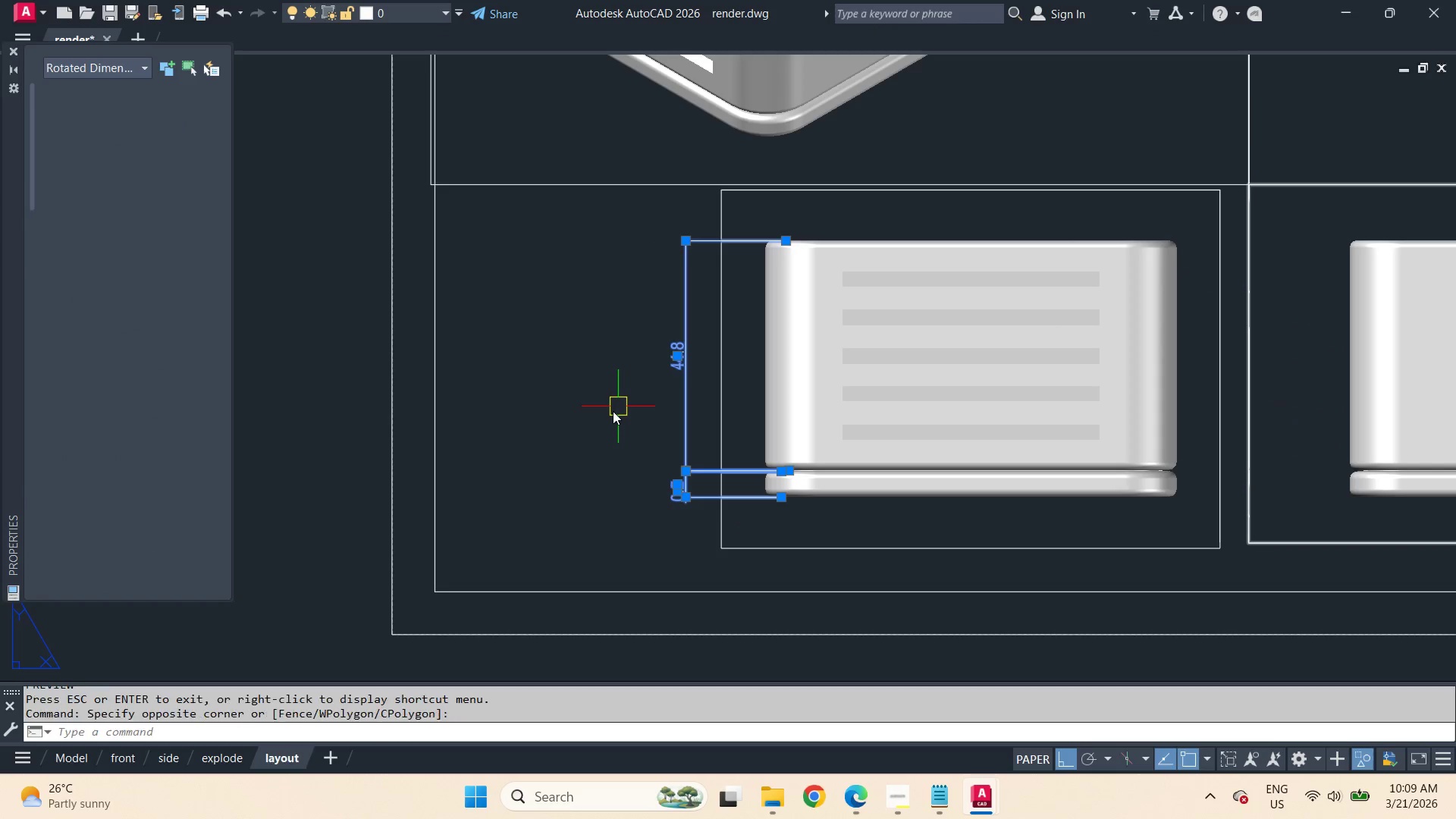 
key(Space)
 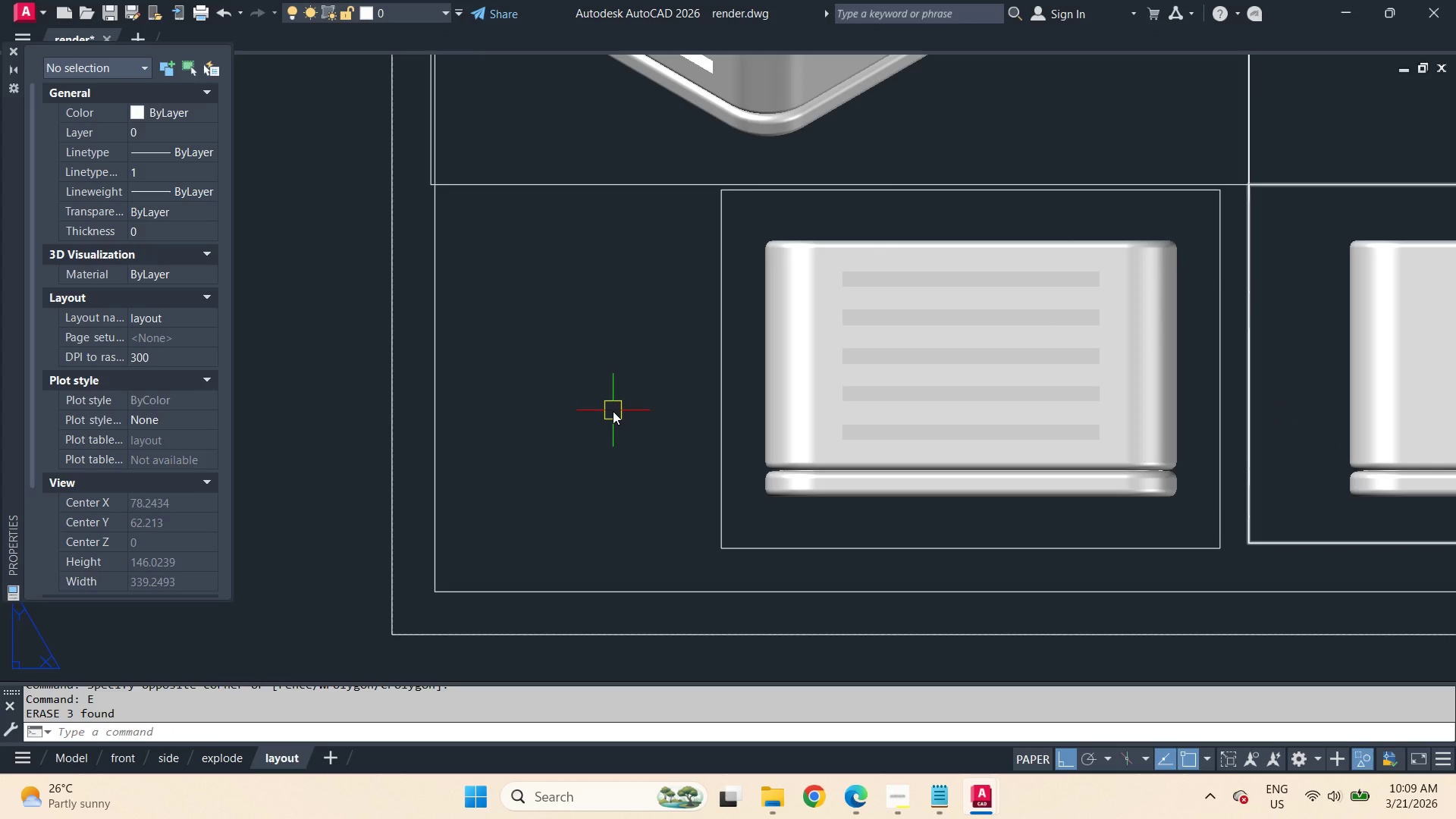 
scroll: coordinate [613, 411], scroll_direction: down, amount: 2.0
 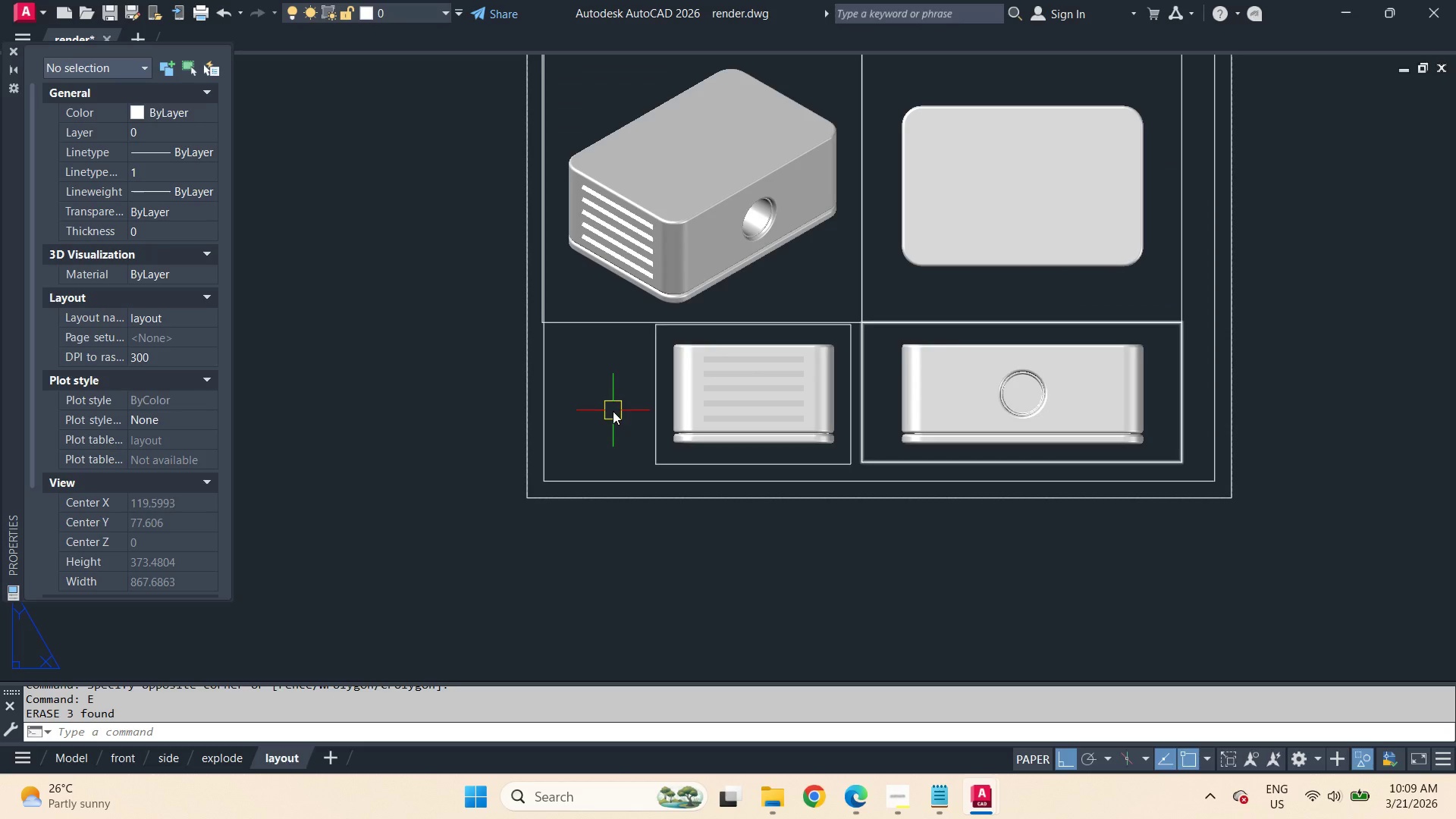 
scroll: coordinate [613, 411], scroll_direction: up, amount: 1.0
 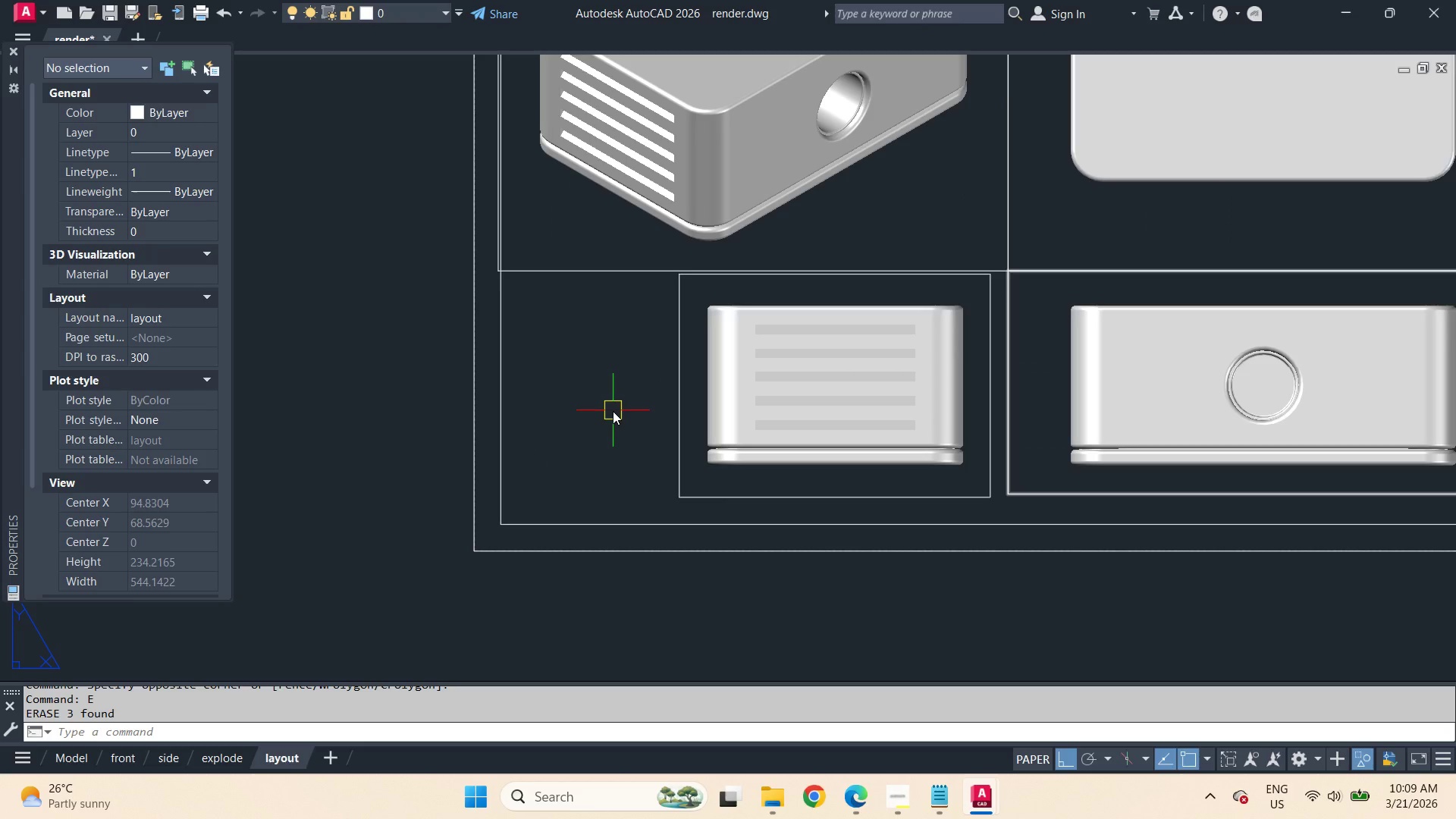 
type(dli )
 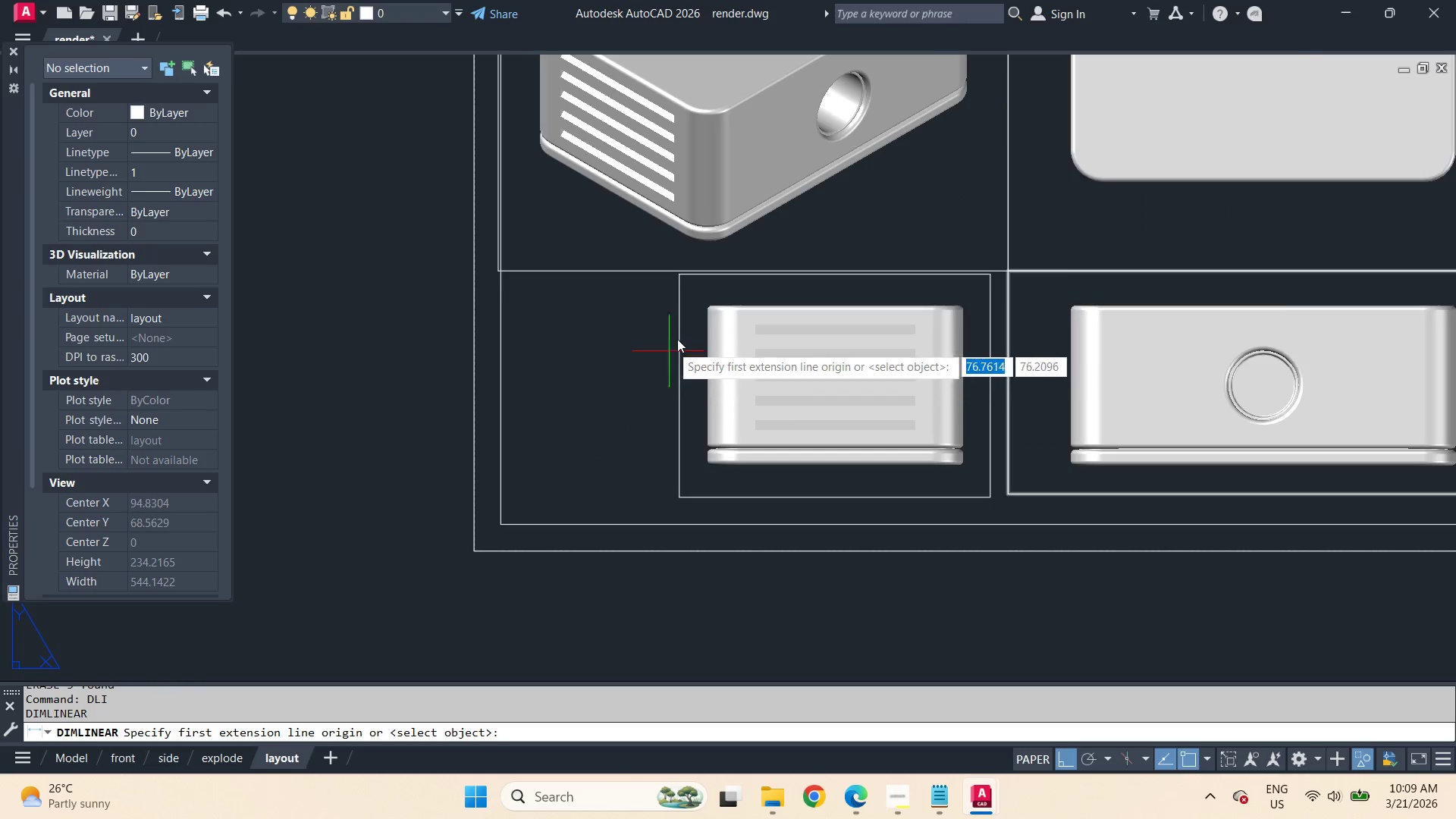 
type(en)
 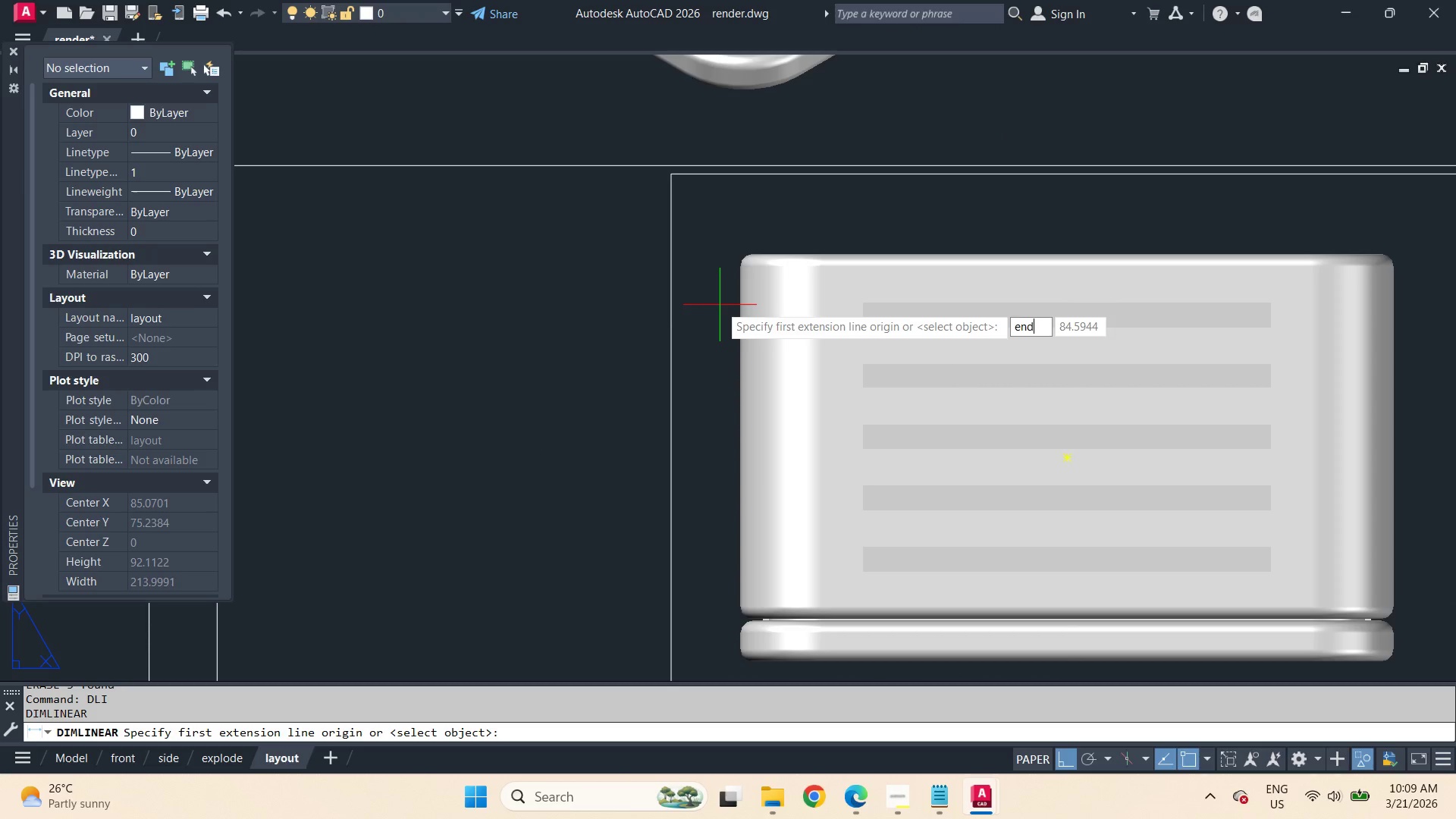 
scroll: coordinate [695, 326], scroll_direction: up, amount: 2.0
 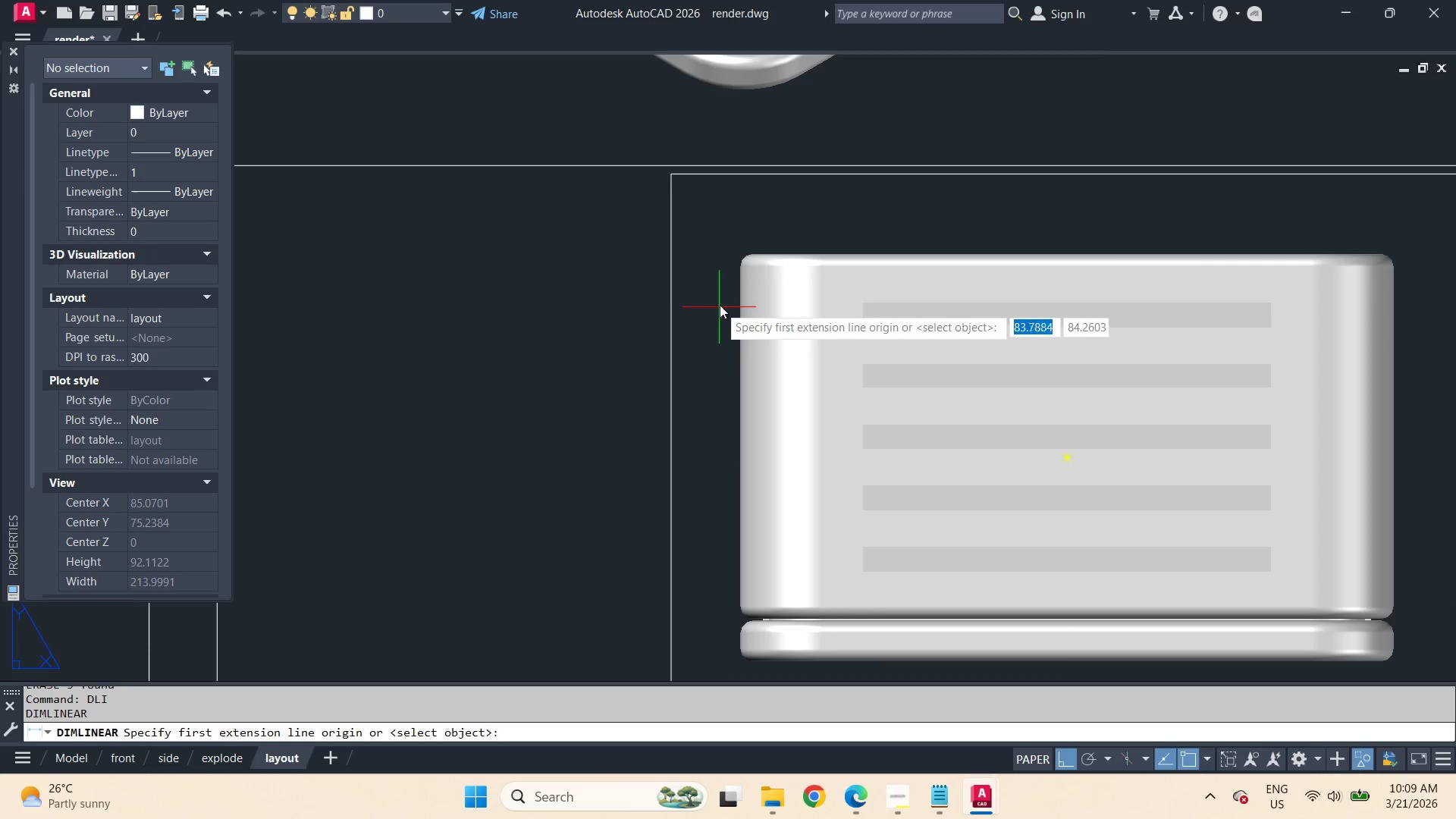 
key(D)
 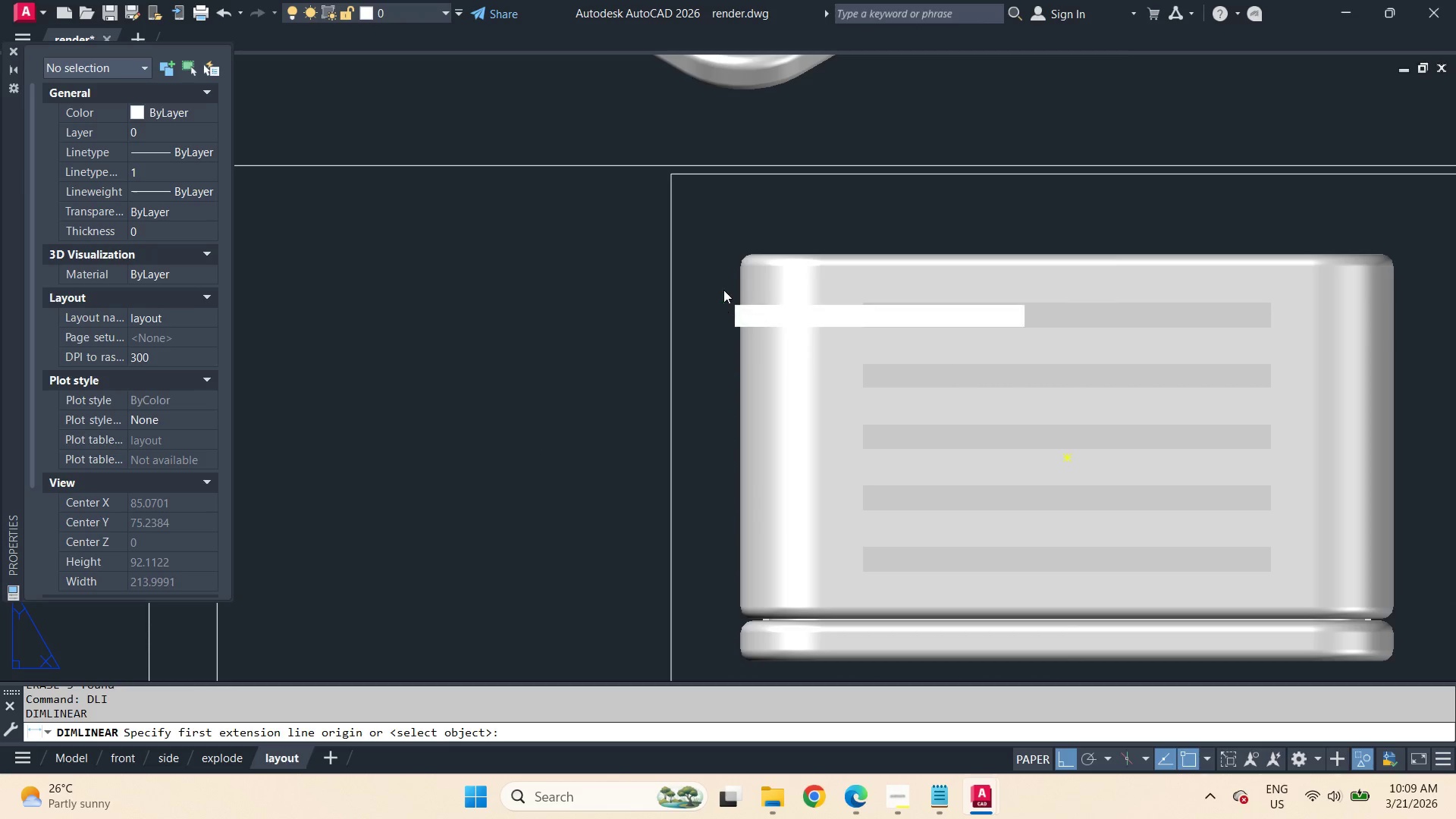 
key(Space)
 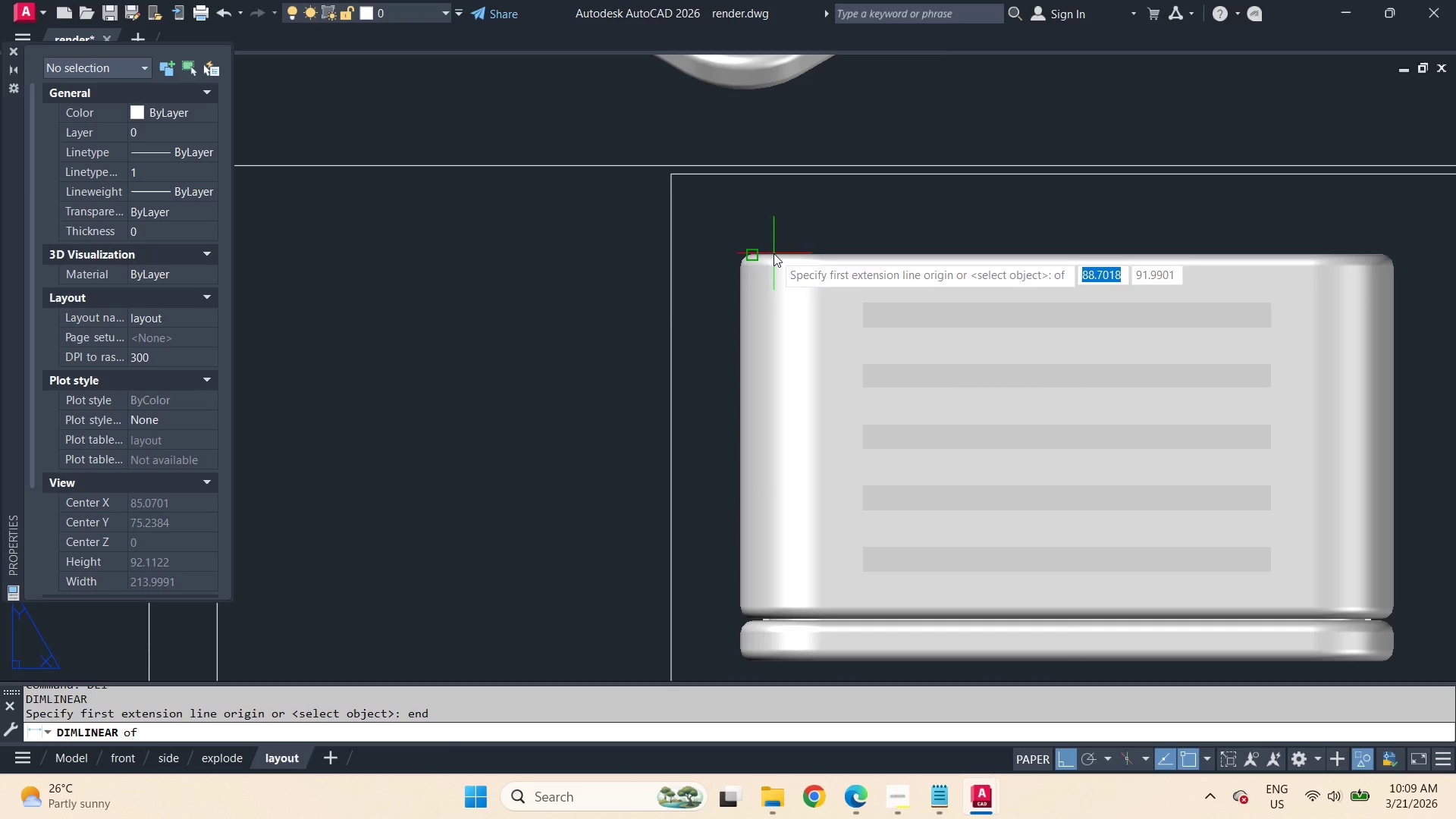 
left_click([774, 253])
 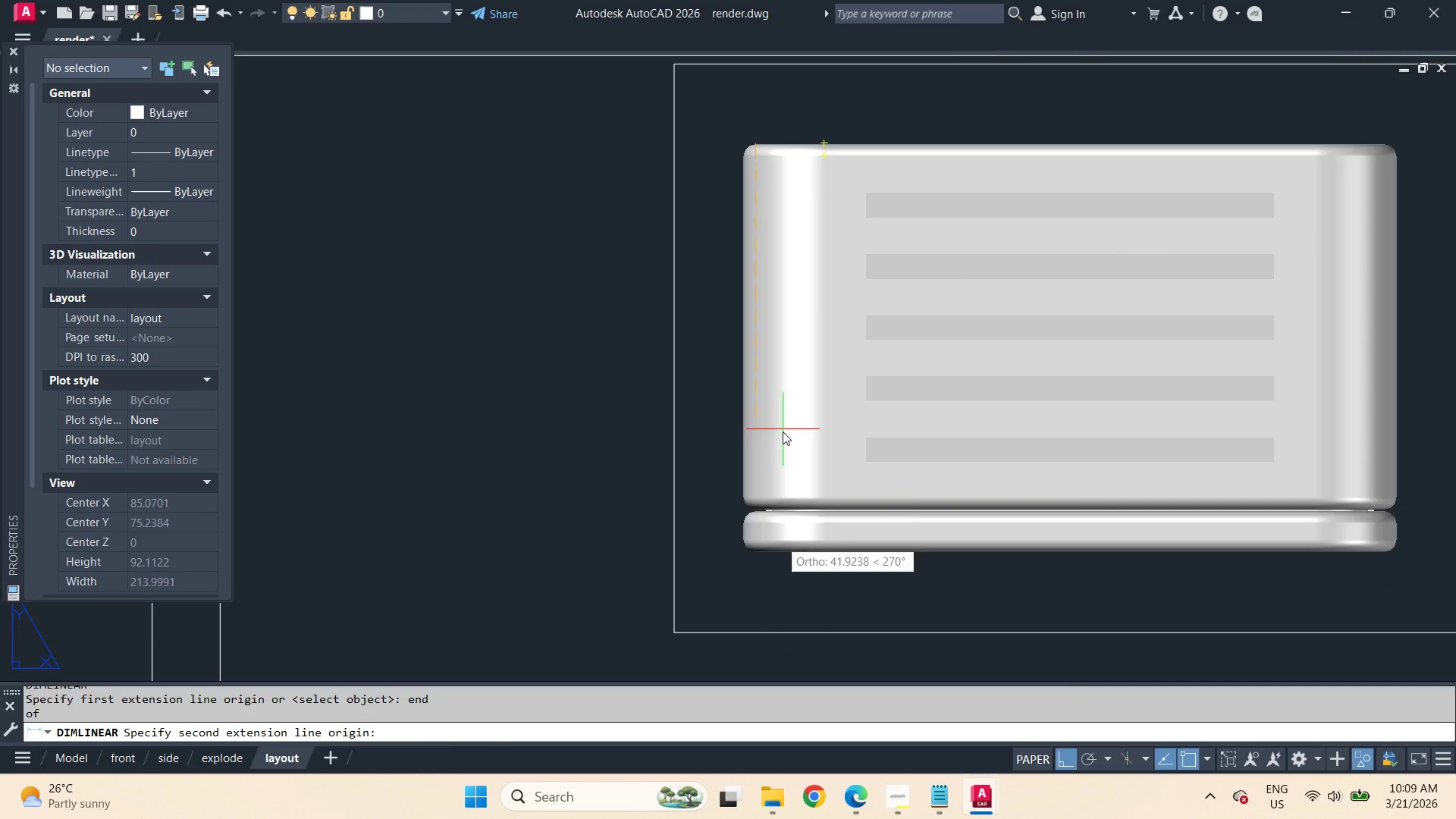 
type(end )
 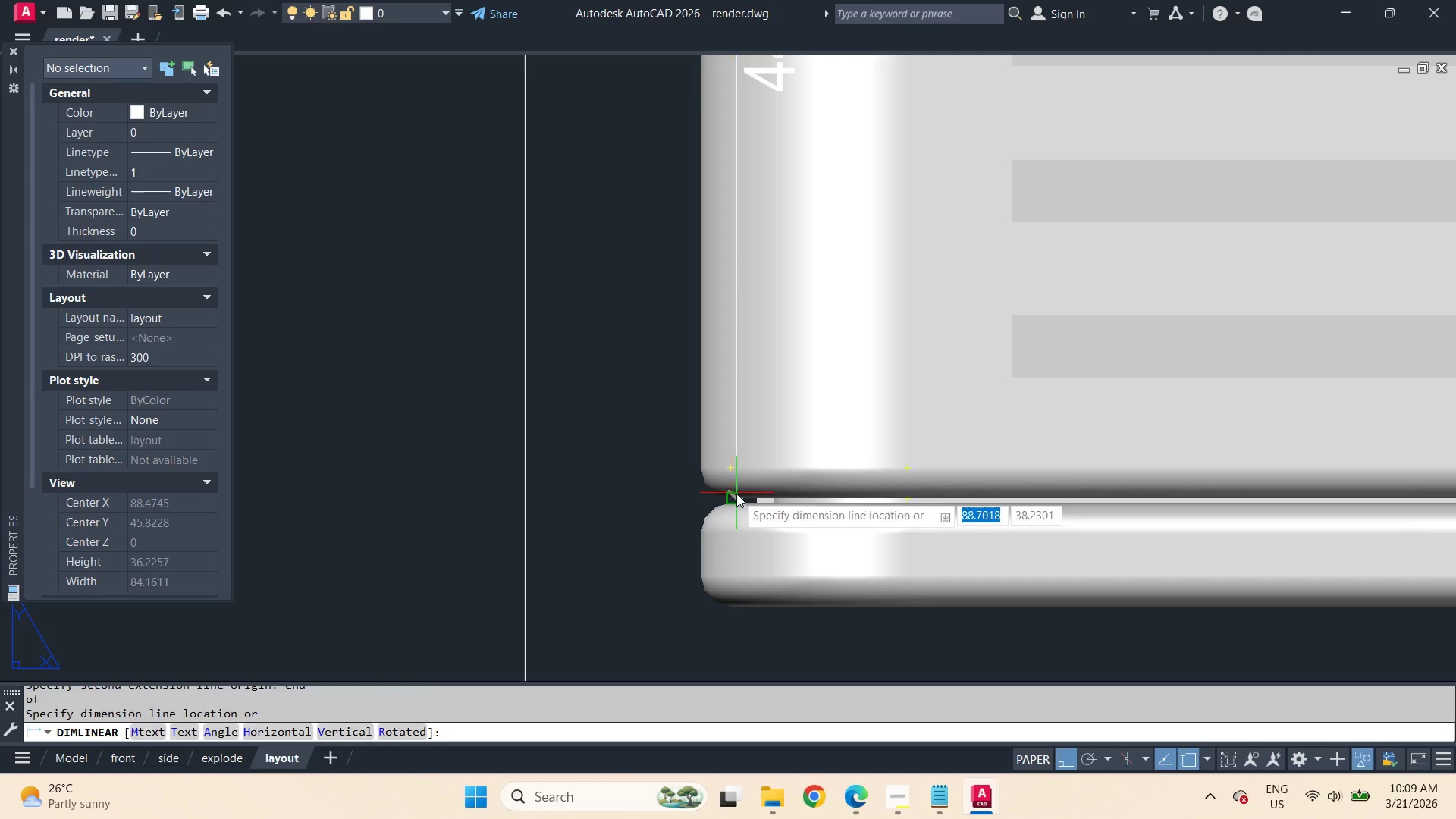 
scroll: coordinate [768, 517], scroll_direction: up, amount: 2.0
 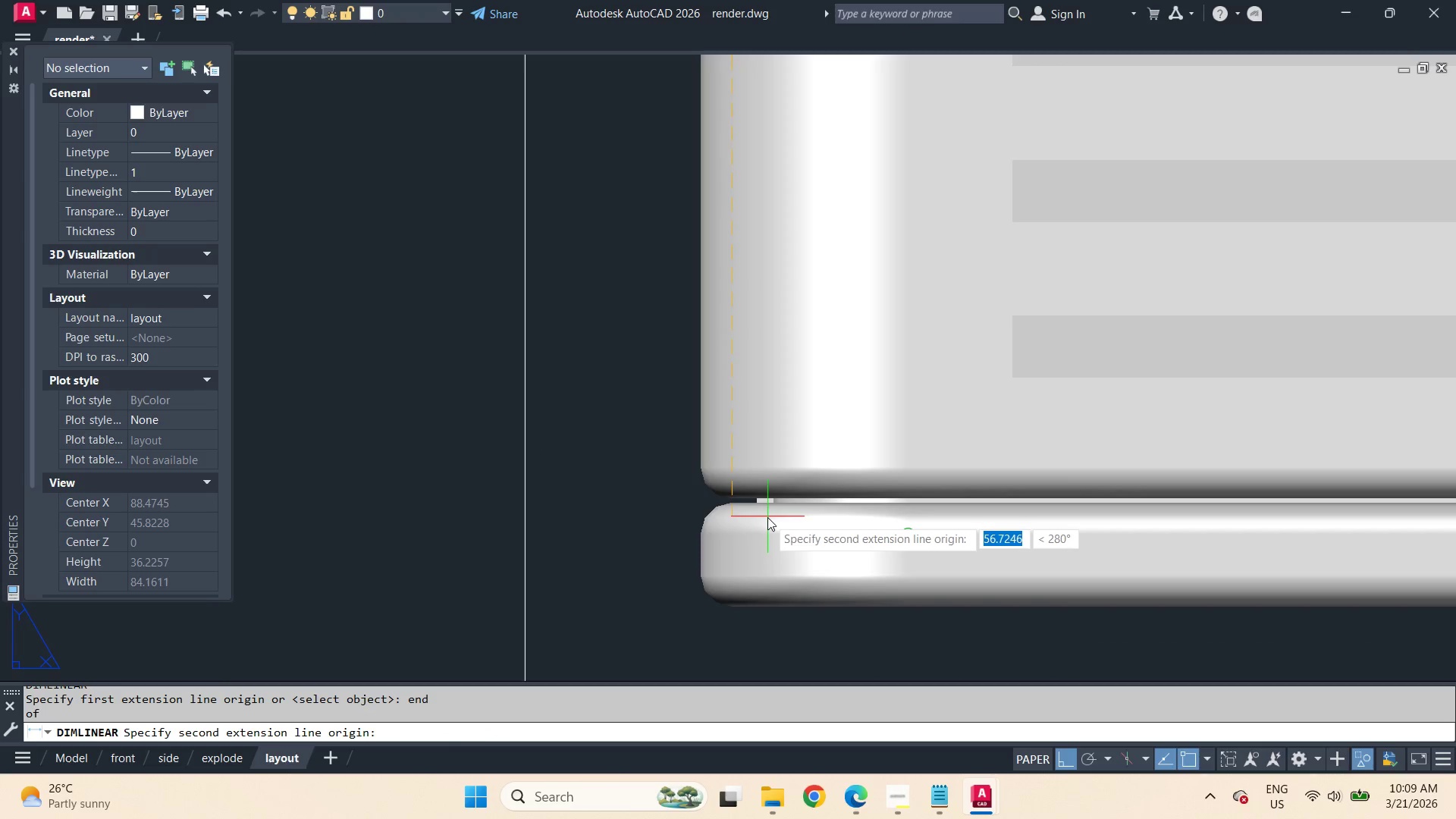 
scroll: coordinate [791, 502], scroll_direction: down, amount: 2.0
 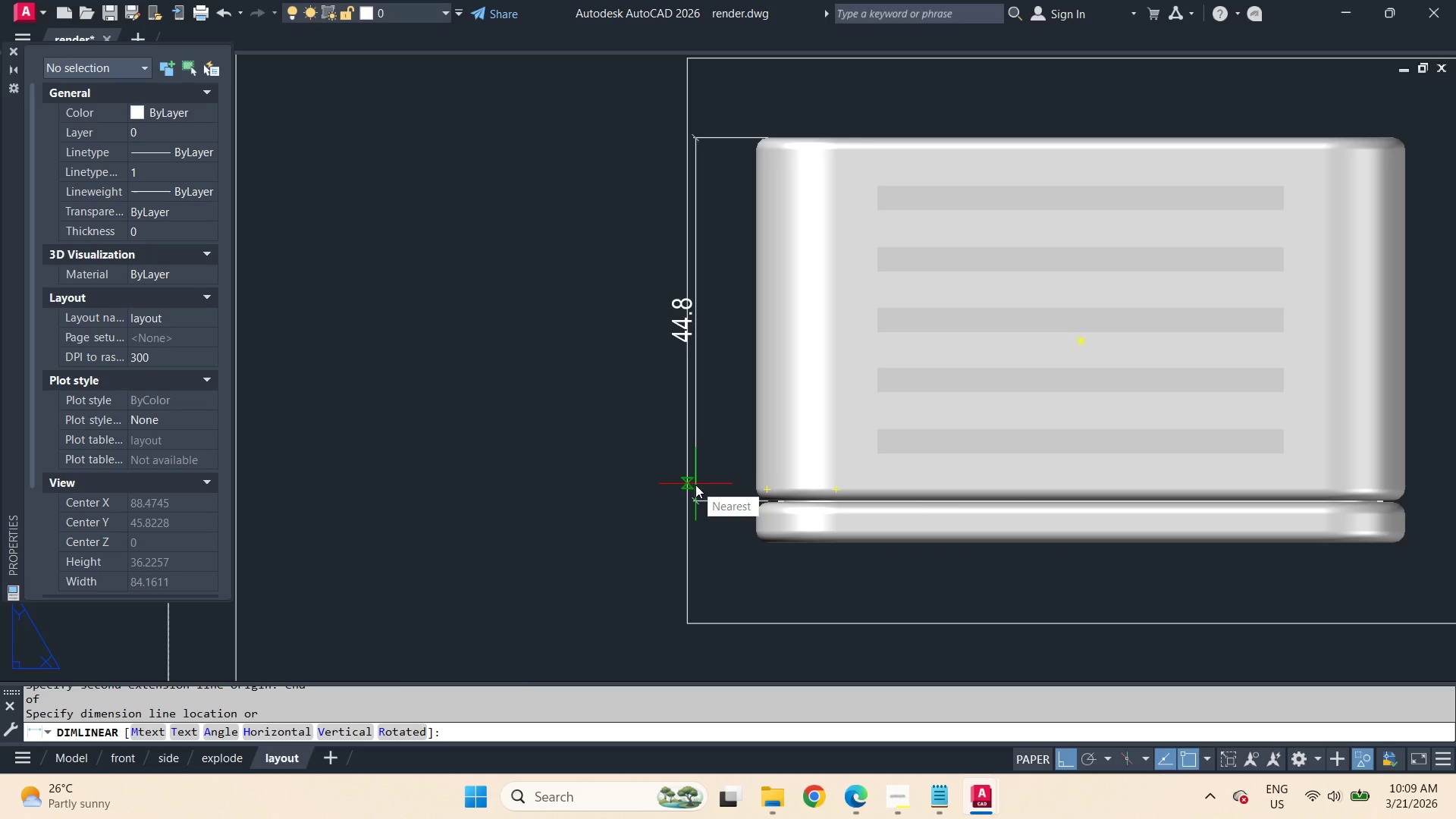 
left_click([698, 485])
 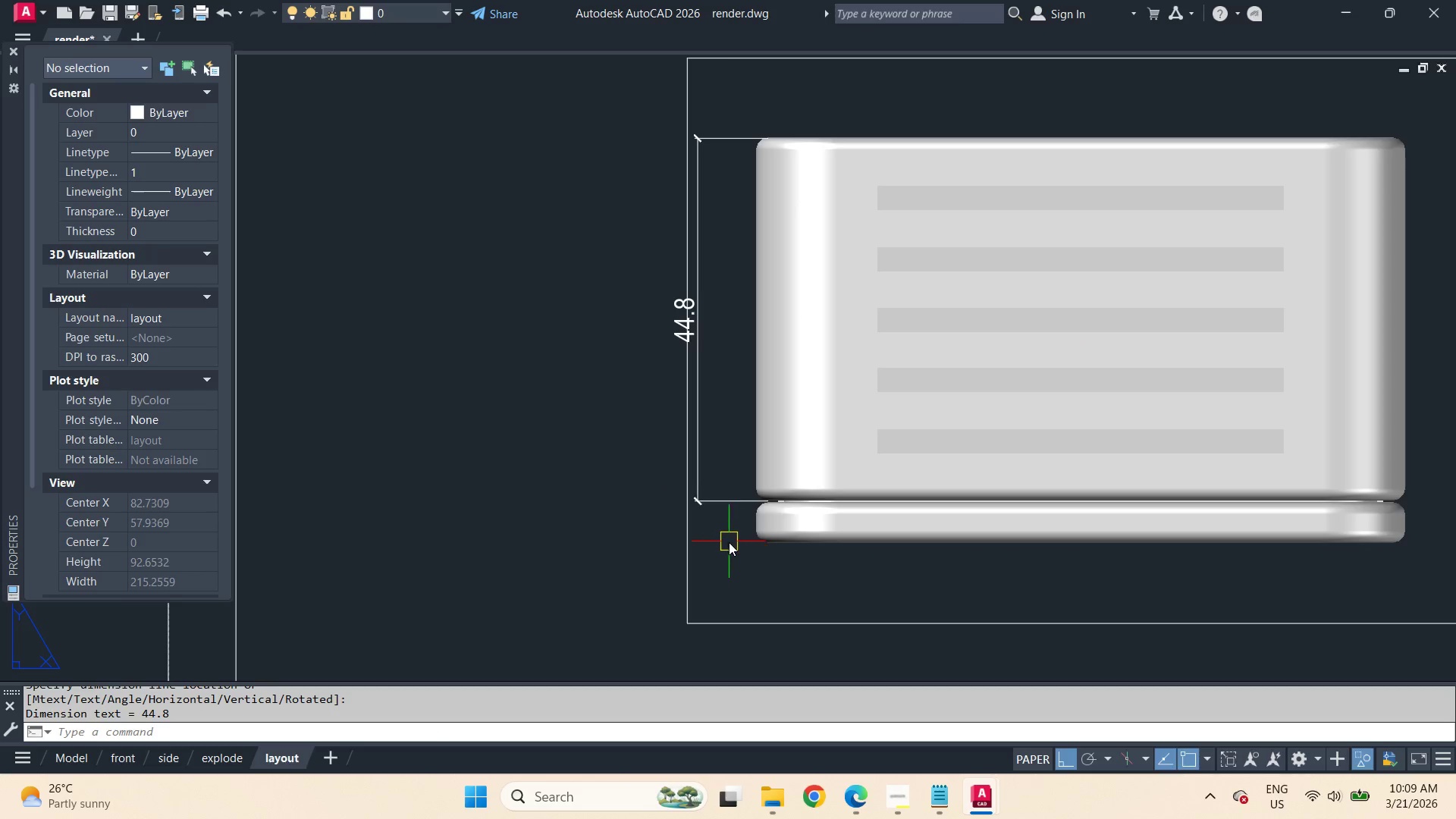 
type(dco)
 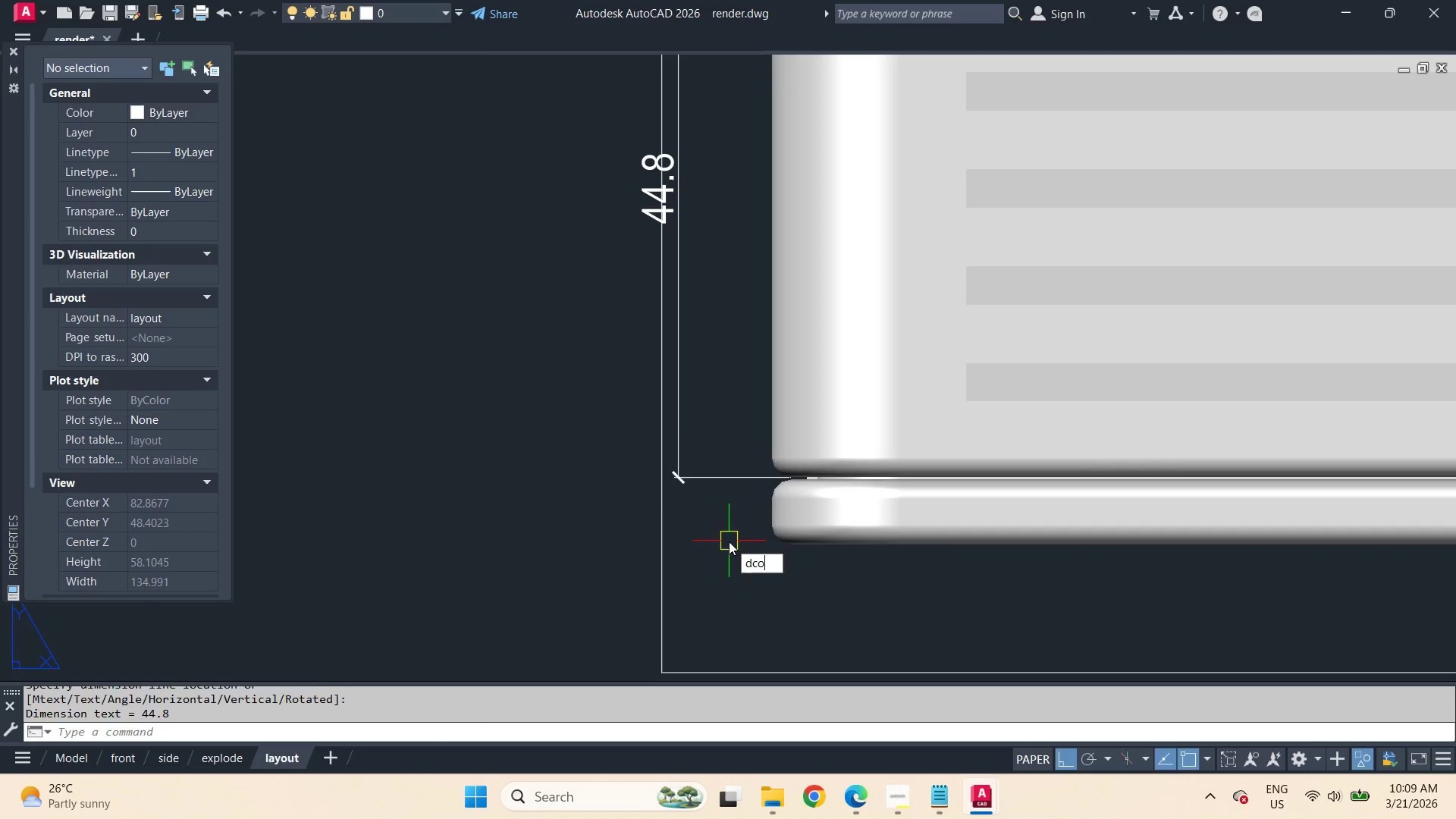 
scroll: coordinate [729, 541], scroll_direction: up, amount: 1.0
 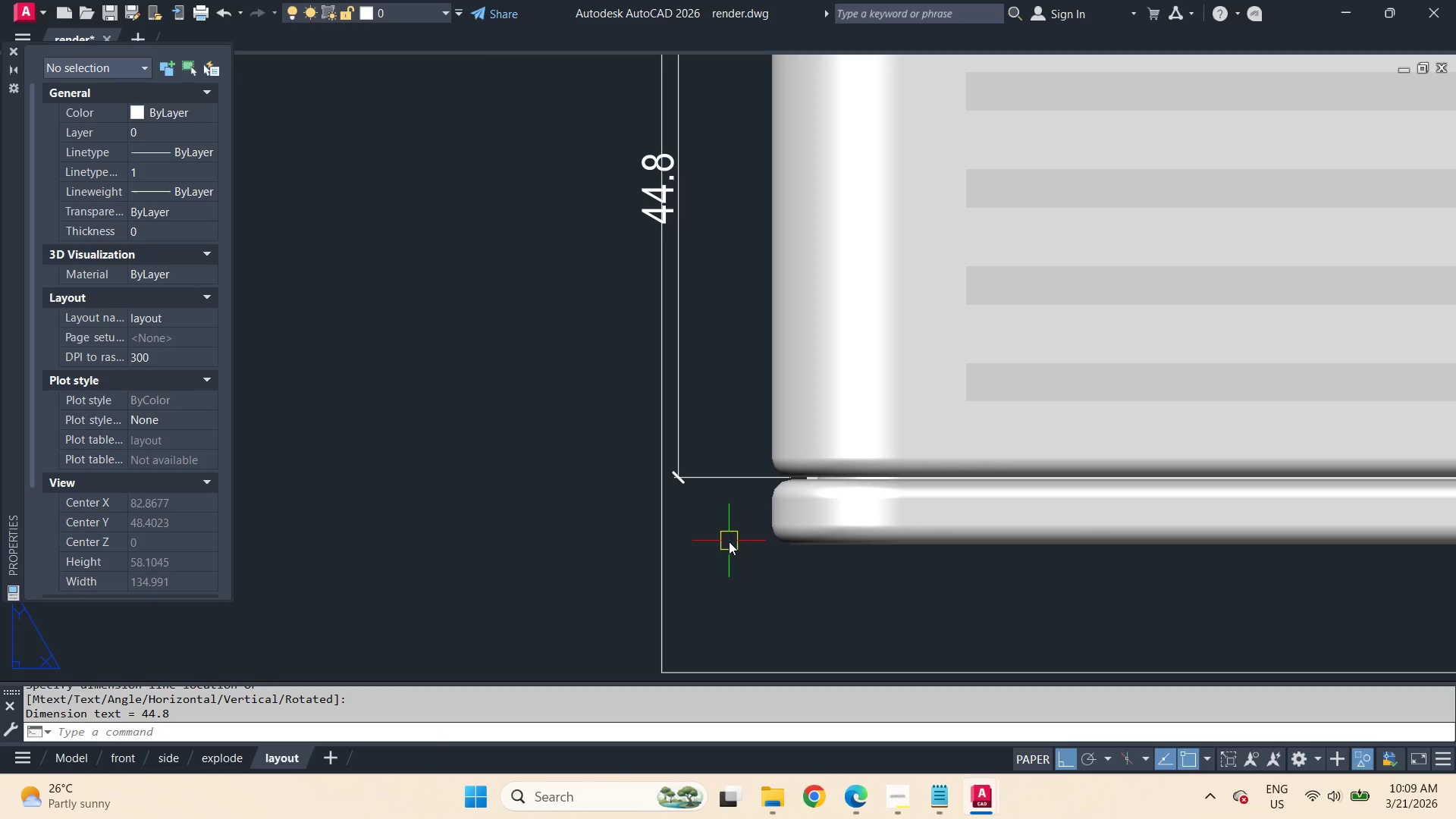 
key(Space)
 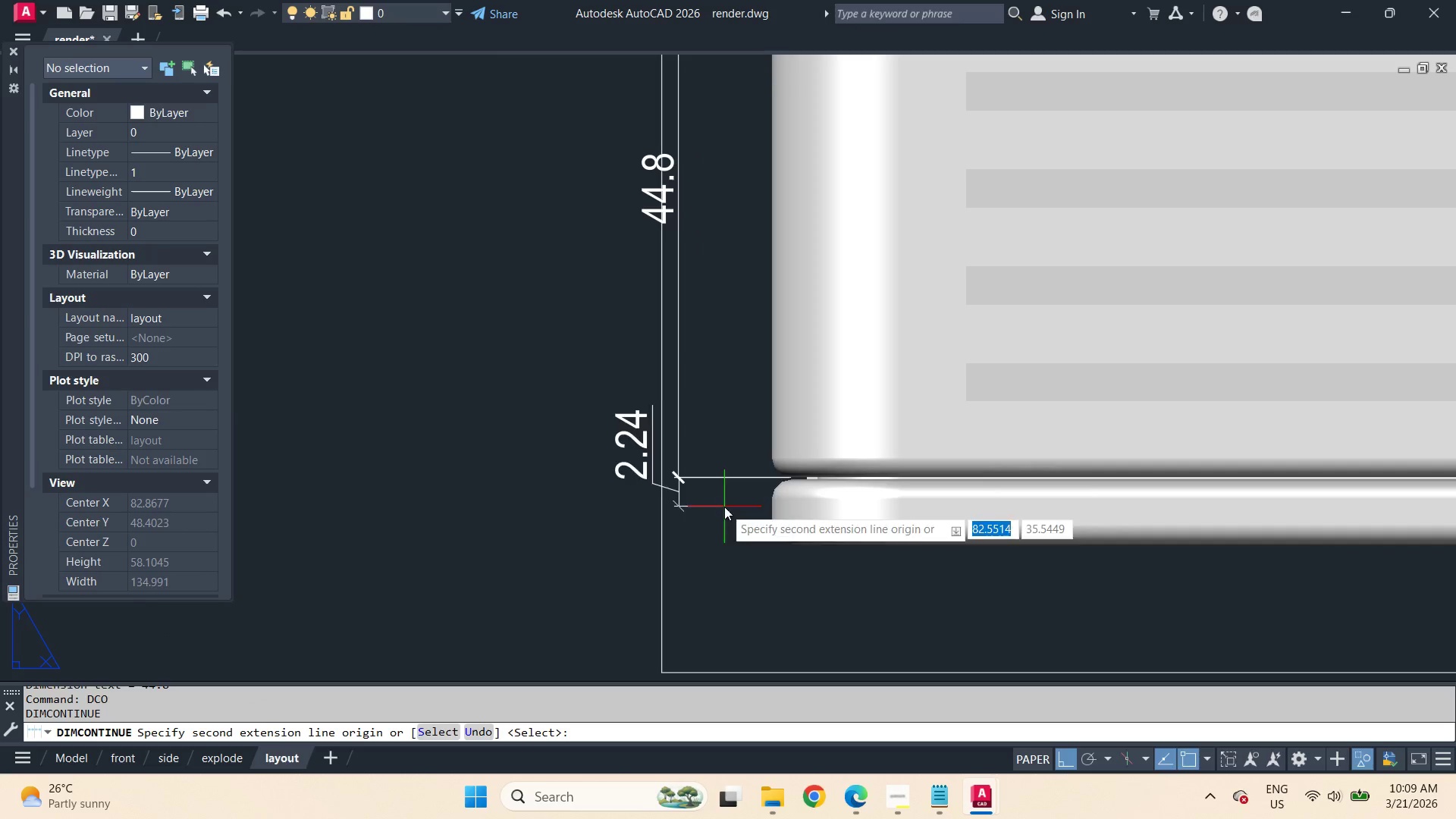 
key(Space)
 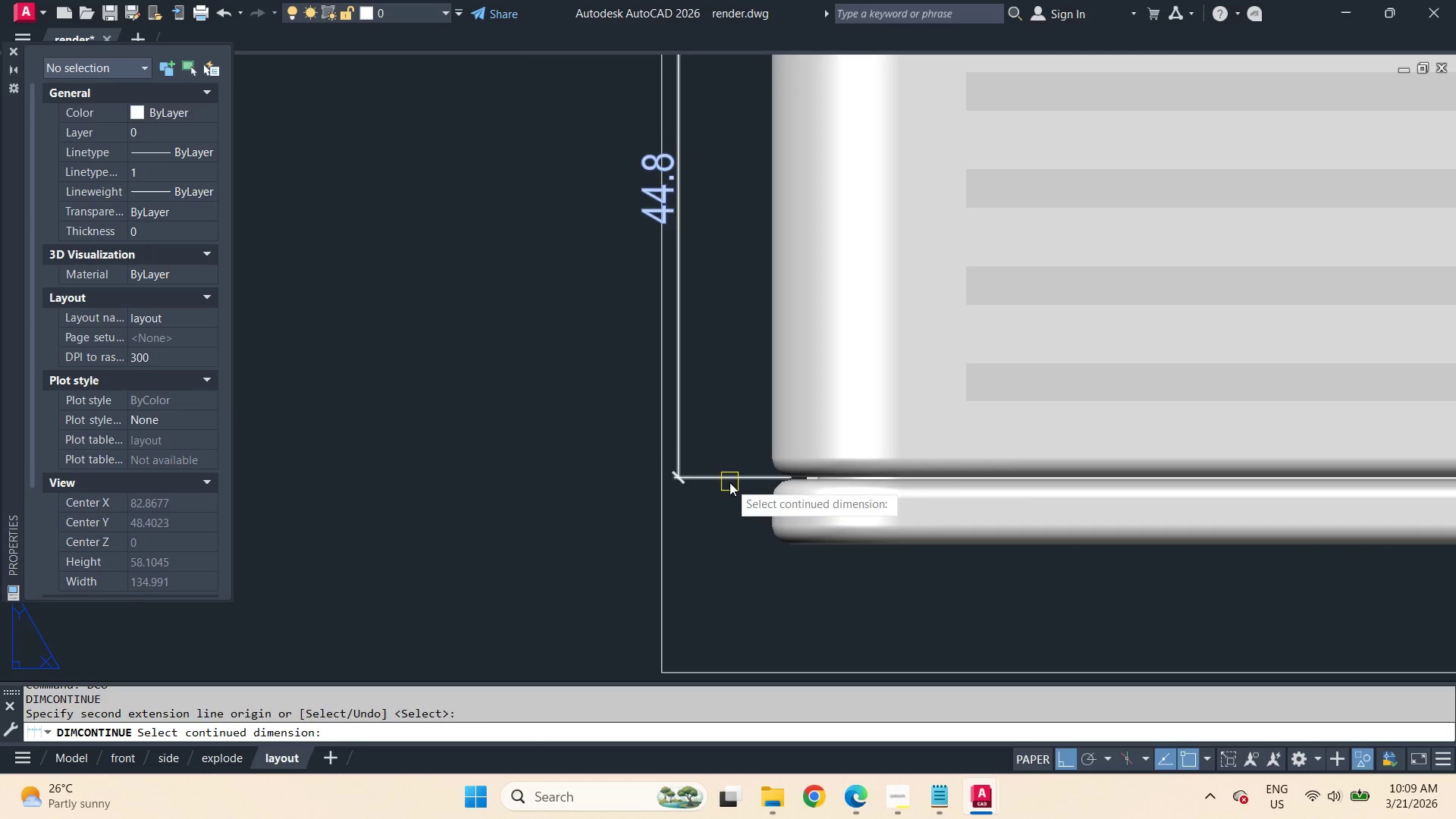 
left_click_drag(start_coordinate=[730, 482], to_coordinate=[731, 491])
 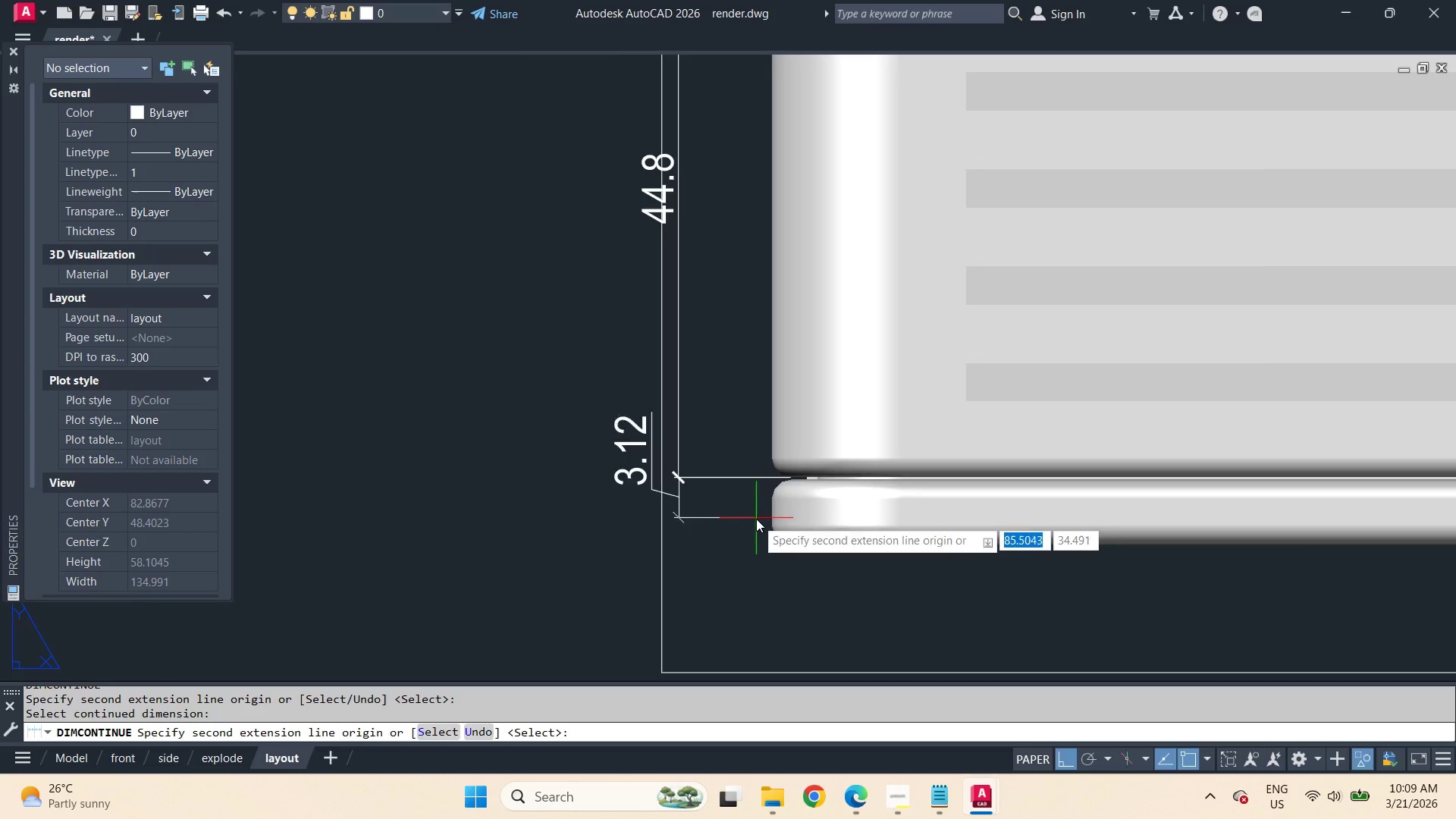 
scroll: coordinate [756, 519], scroll_direction: up, amount: 2.0
 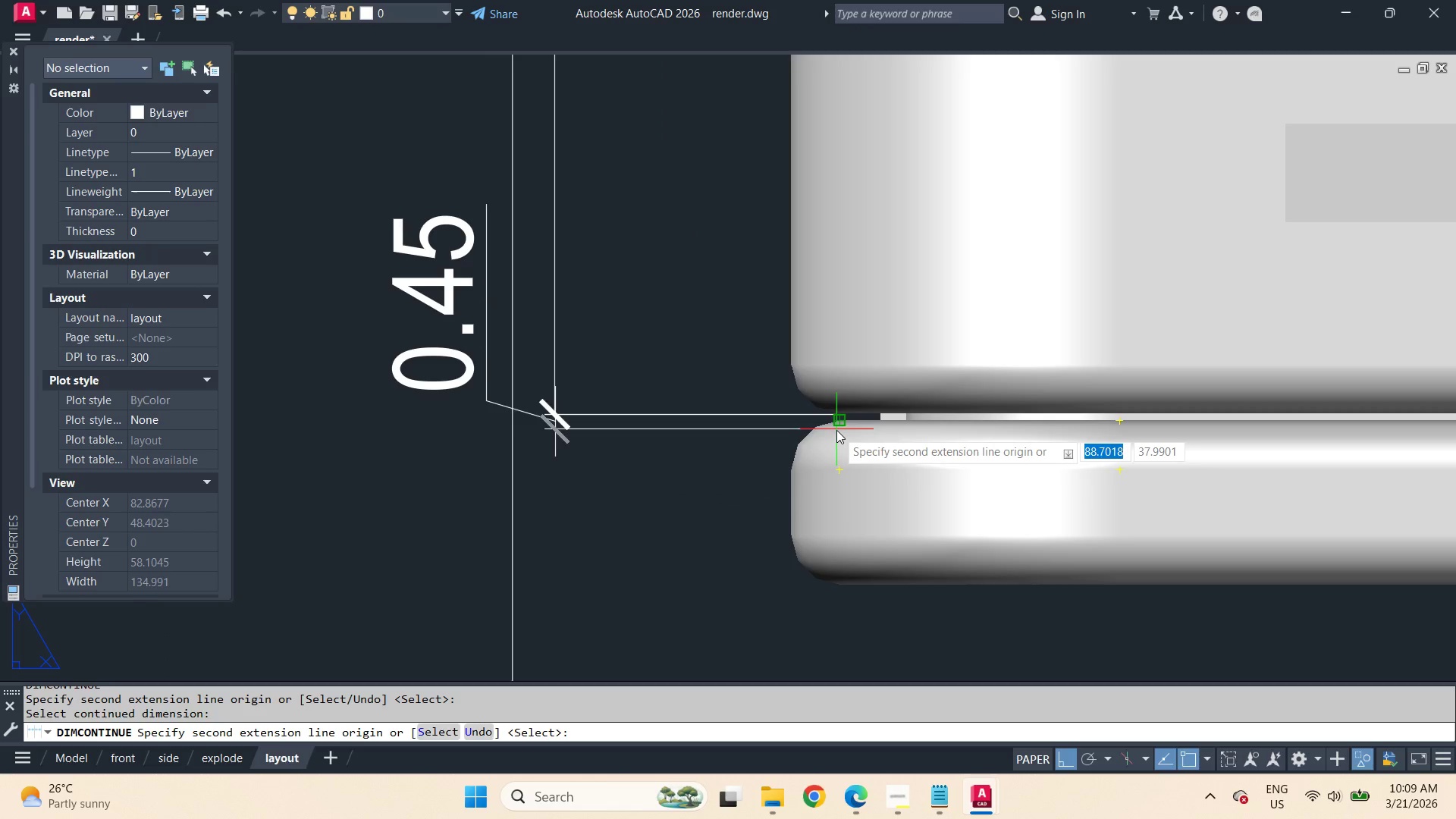 
left_click([836, 430])
 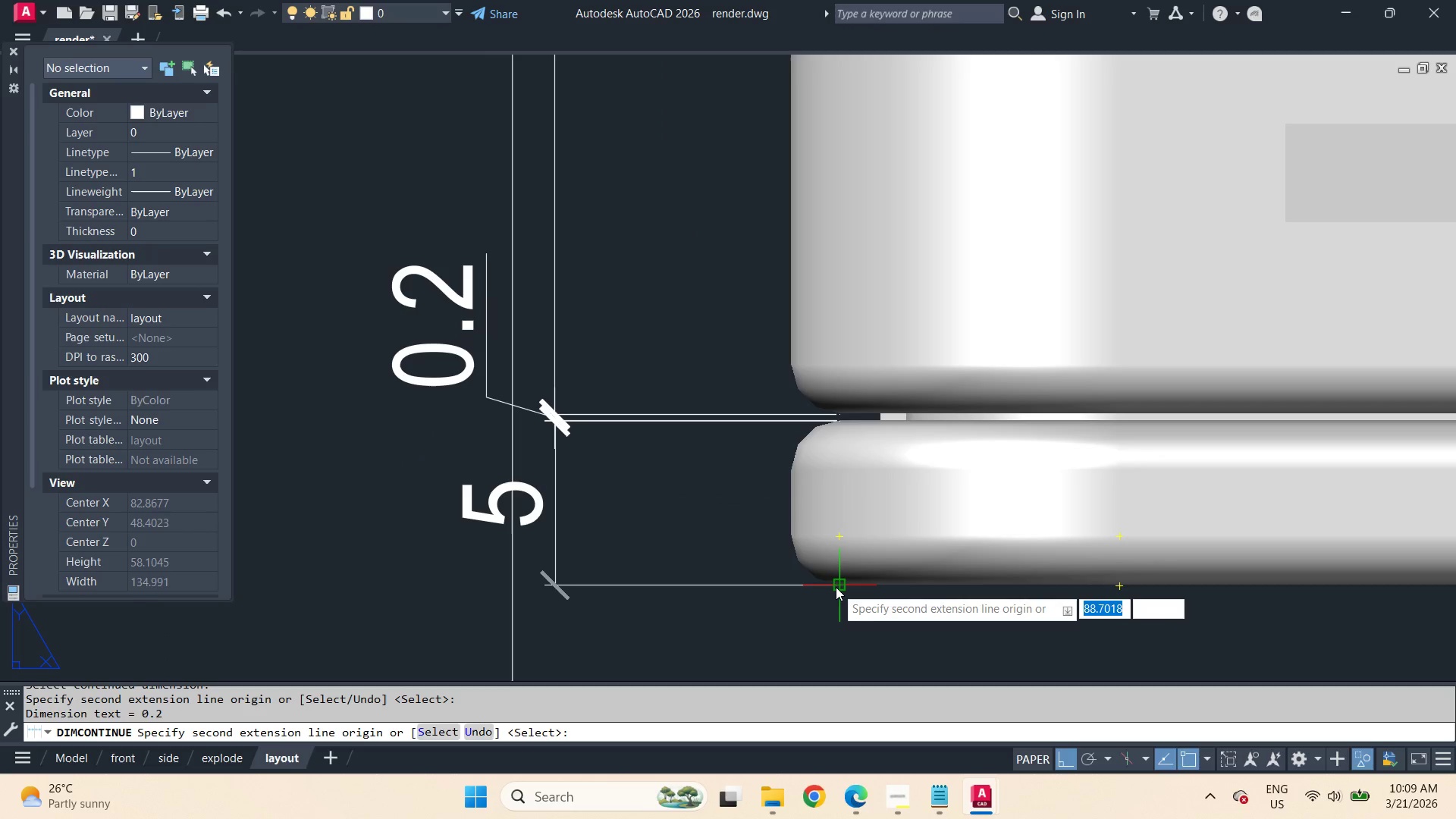 
left_click([836, 587])
 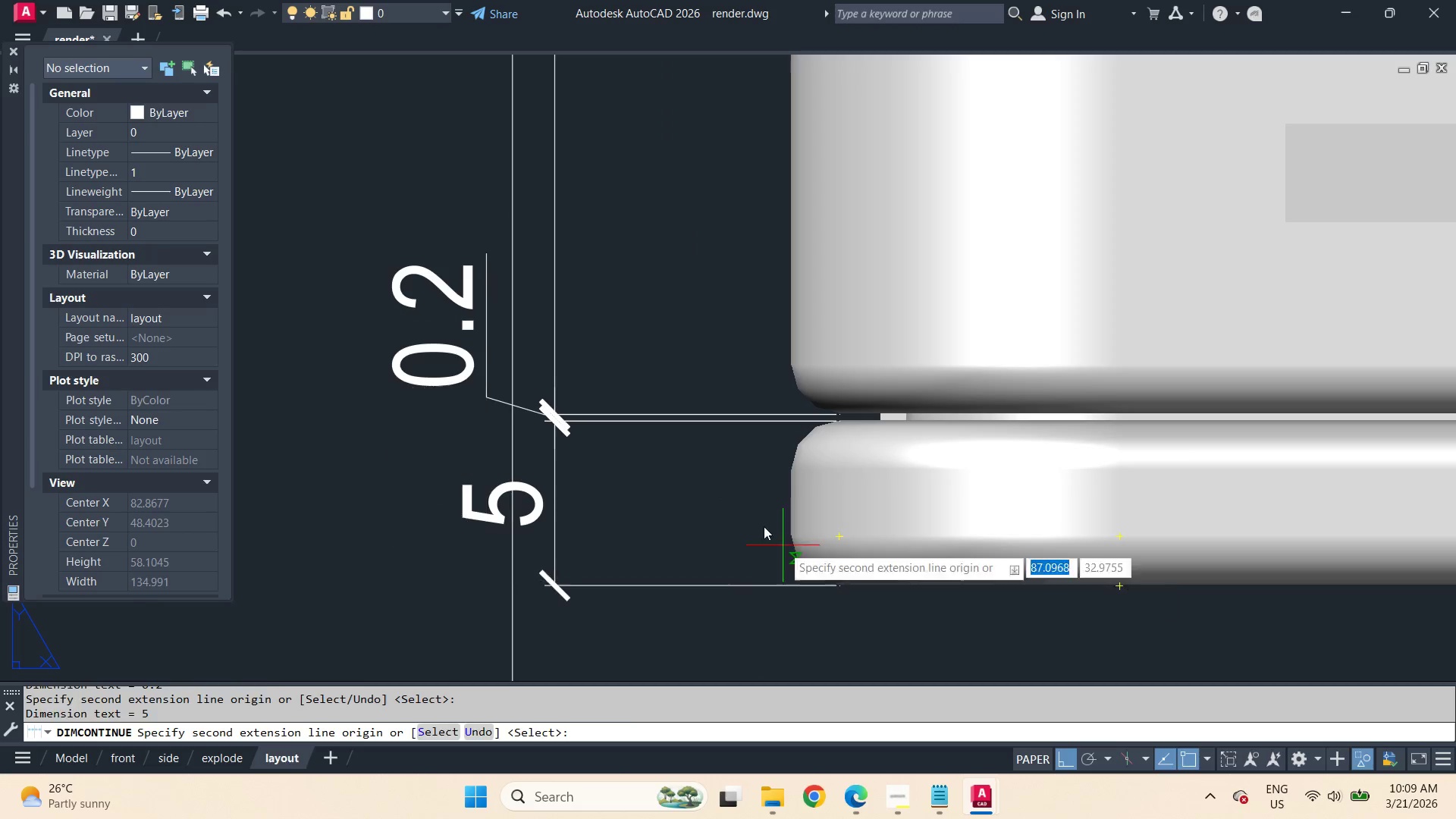 
key(Space)
 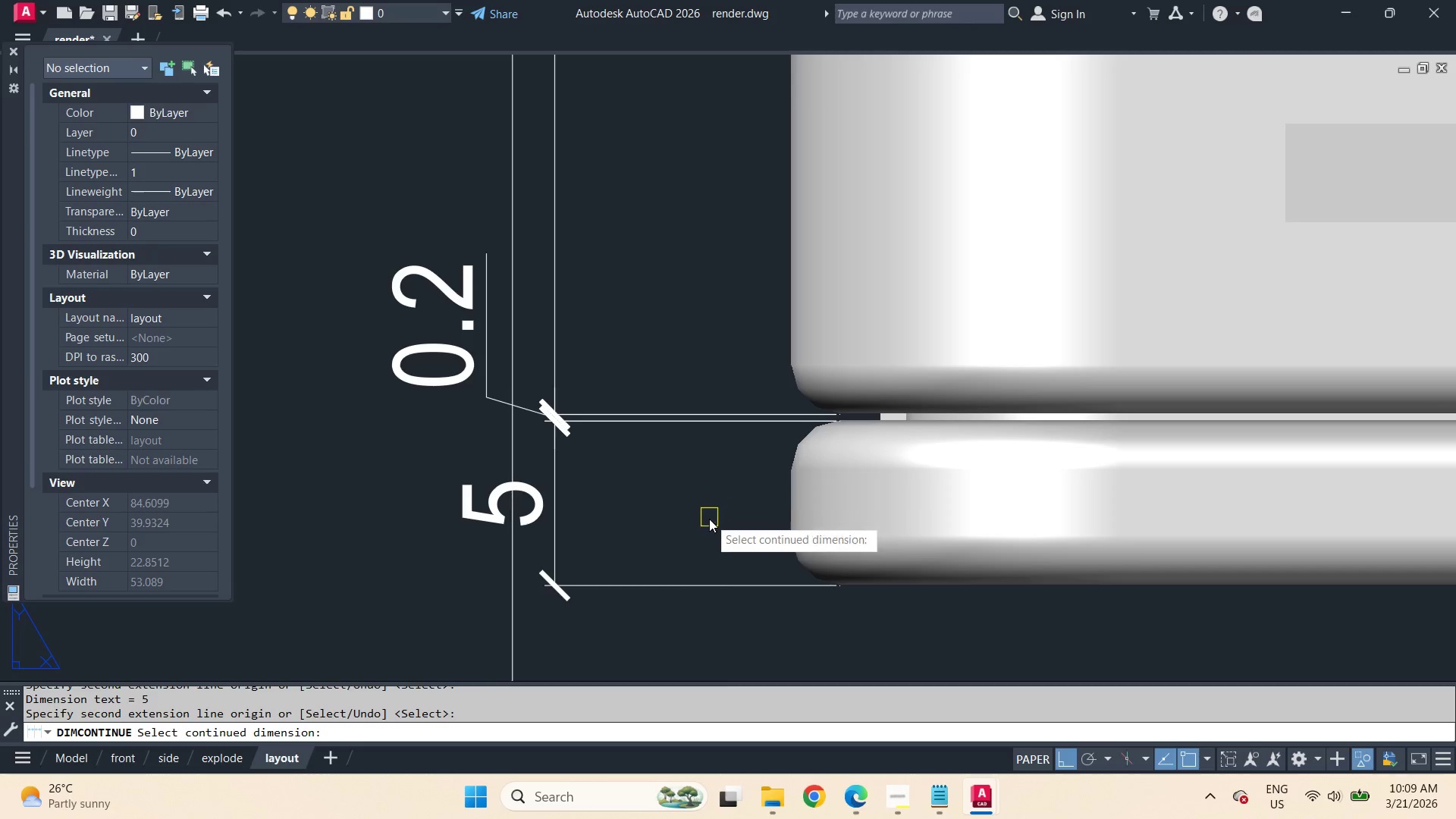 
key(Space)
 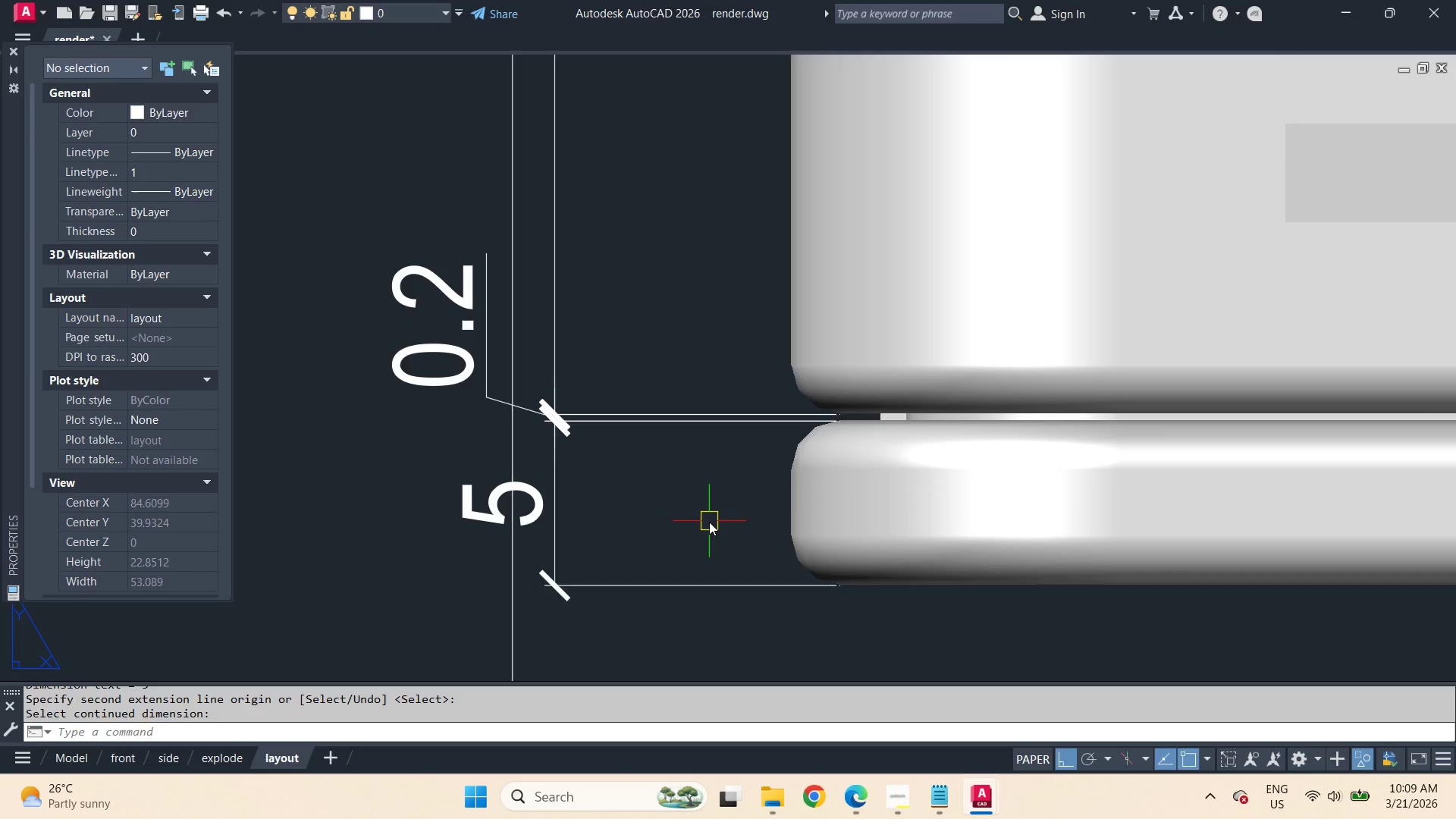 
left_click([701, 518])
 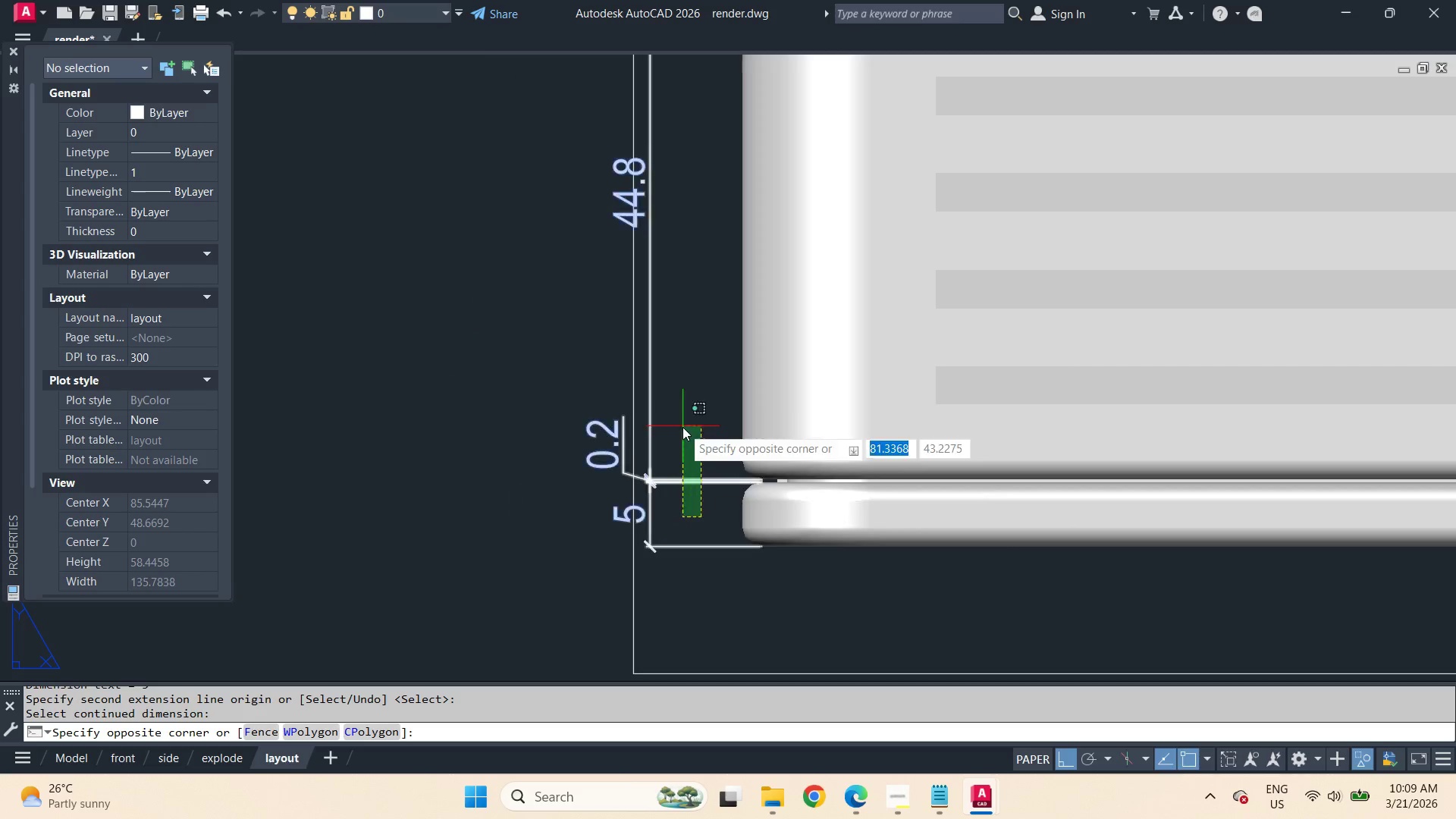 
scroll: coordinate [710, 522], scroll_direction: down, amount: 2.0
 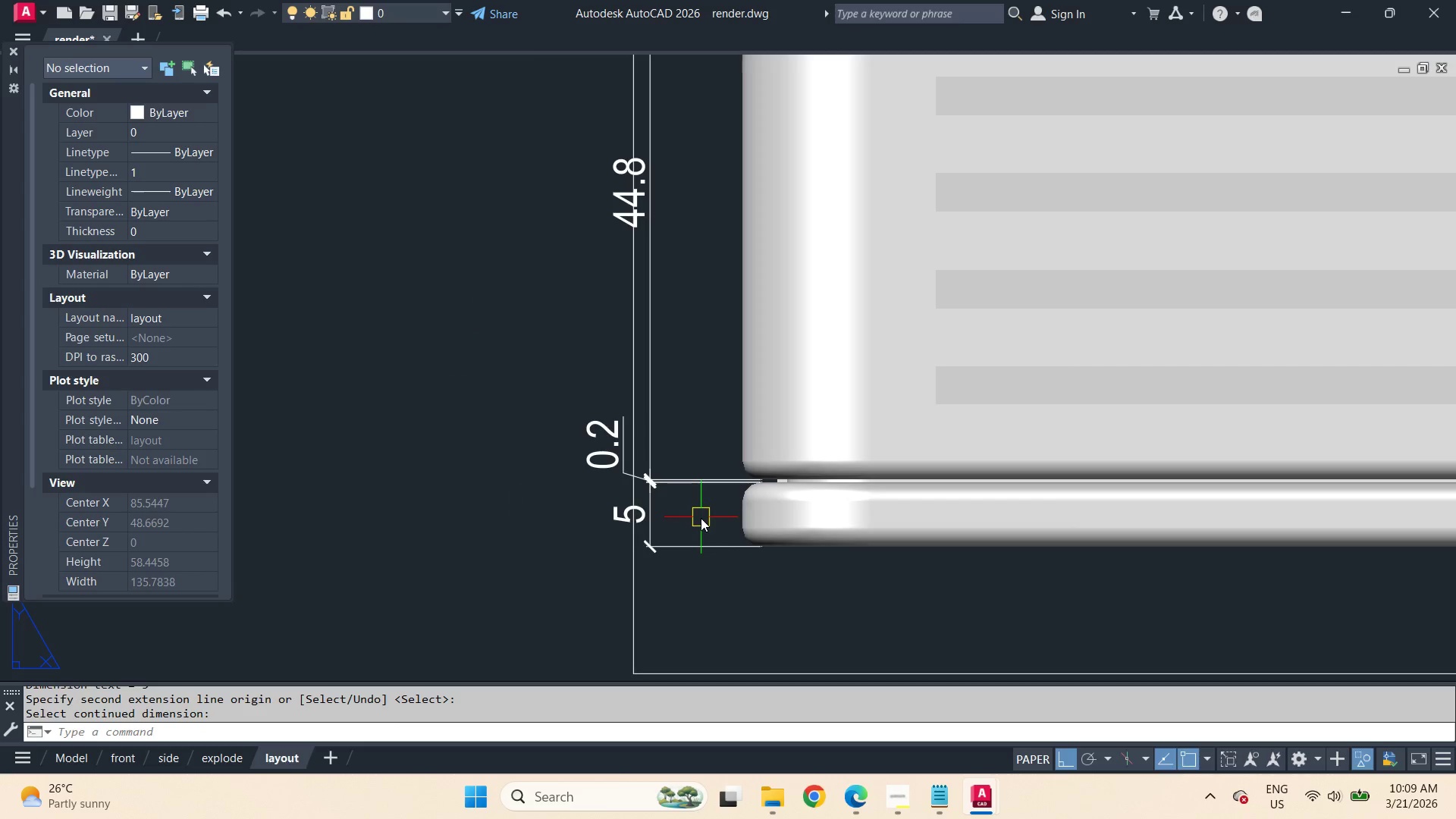 
double_click([682, 427])
 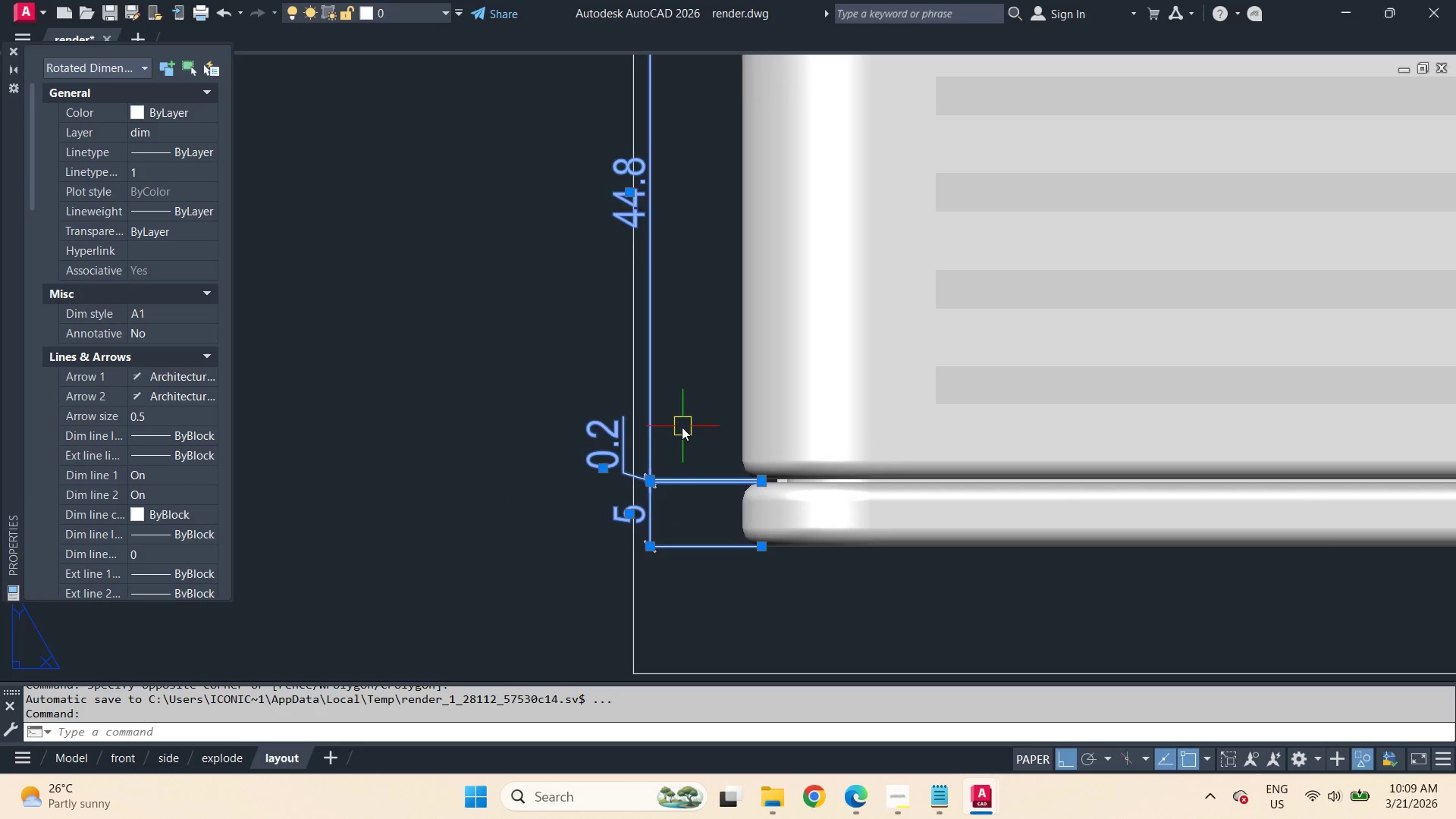 
scroll: coordinate [682, 427], scroll_direction: down, amount: 2.0
 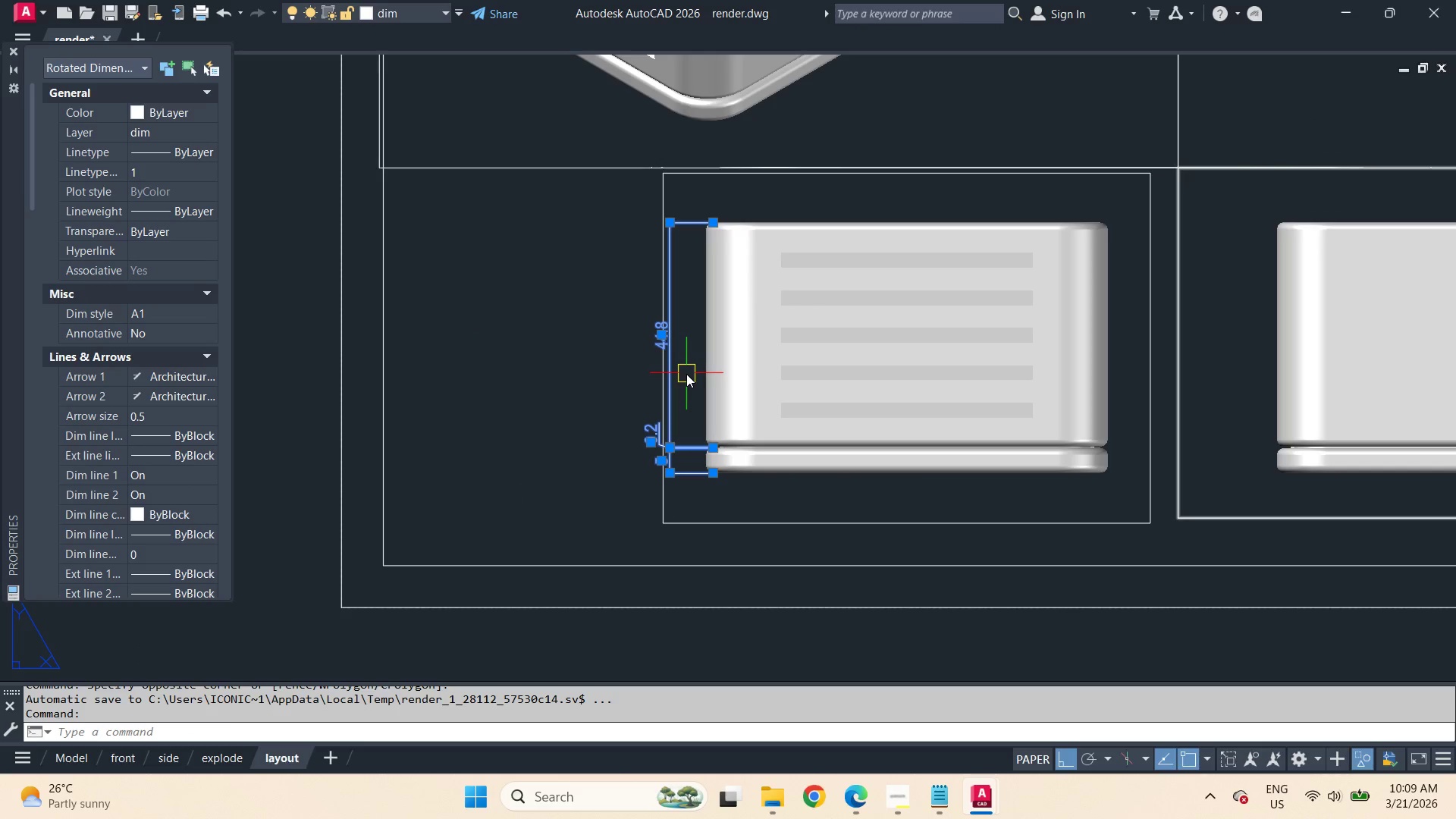 
key(Control+Shift+C)
 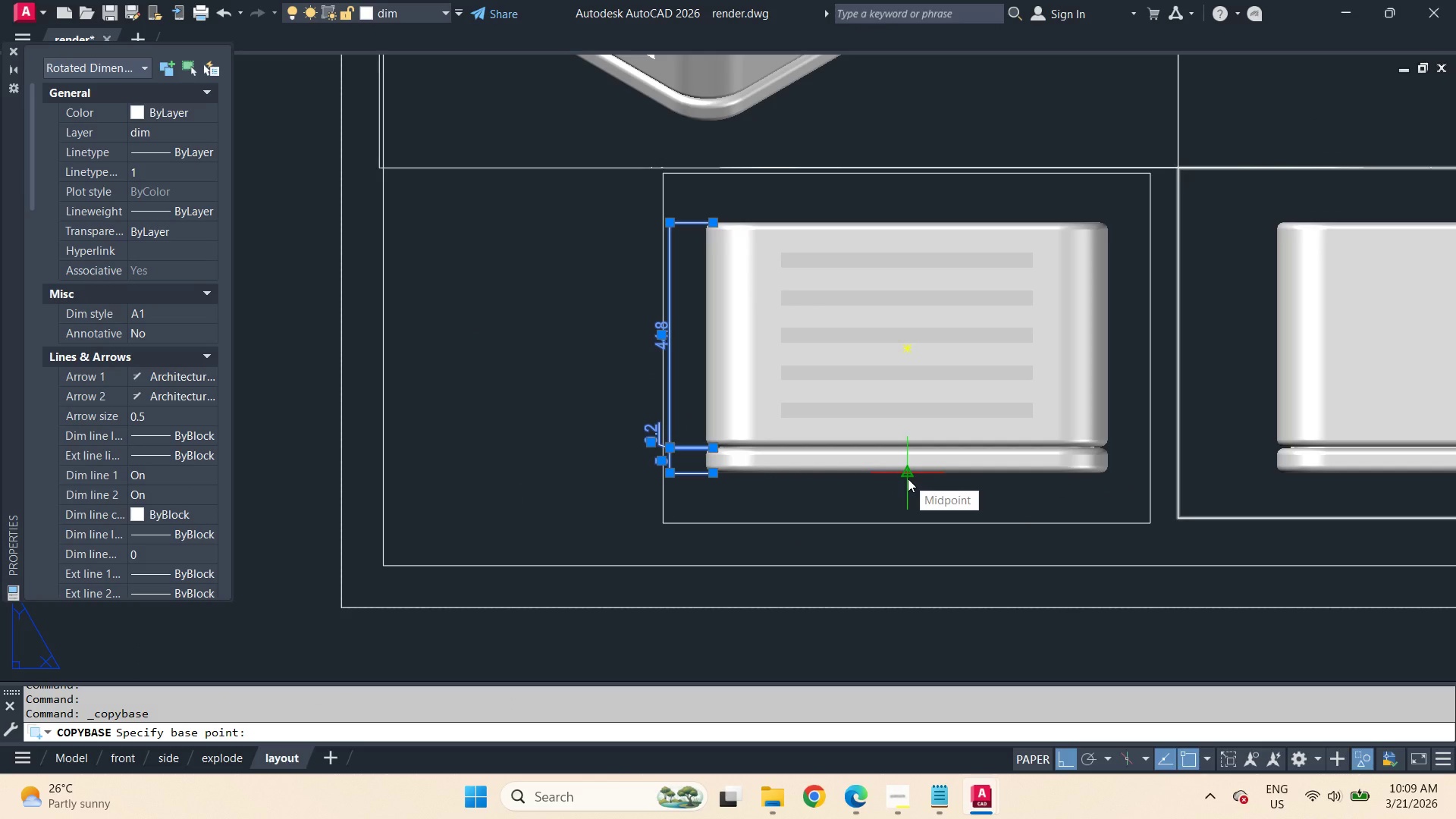 
wait(5.5)
 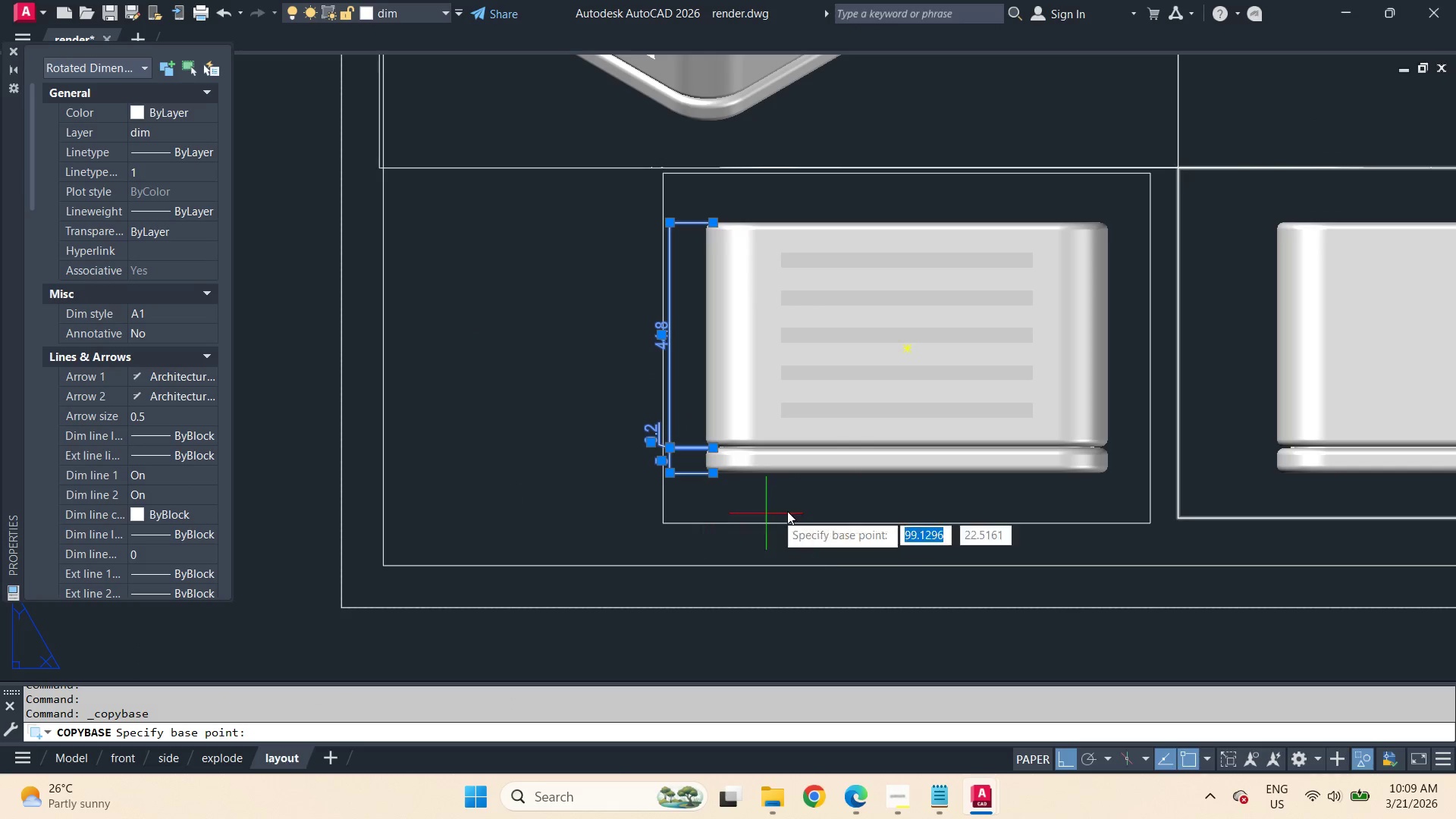 
scroll: coordinate [908, 479], scroll_direction: up, amount: 3.0
 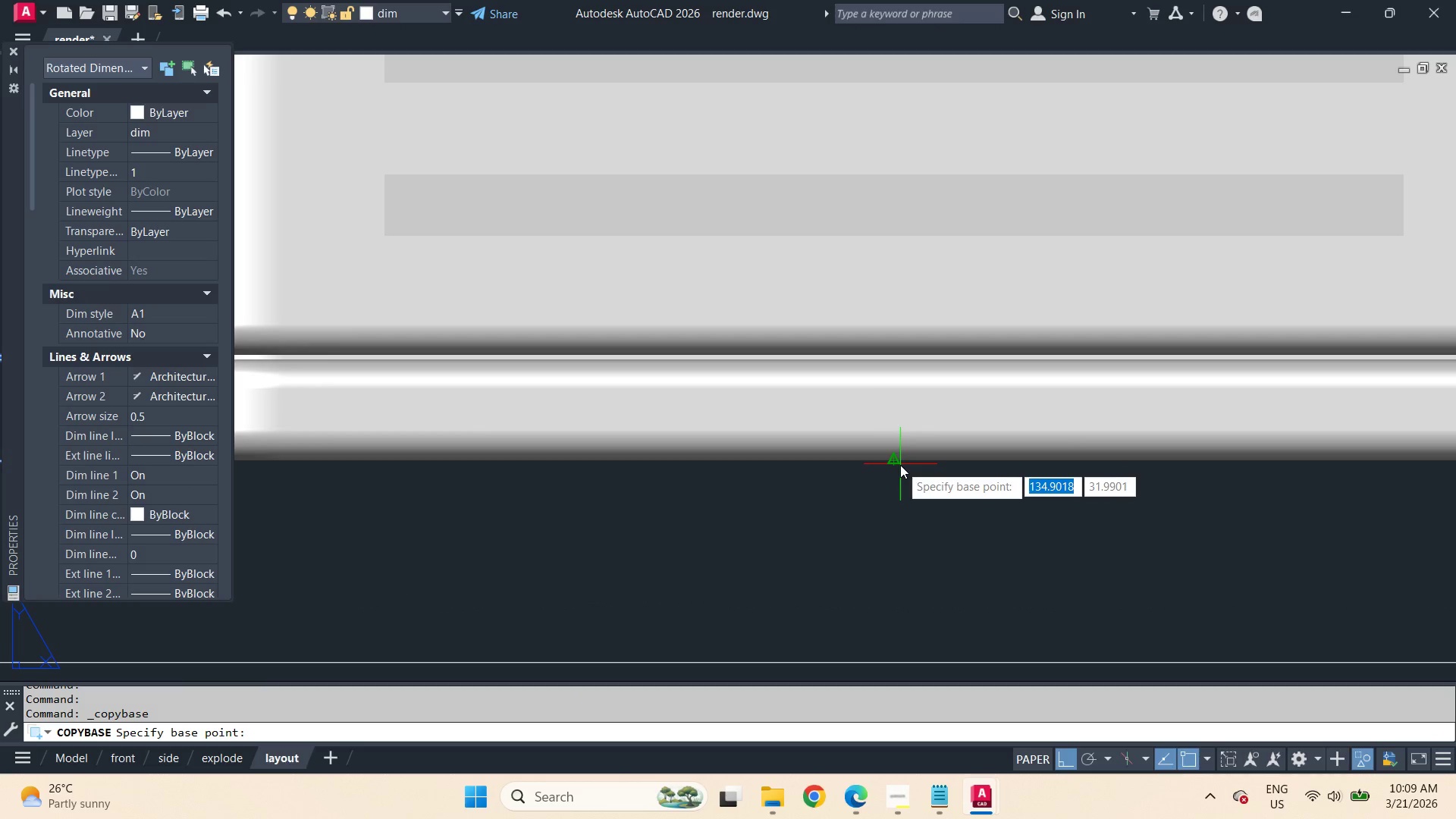 
left_click([900, 465])
 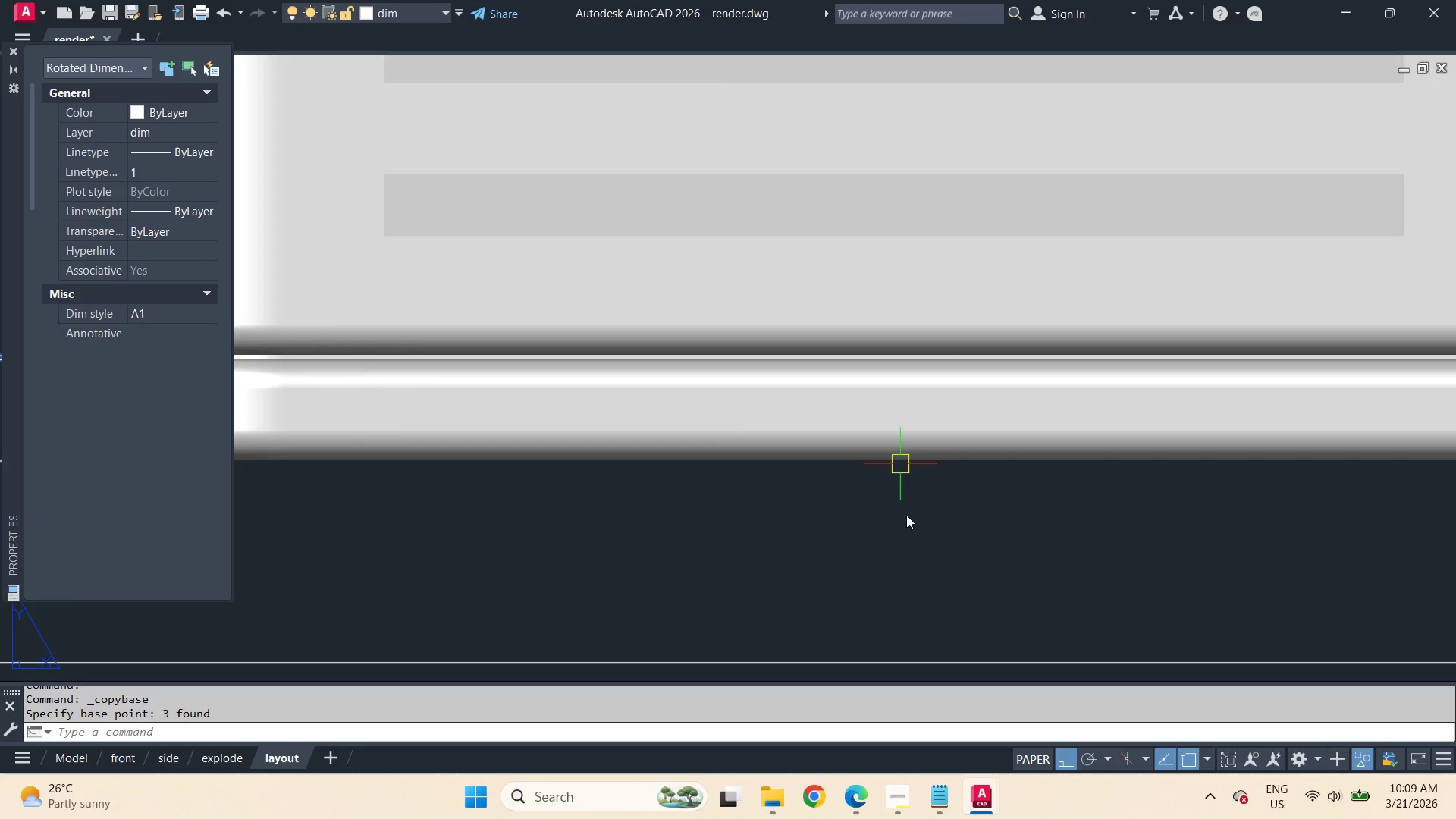 
key(E)
 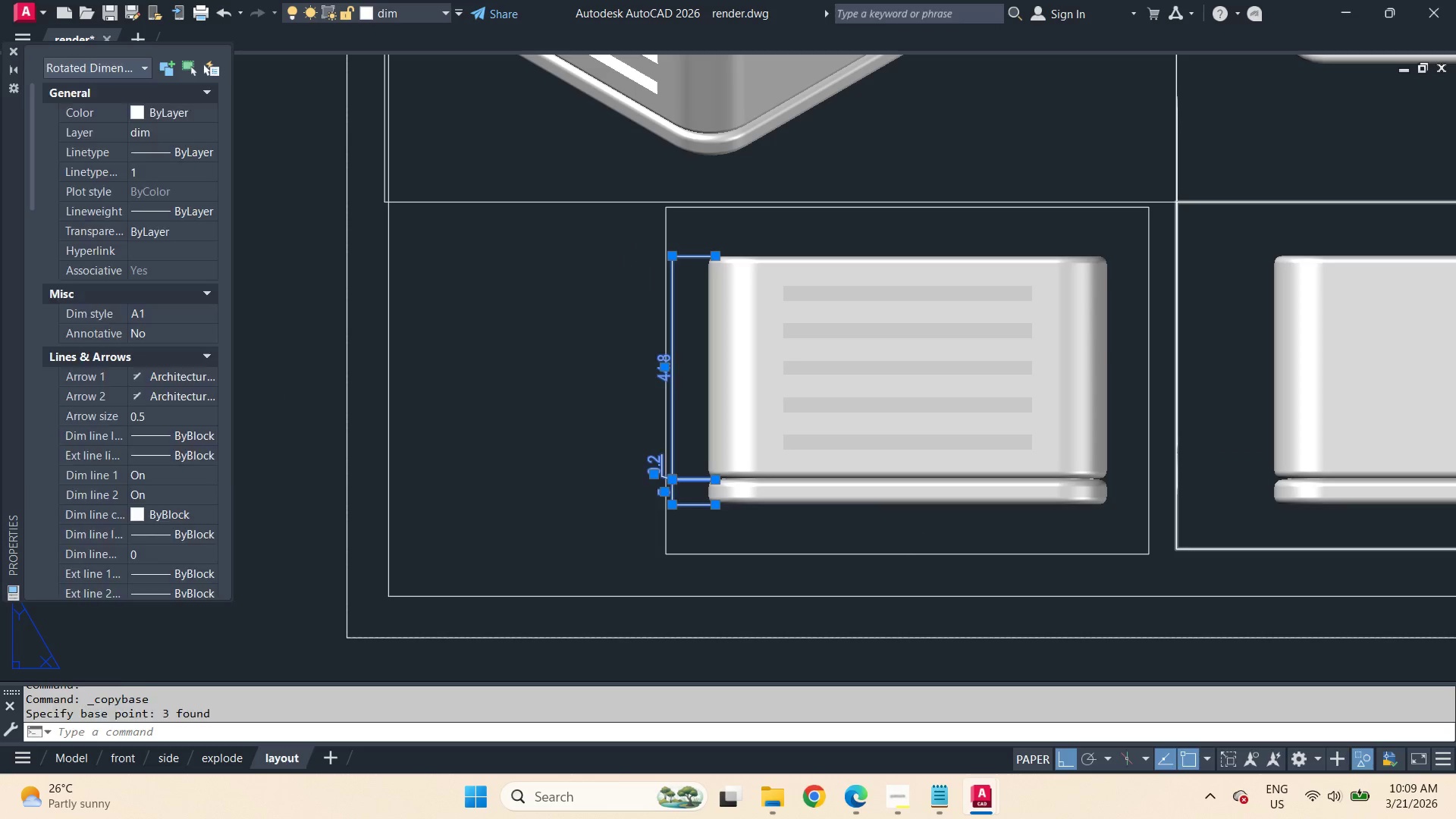 
key(Space)
 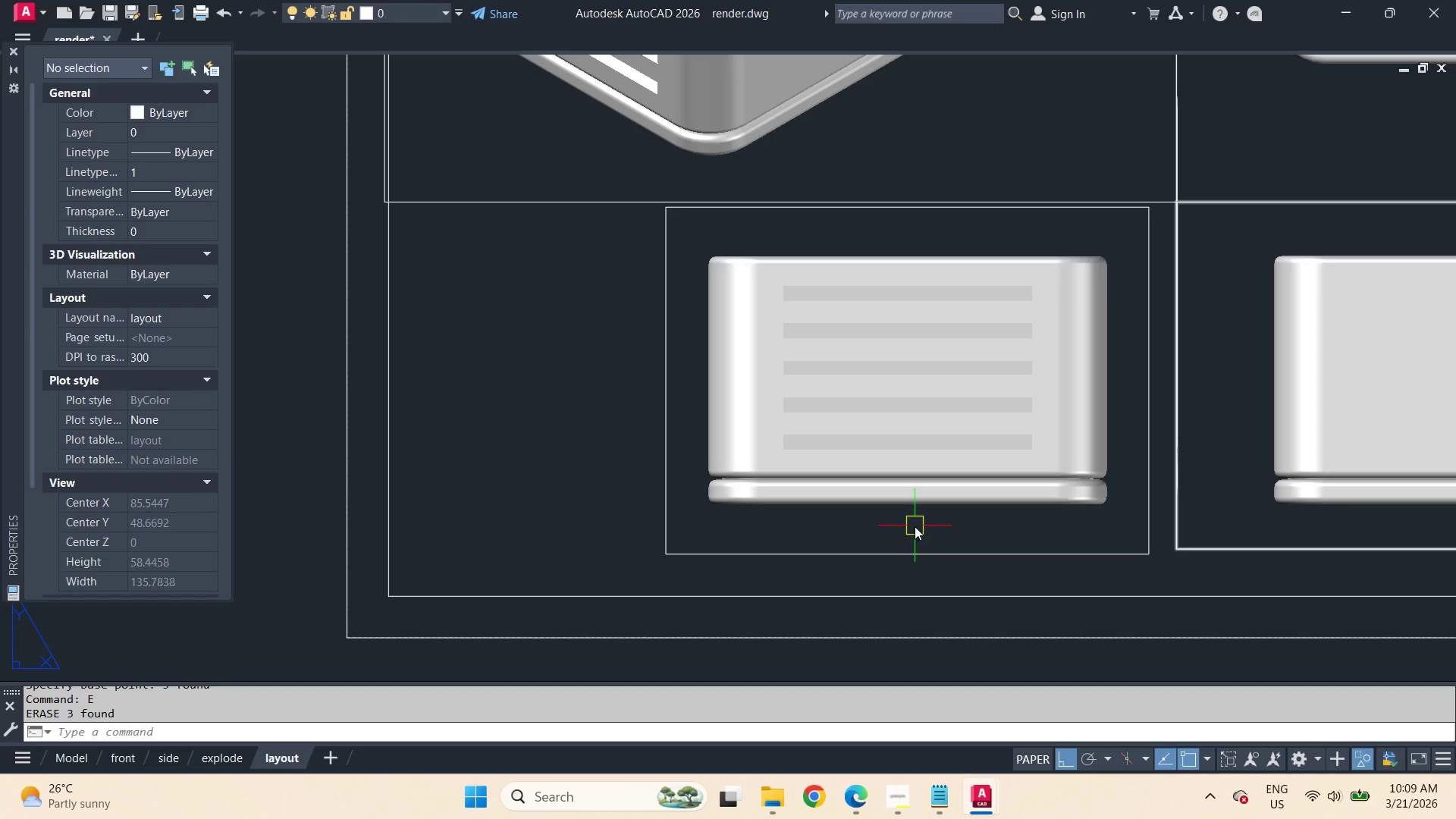 
scroll: coordinate [914, 522], scroll_direction: down, amount: 3.0
 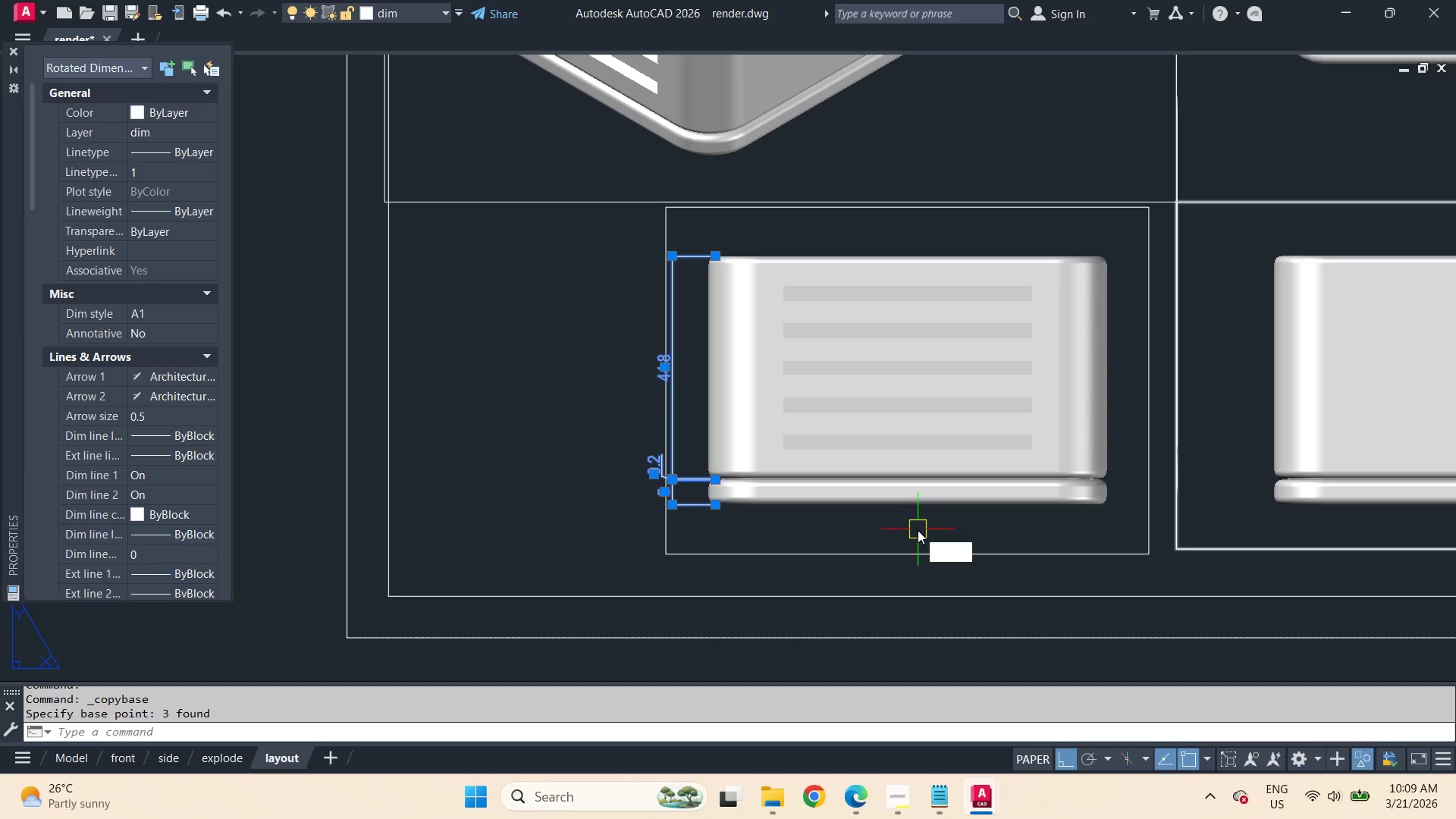 
key(Control+Shift+V)
 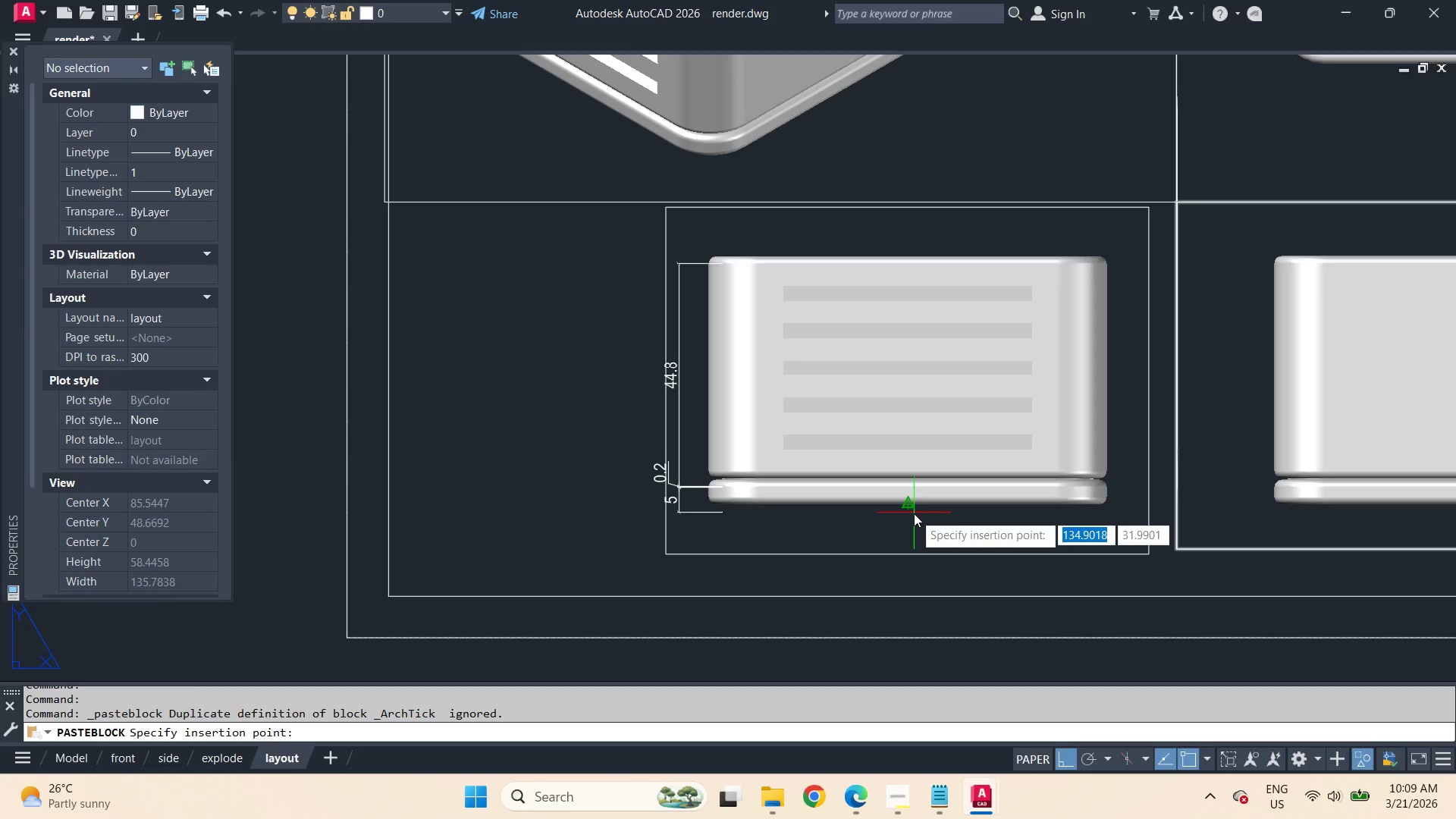 
left_click([914, 513])
 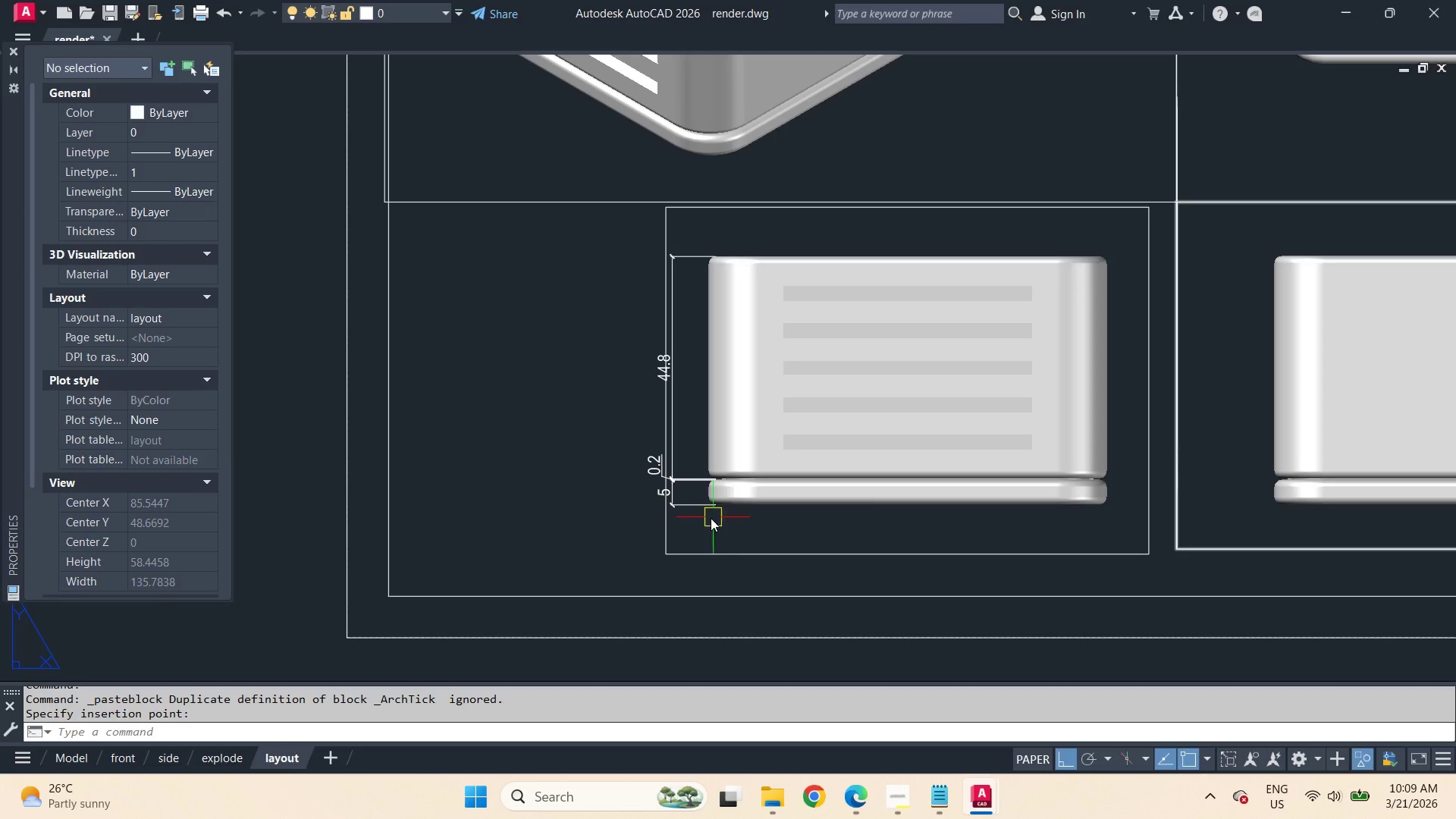 
scroll: coordinate [707, 518], scroll_direction: up, amount: 1.0
 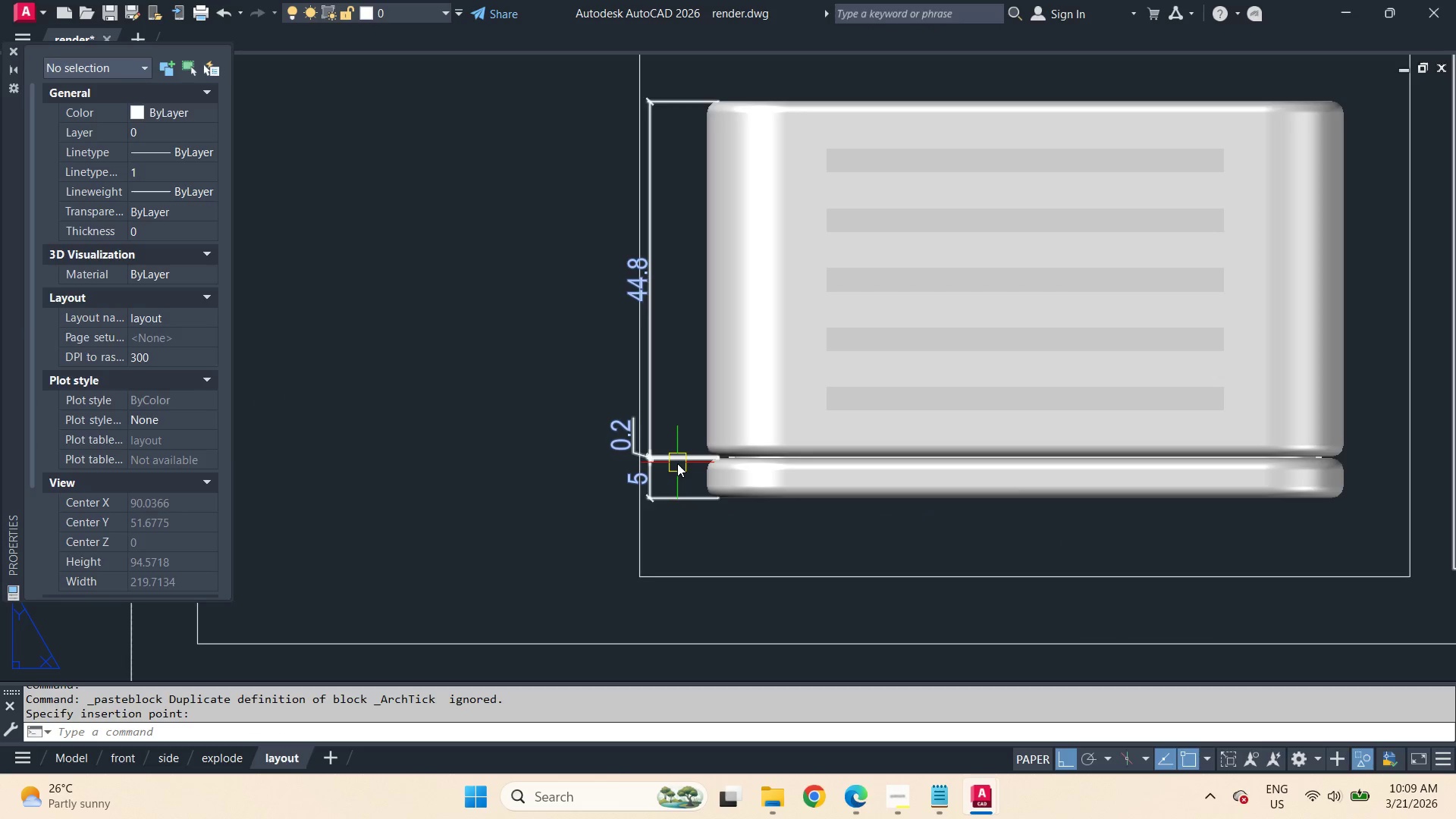 
left_click([677, 463])
 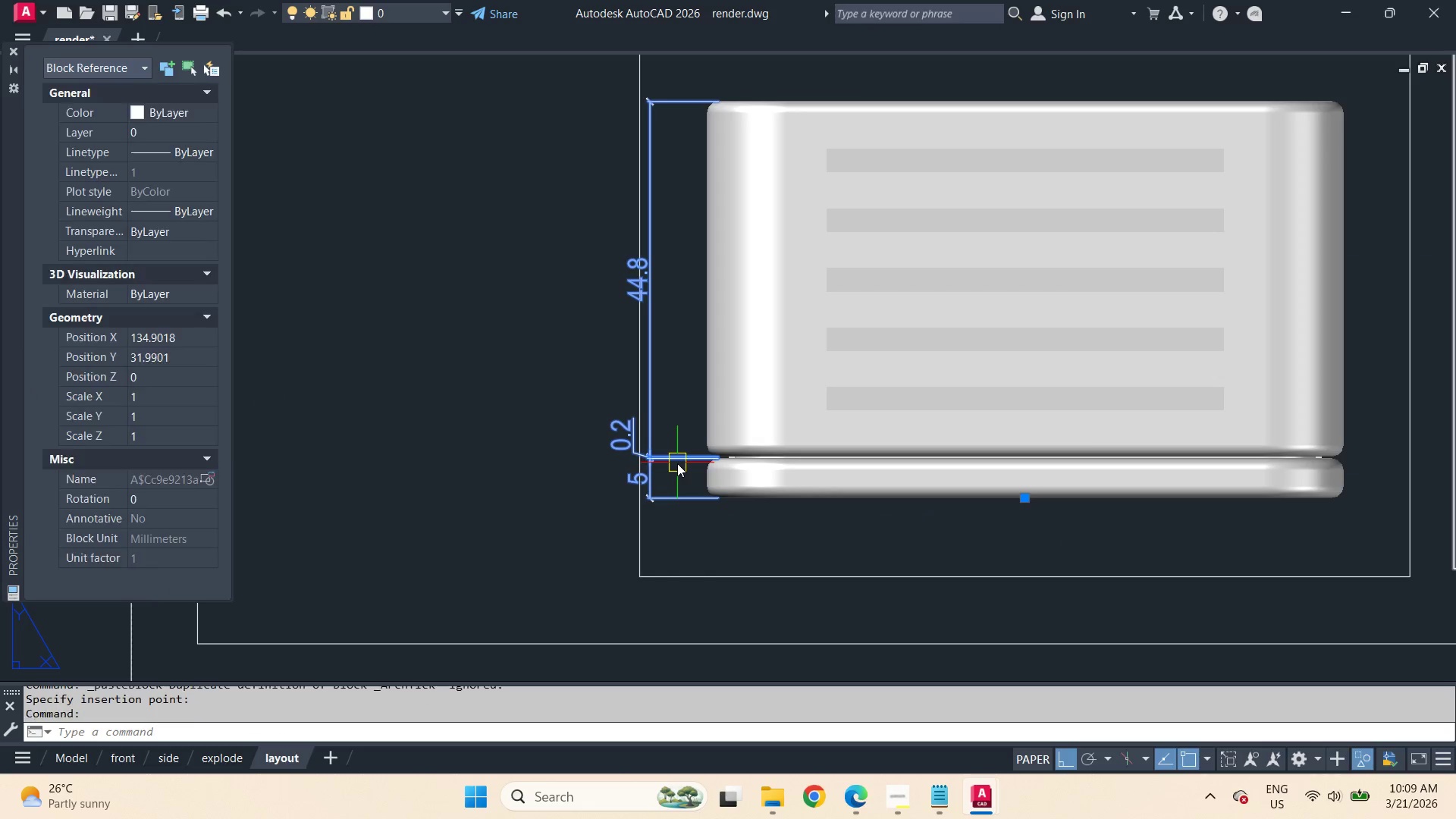 
right_click([677, 463])
 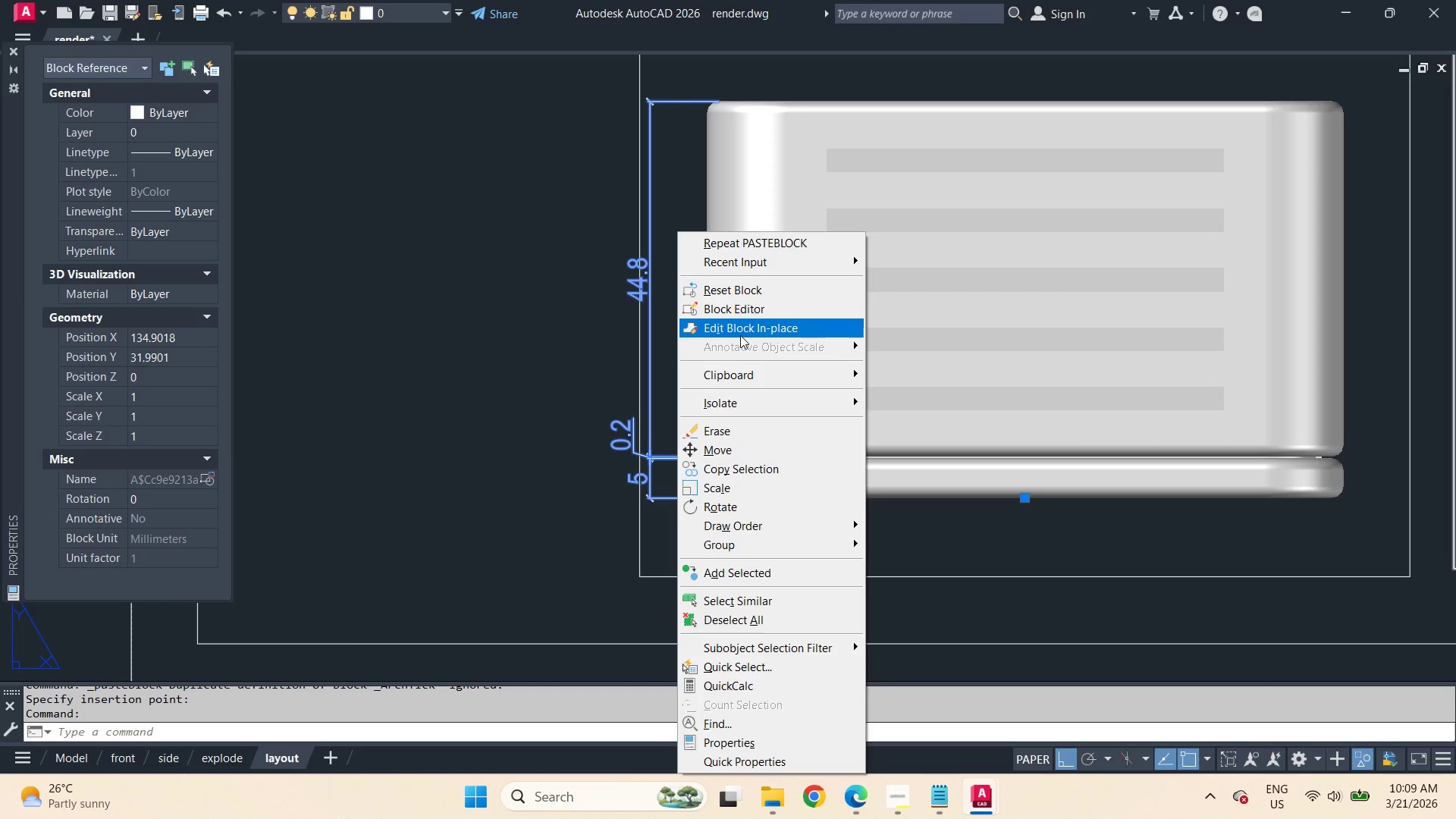 
left_click([740, 335])
 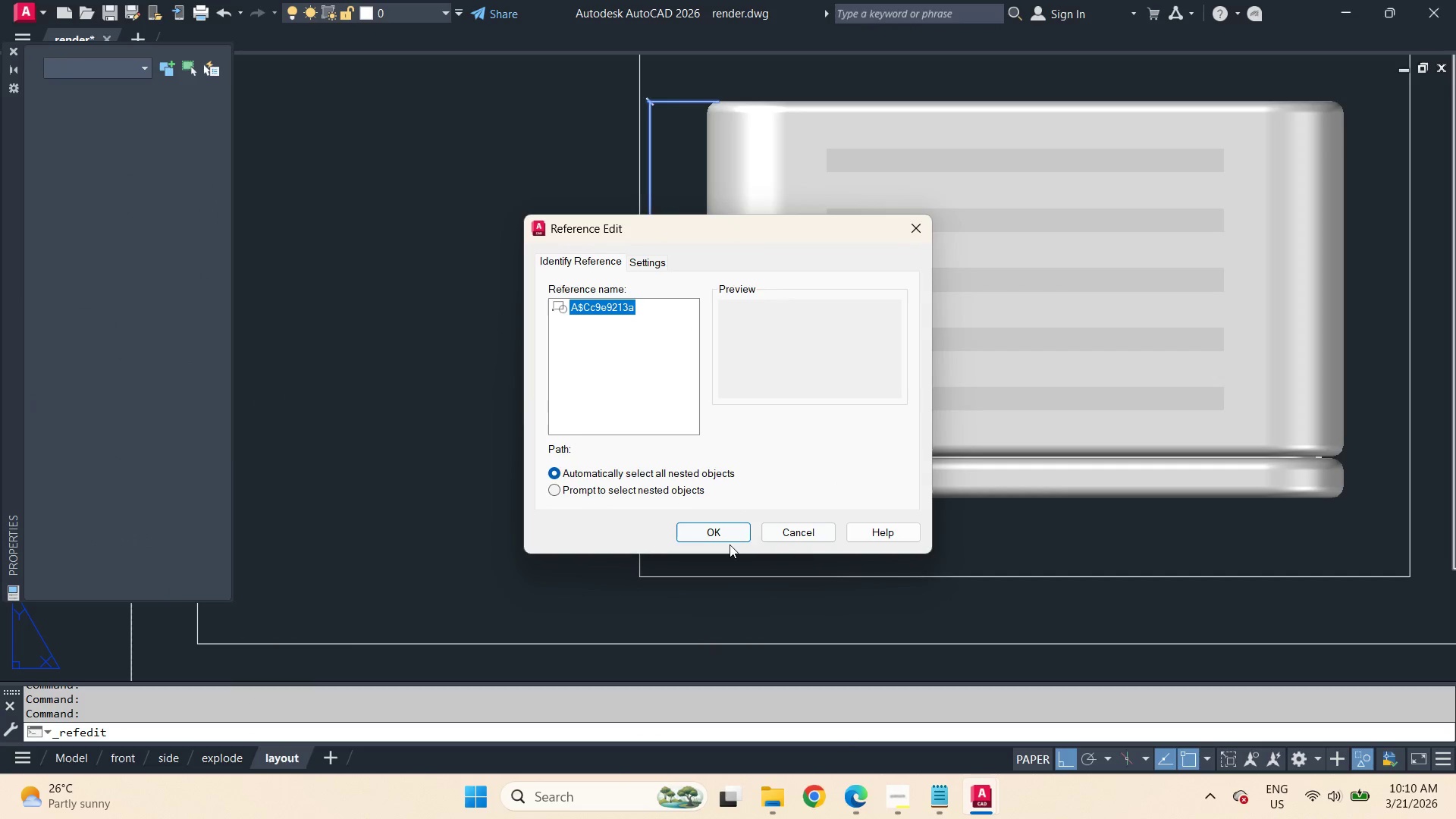 
left_click([726, 542])
 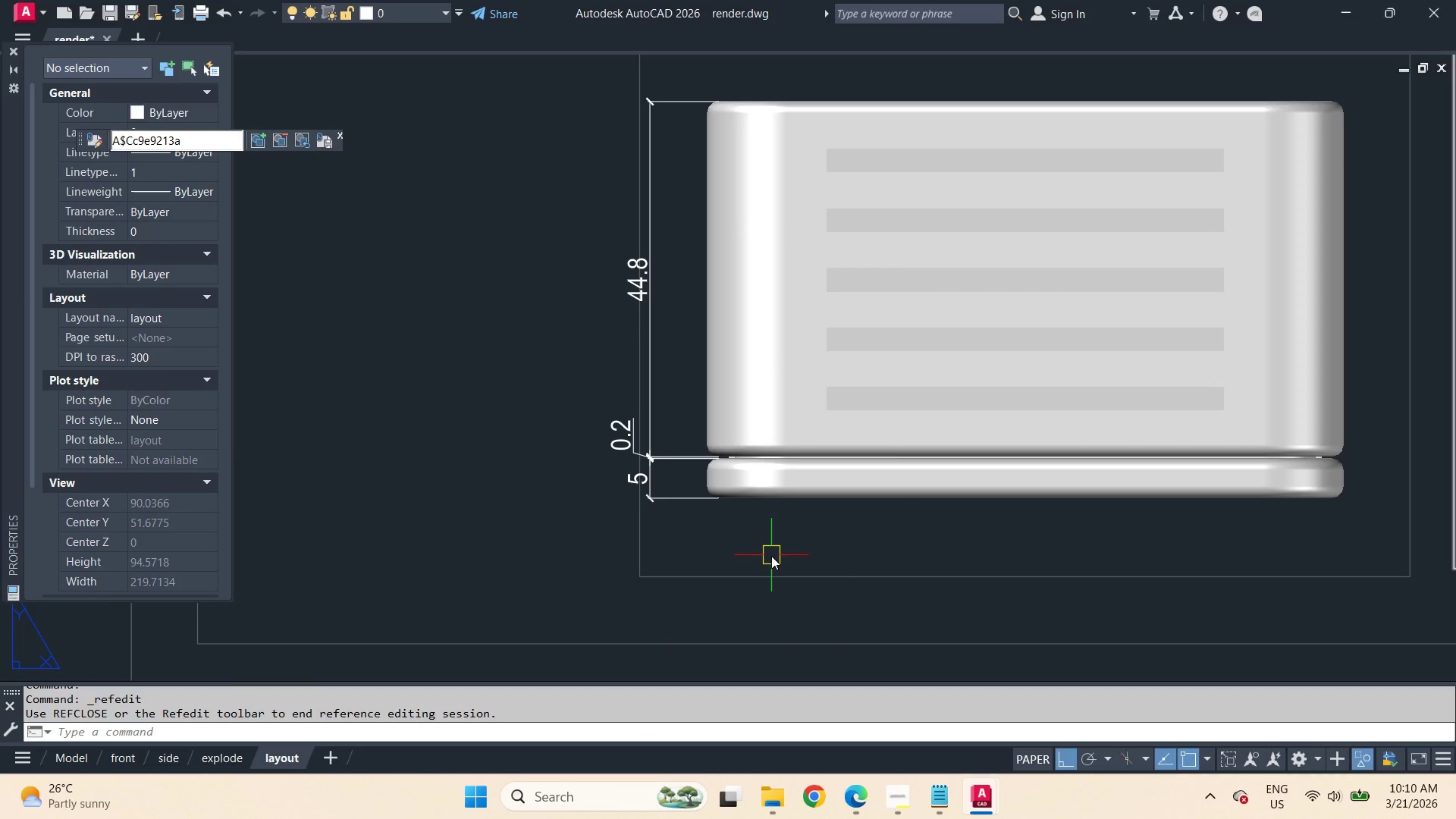 
scroll: coordinate [771, 551], scroll_direction: down, amount: 2.0
 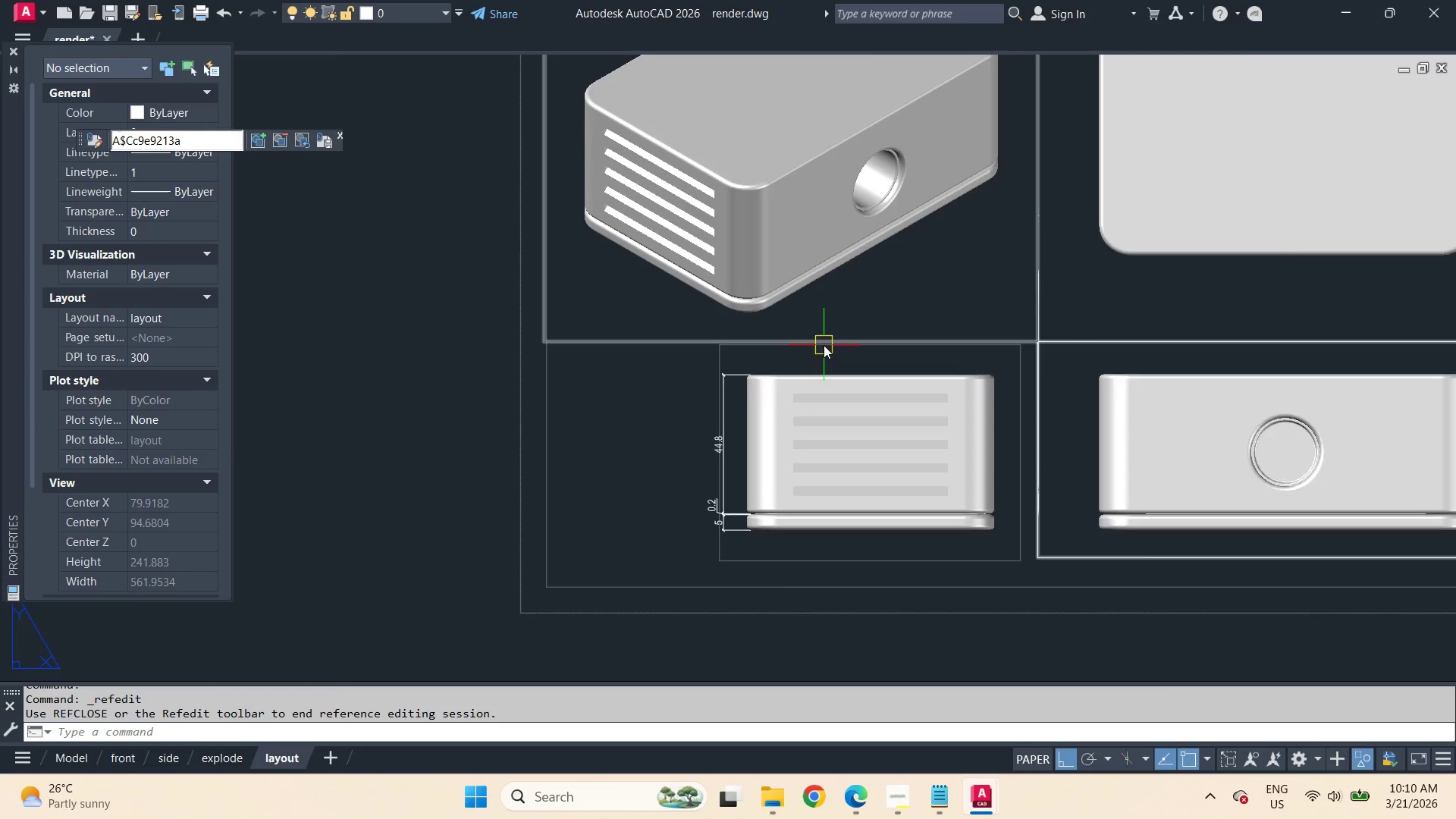 
key(D)
 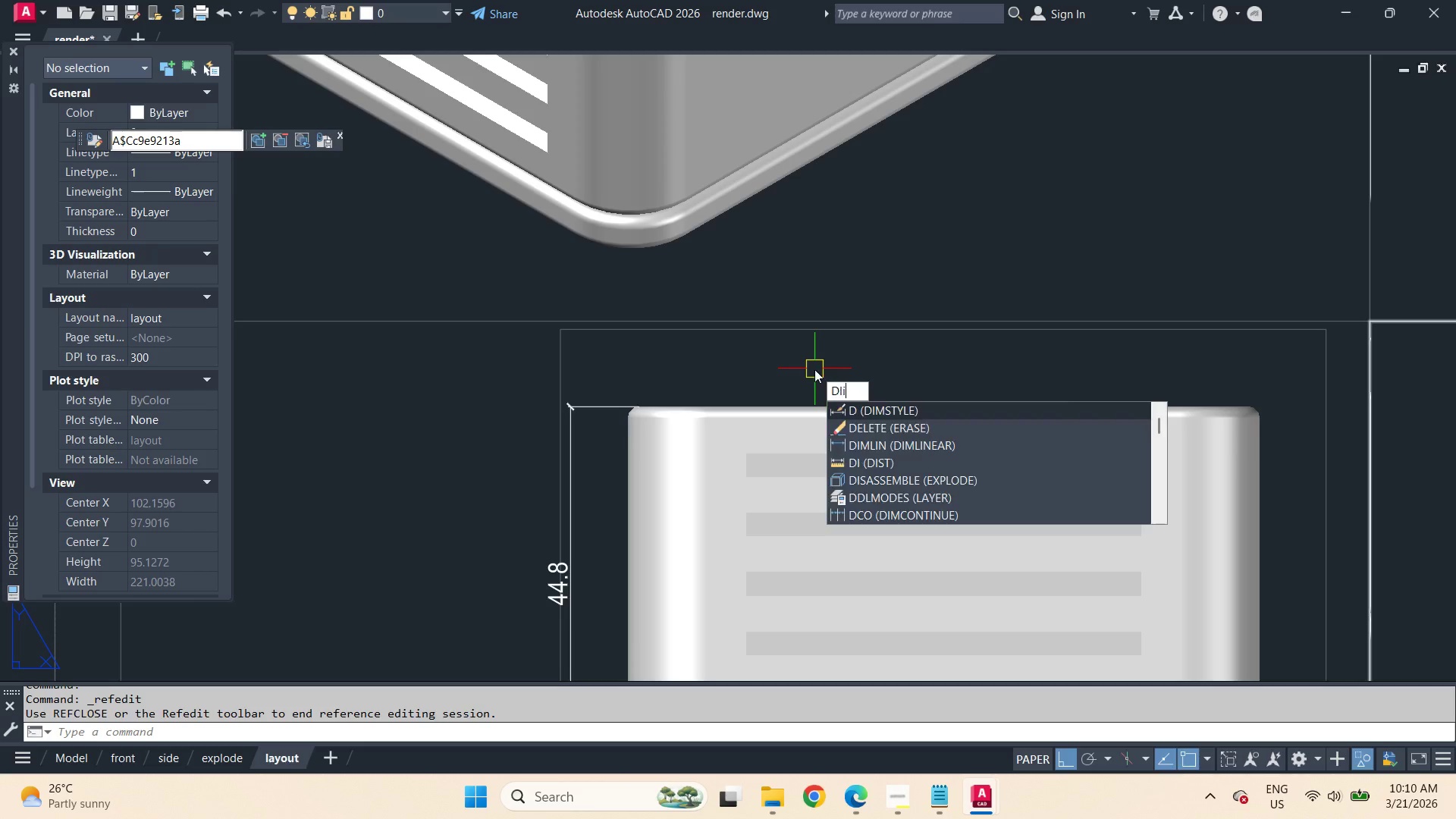 
scroll: coordinate [814, 369], scroll_direction: up, amount: 2.0
 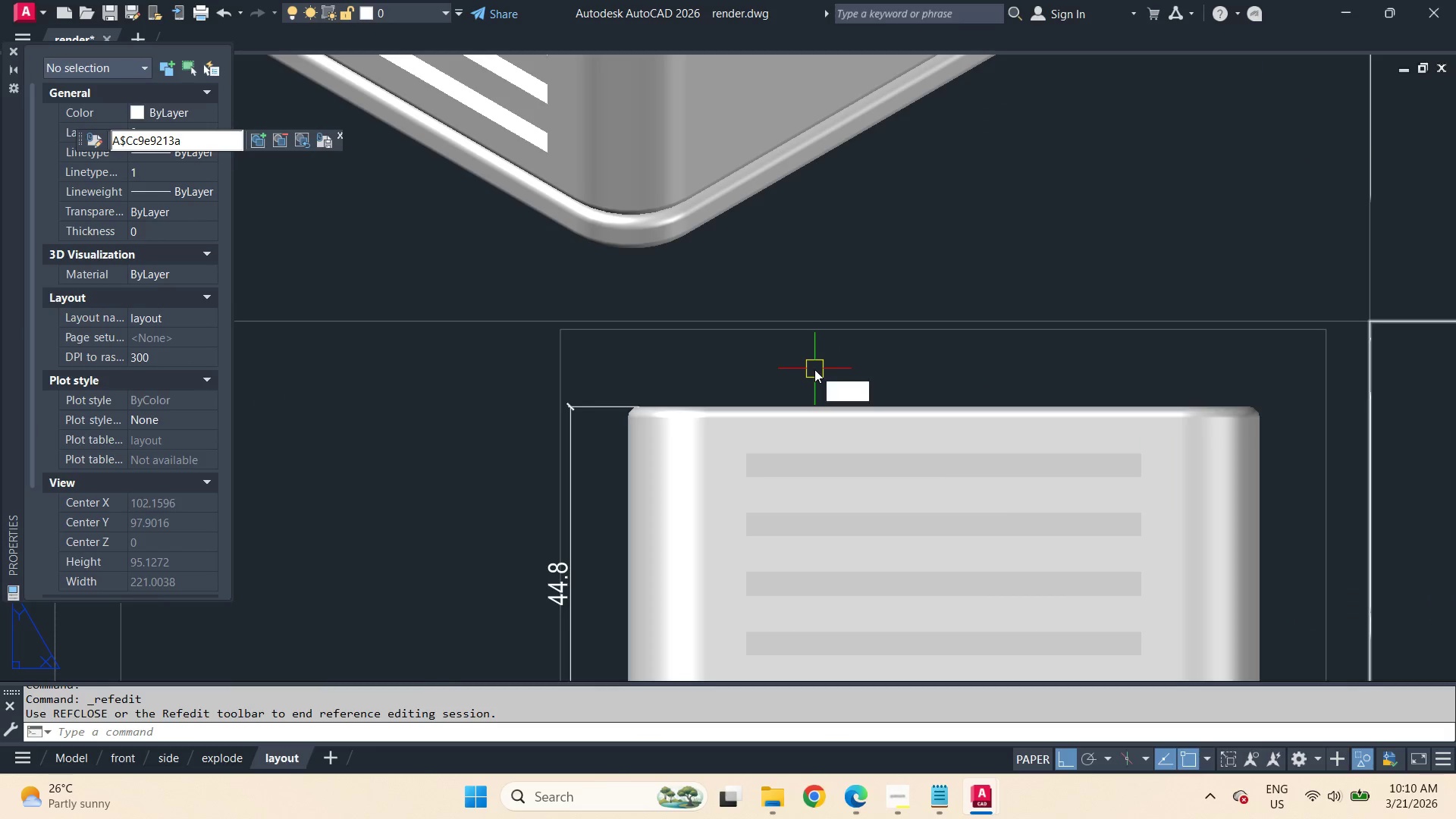 
type(li )
 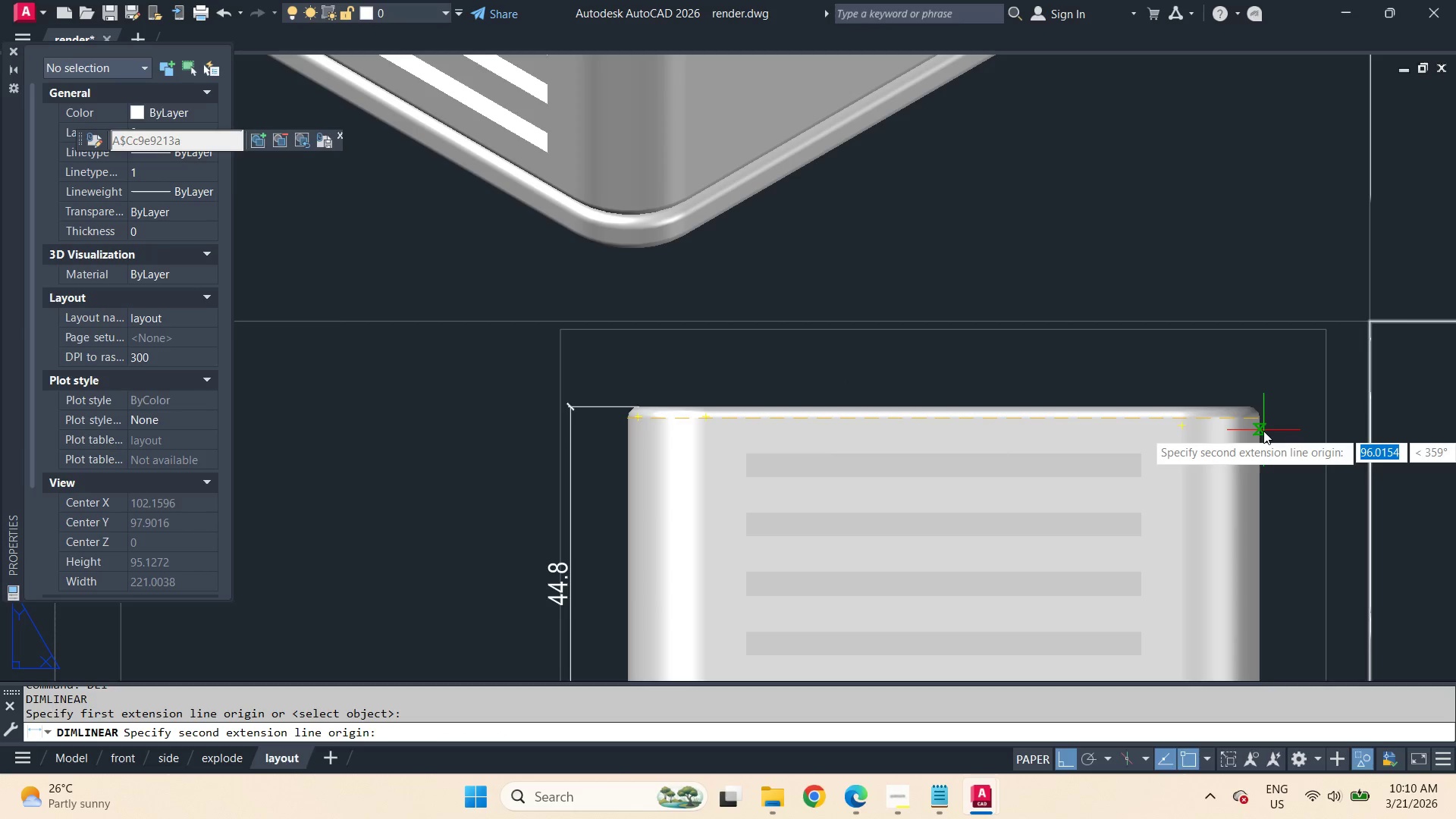 
left_click_drag(start_coordinate=[1263, 427], to_coordinate=[1265, 415])
 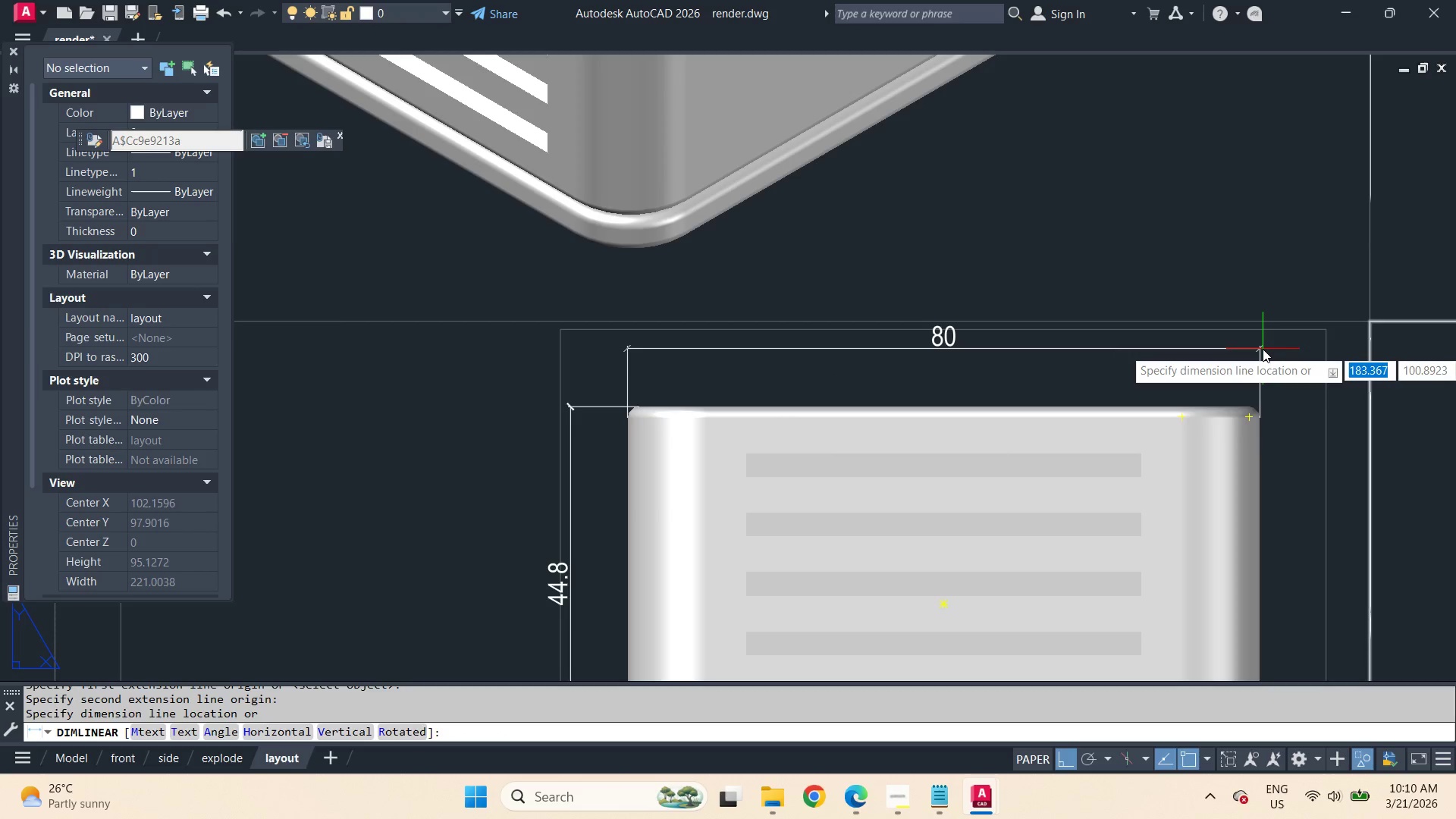 
left_click([1263, 349])
 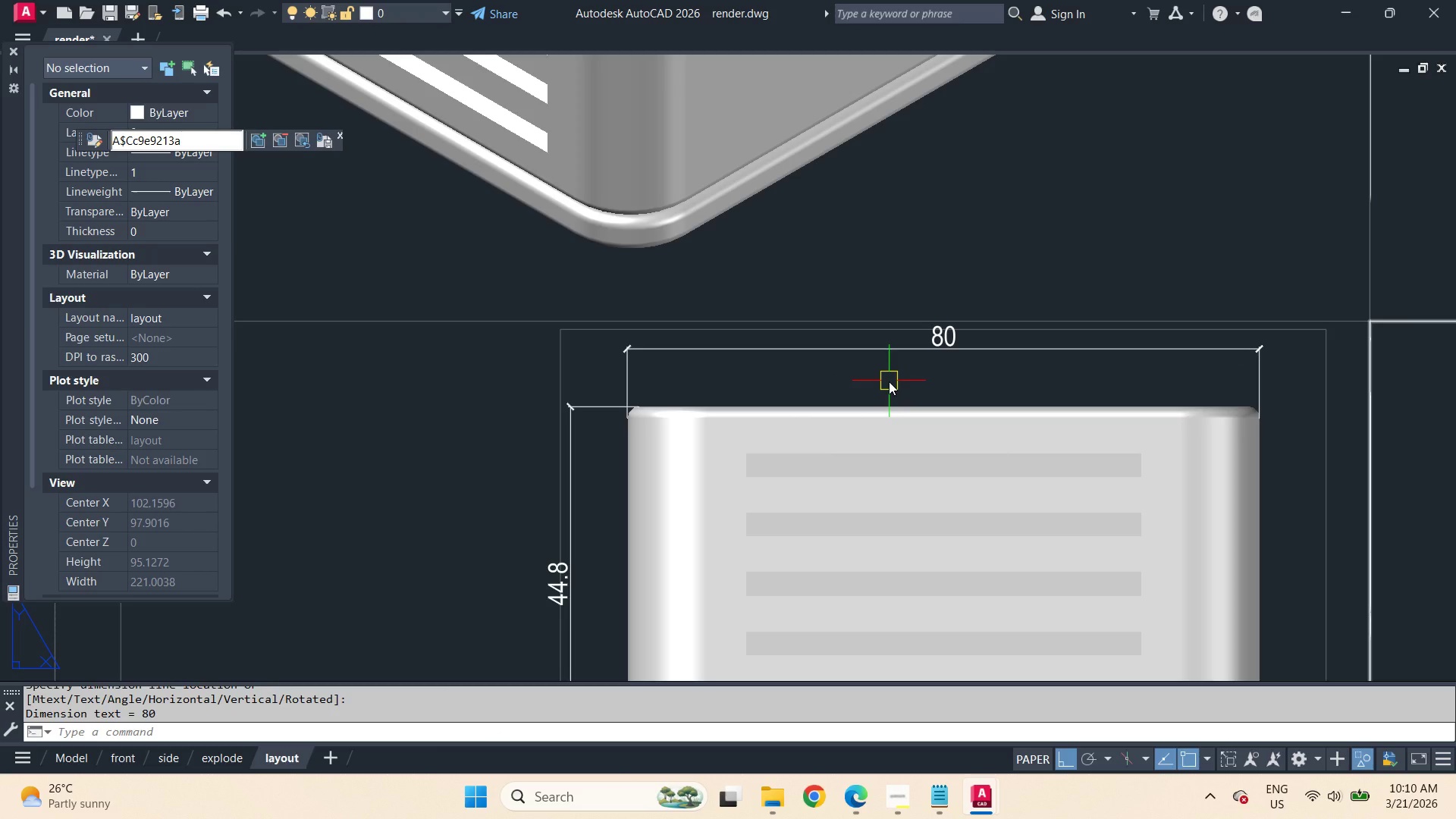 
scroll: coordinate [885, 367], scroll_direction: down, amount: 1.0
 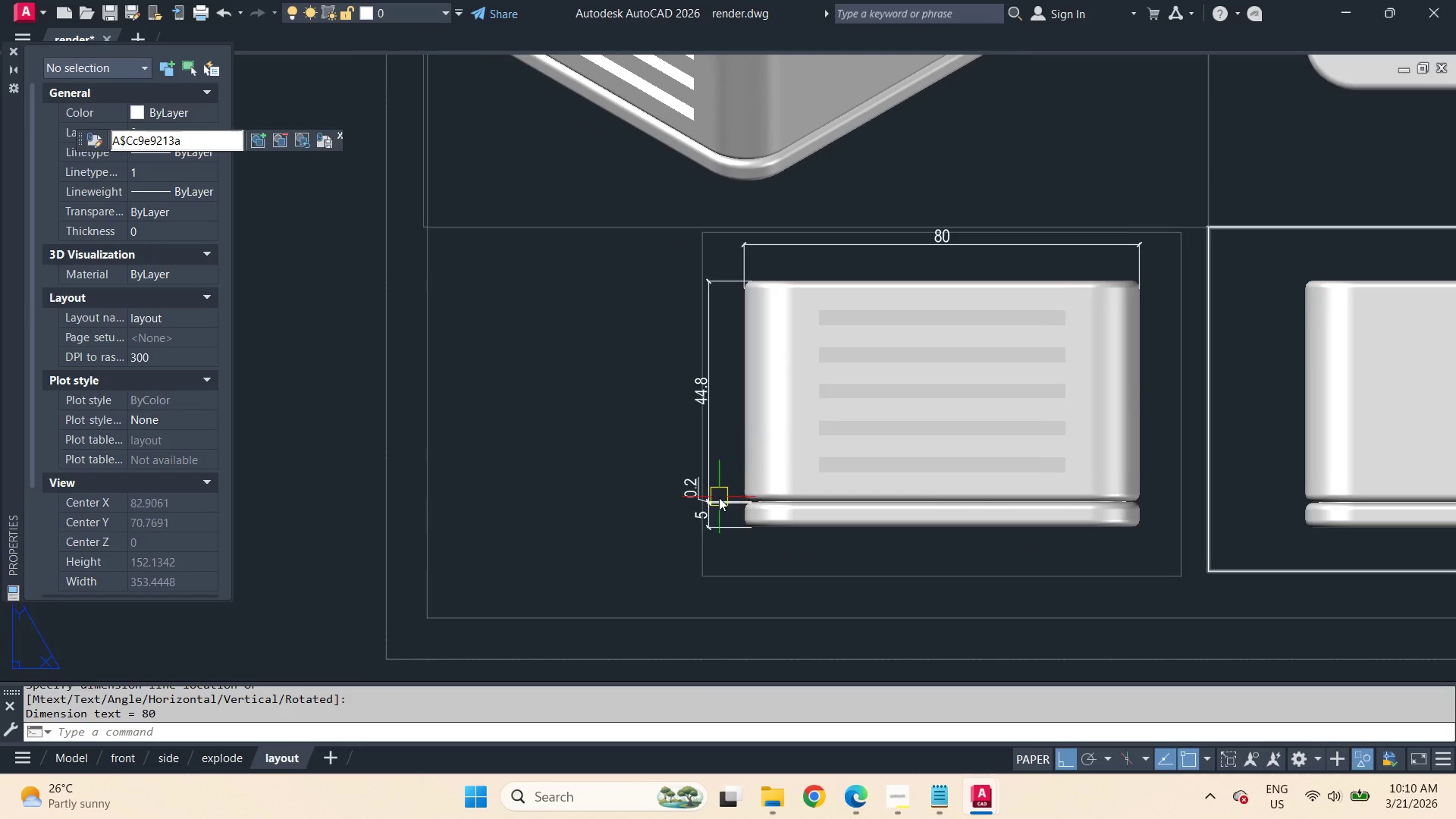 
key(Z)
 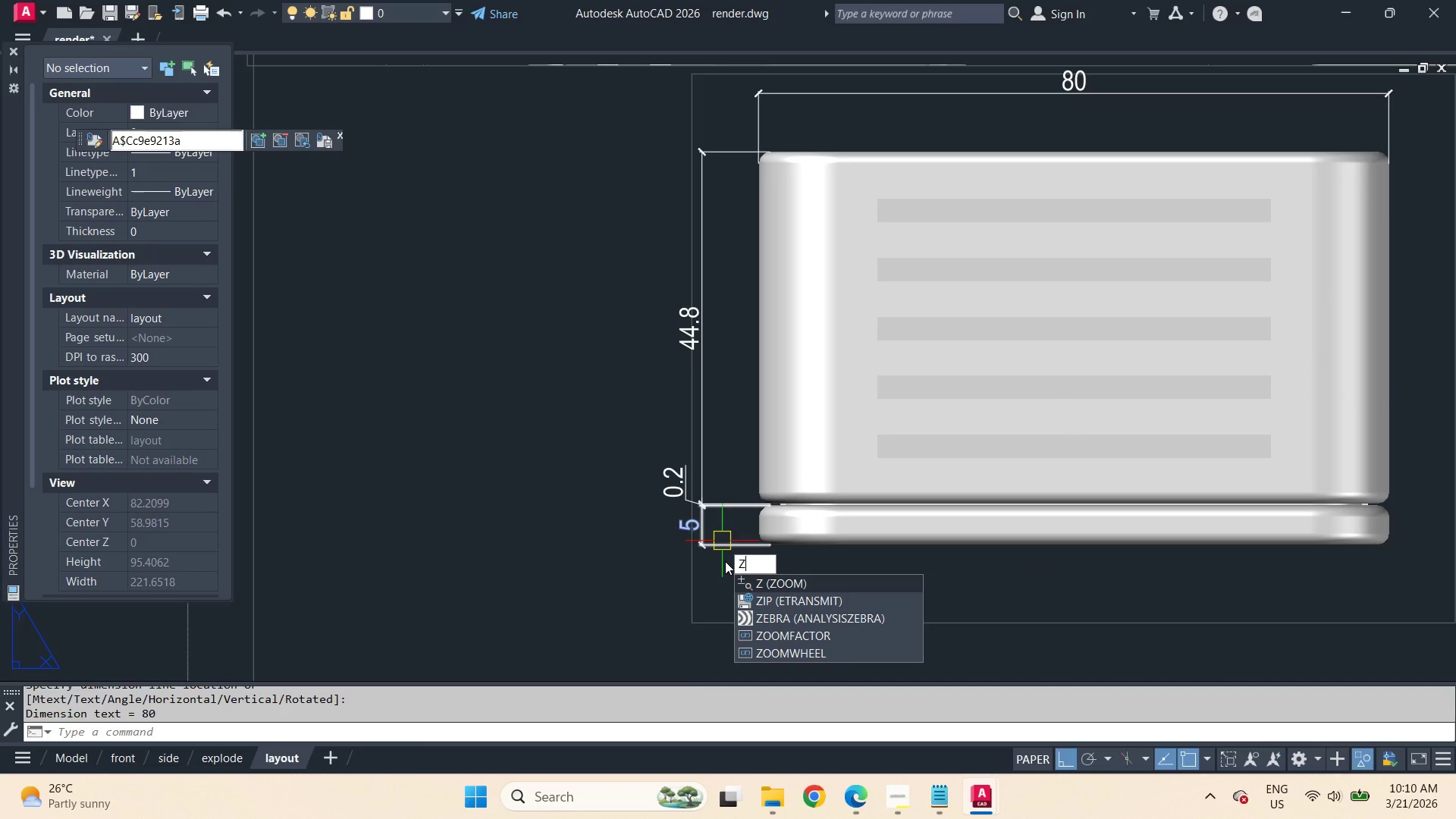 
scroll: coordinate [716, 499], scroll_direction: up, amount: 1.0
 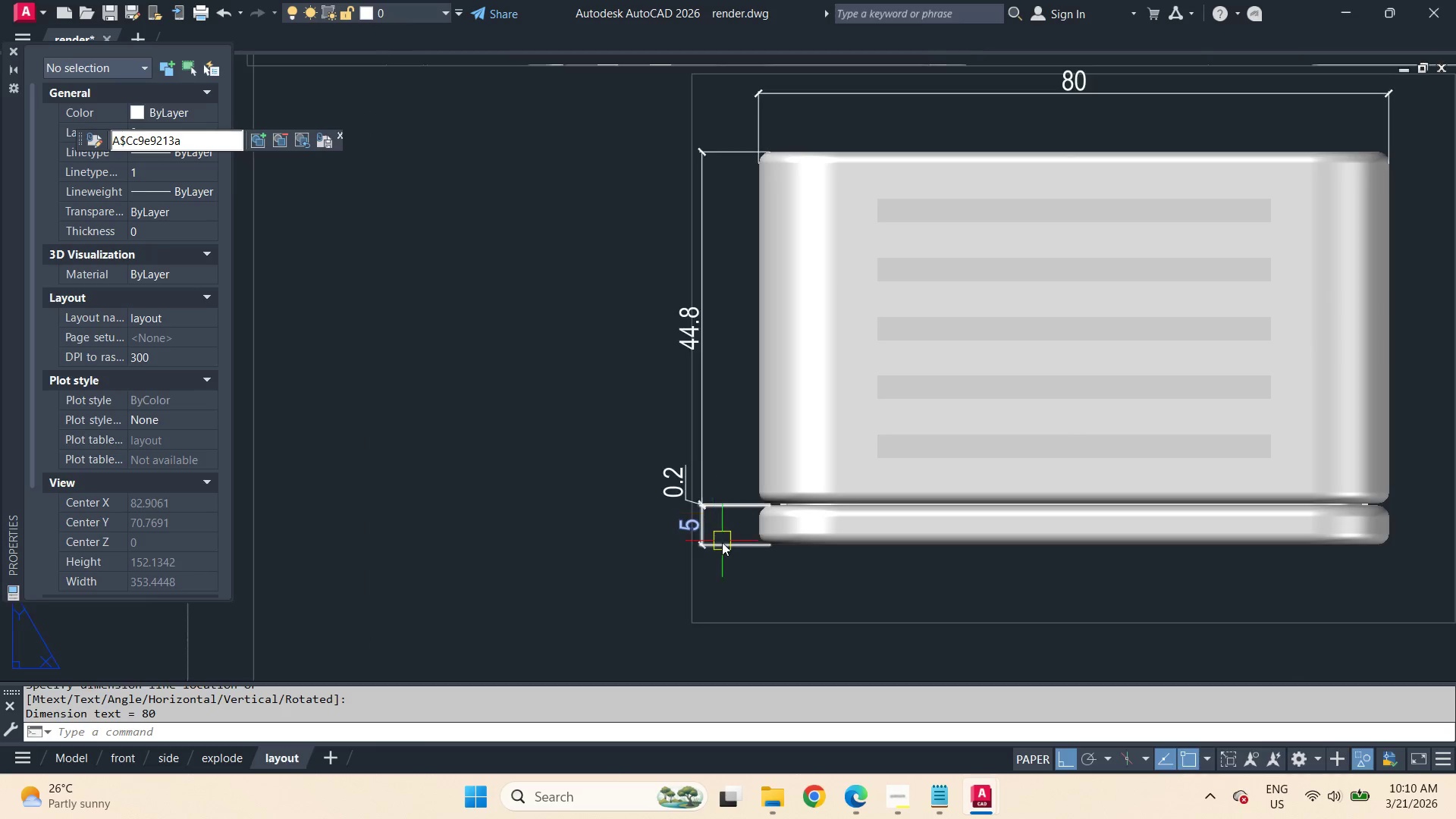 
key(Escape)
 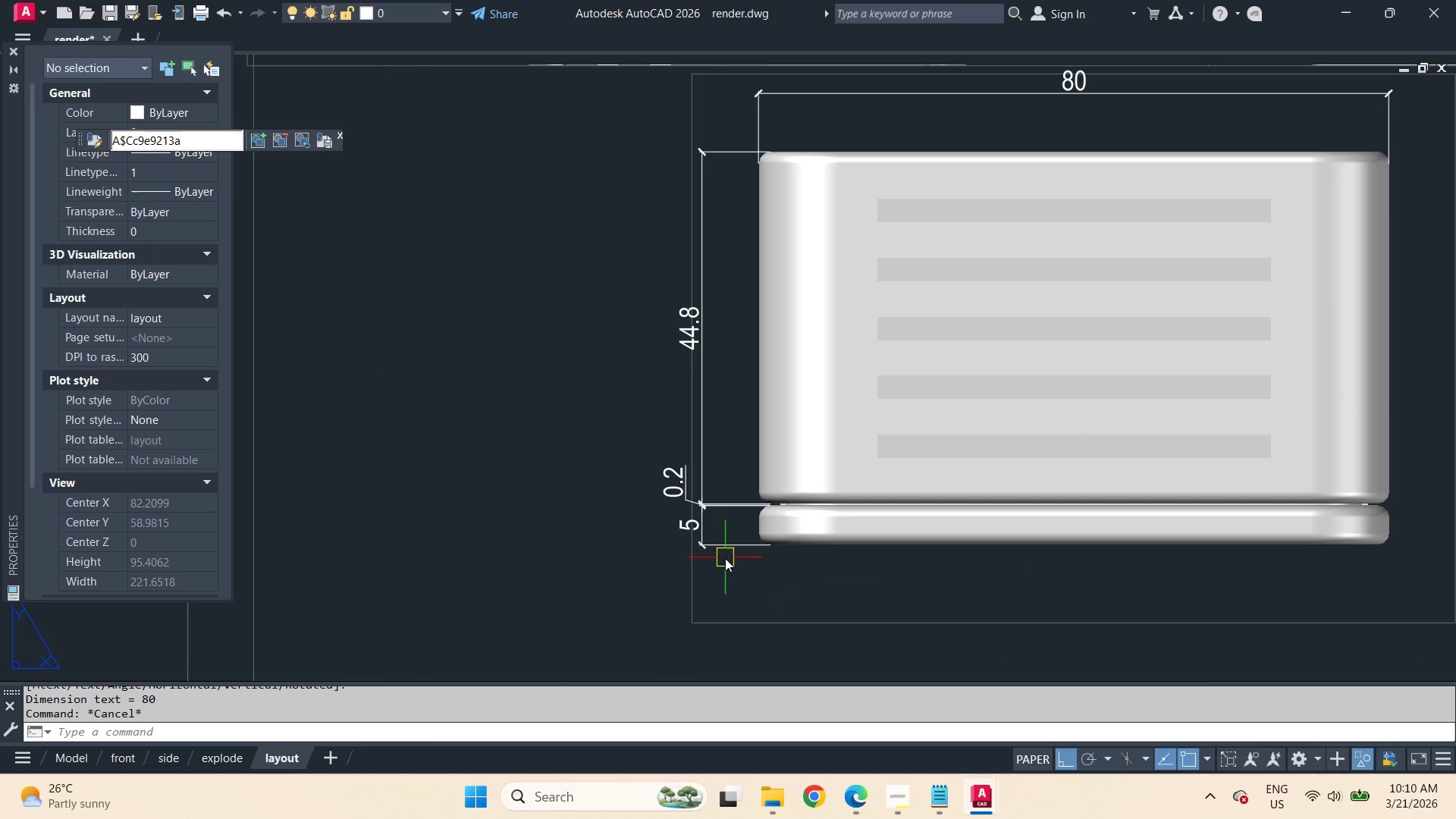 
key(S)
 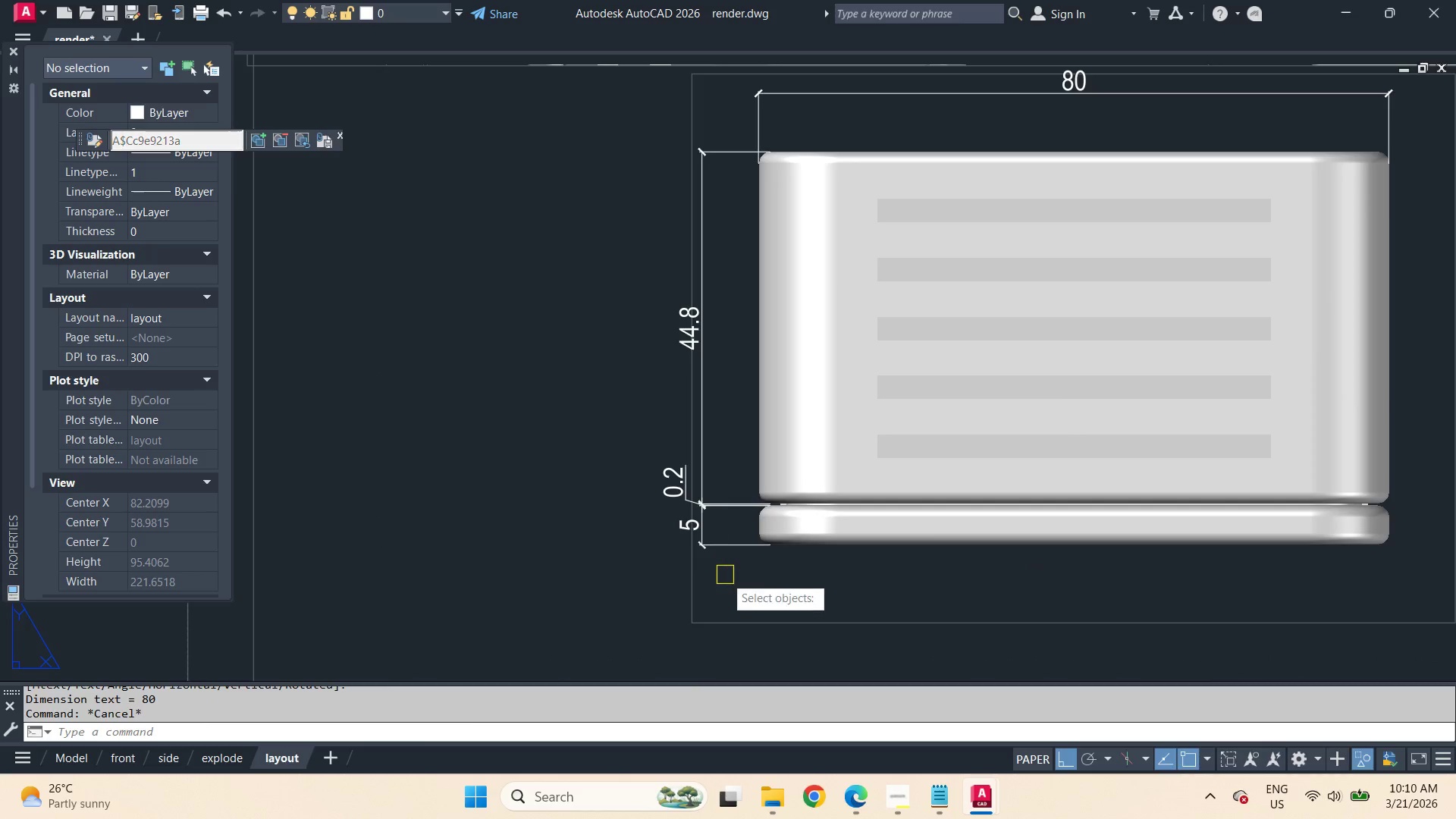 
key(Space)
 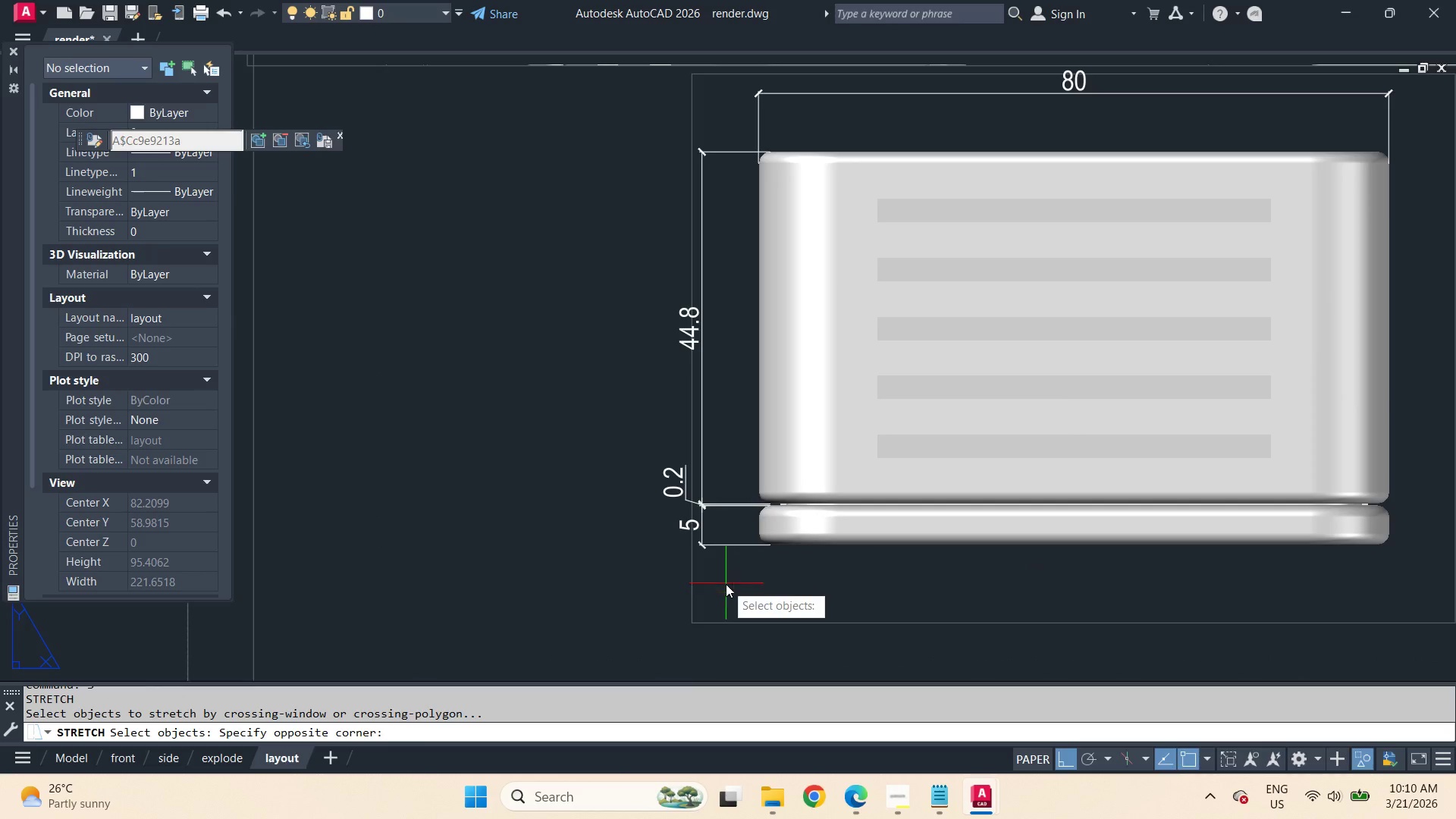 
left_click_drag(start_coordinate=[726, 584], to_coordinate=[711, 532])
 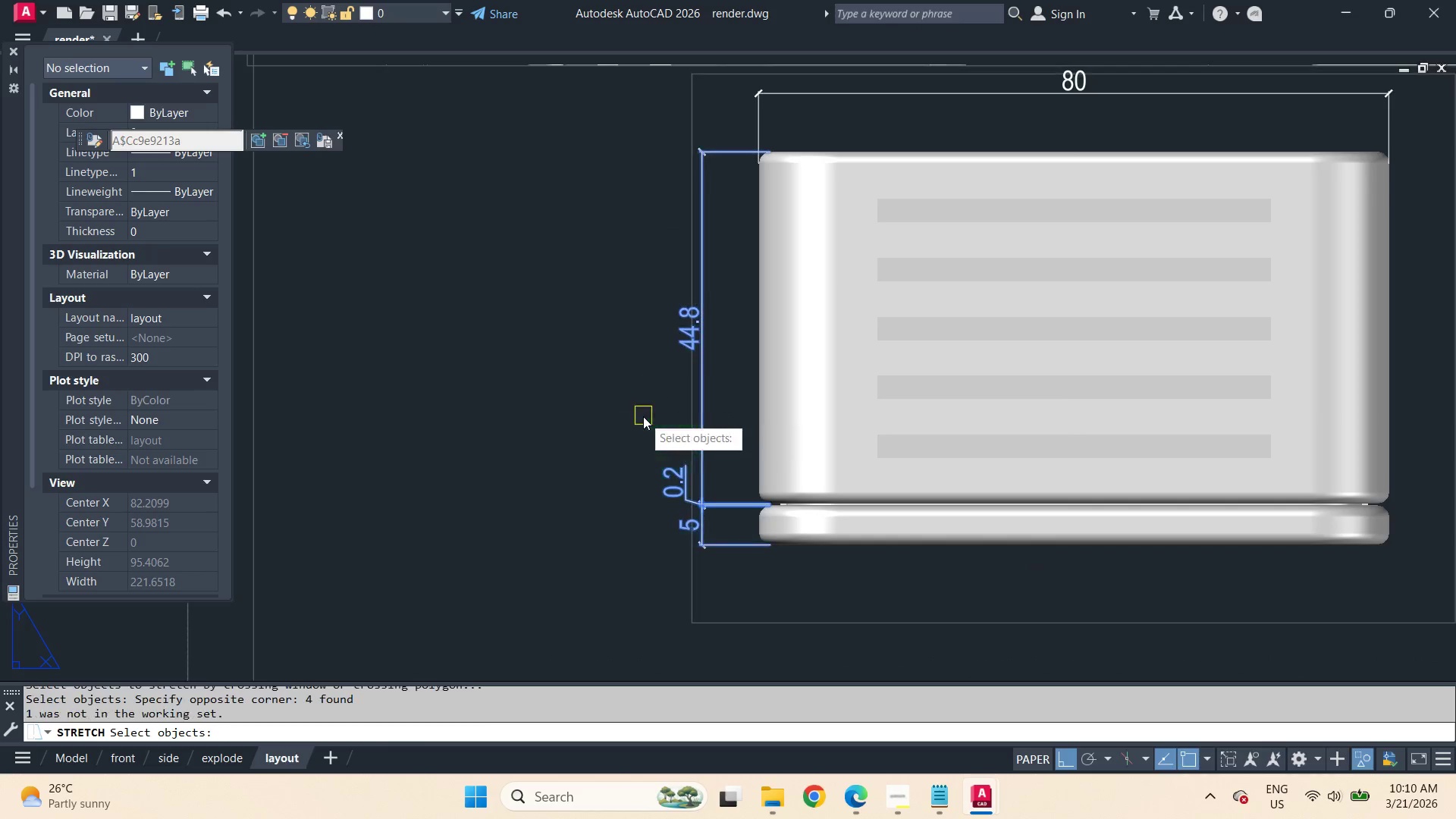 
double_click([643, 416])
 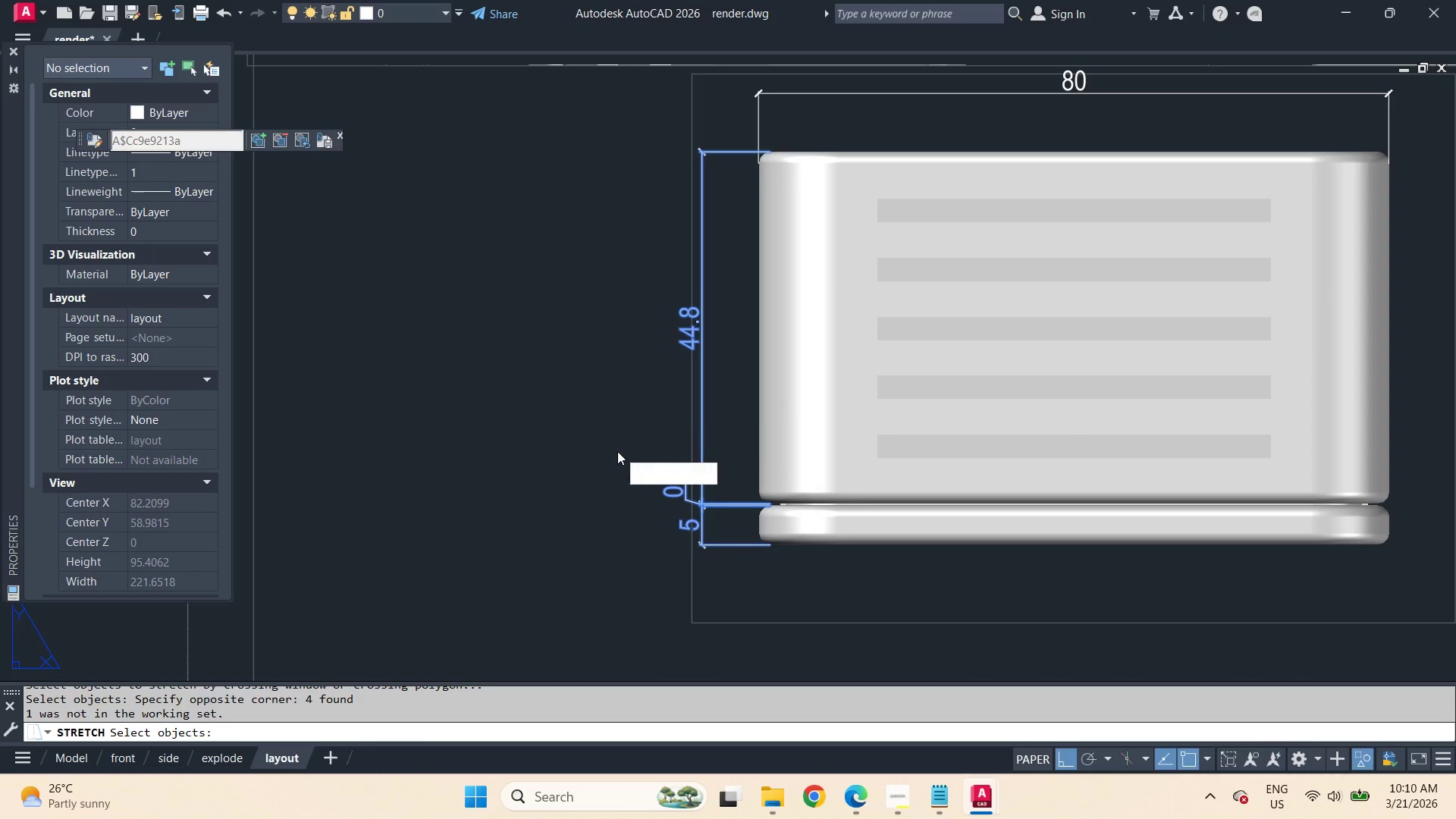 
key(Space)
 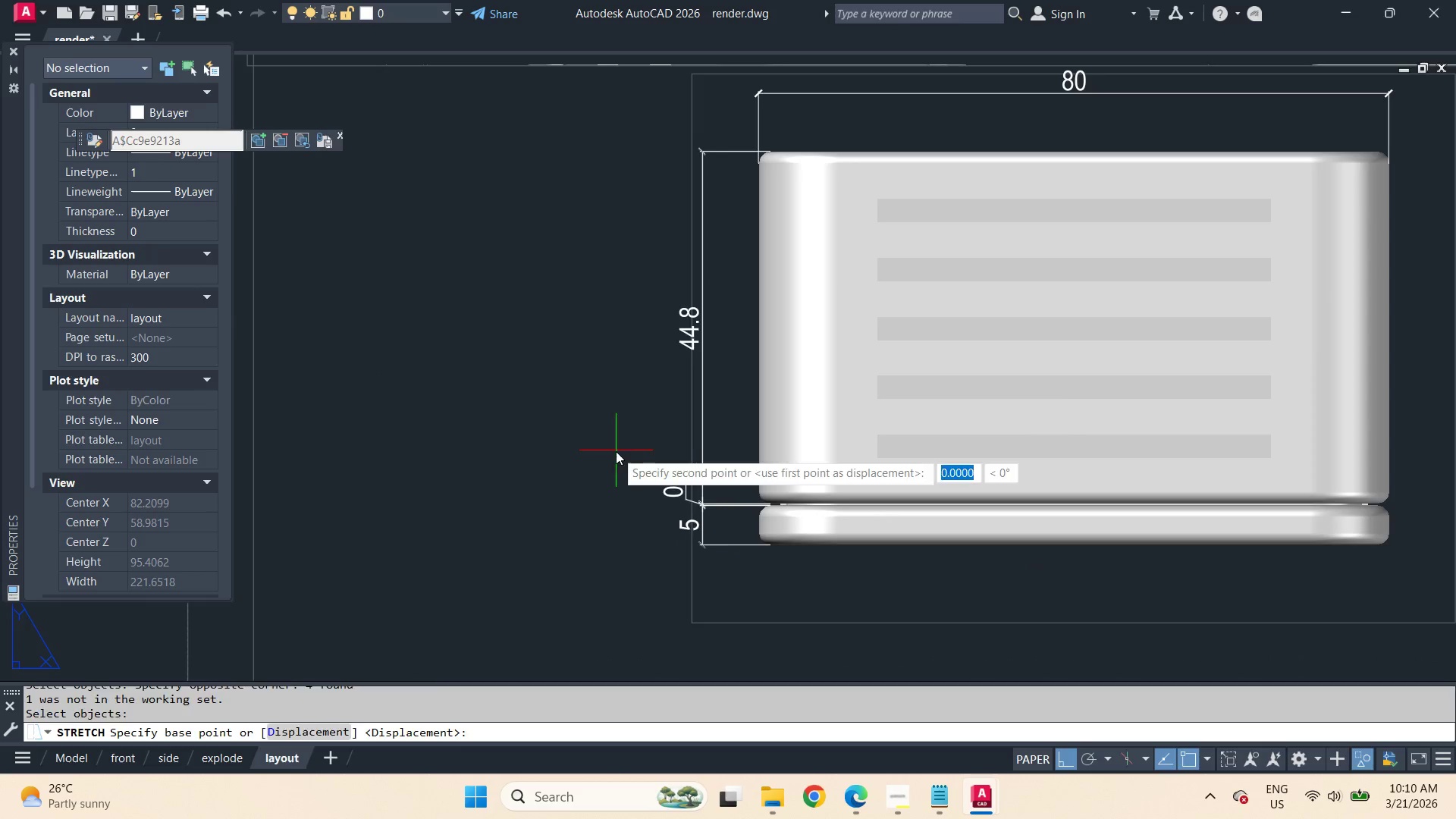 
left_click_drag(start_coordinate=[616, 451], to_coordinate=[607, 455])
 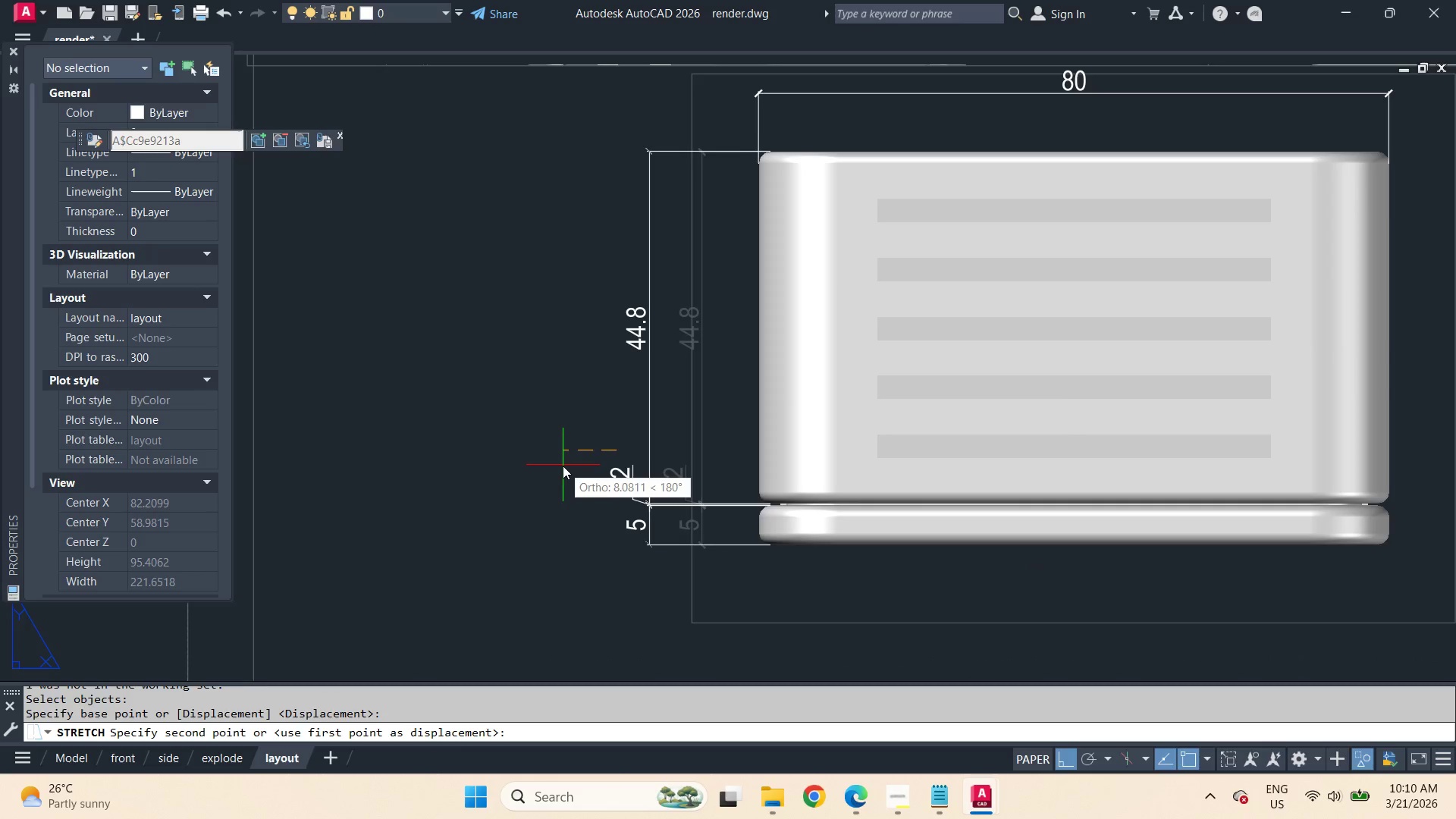 
left_click([563, 466])
 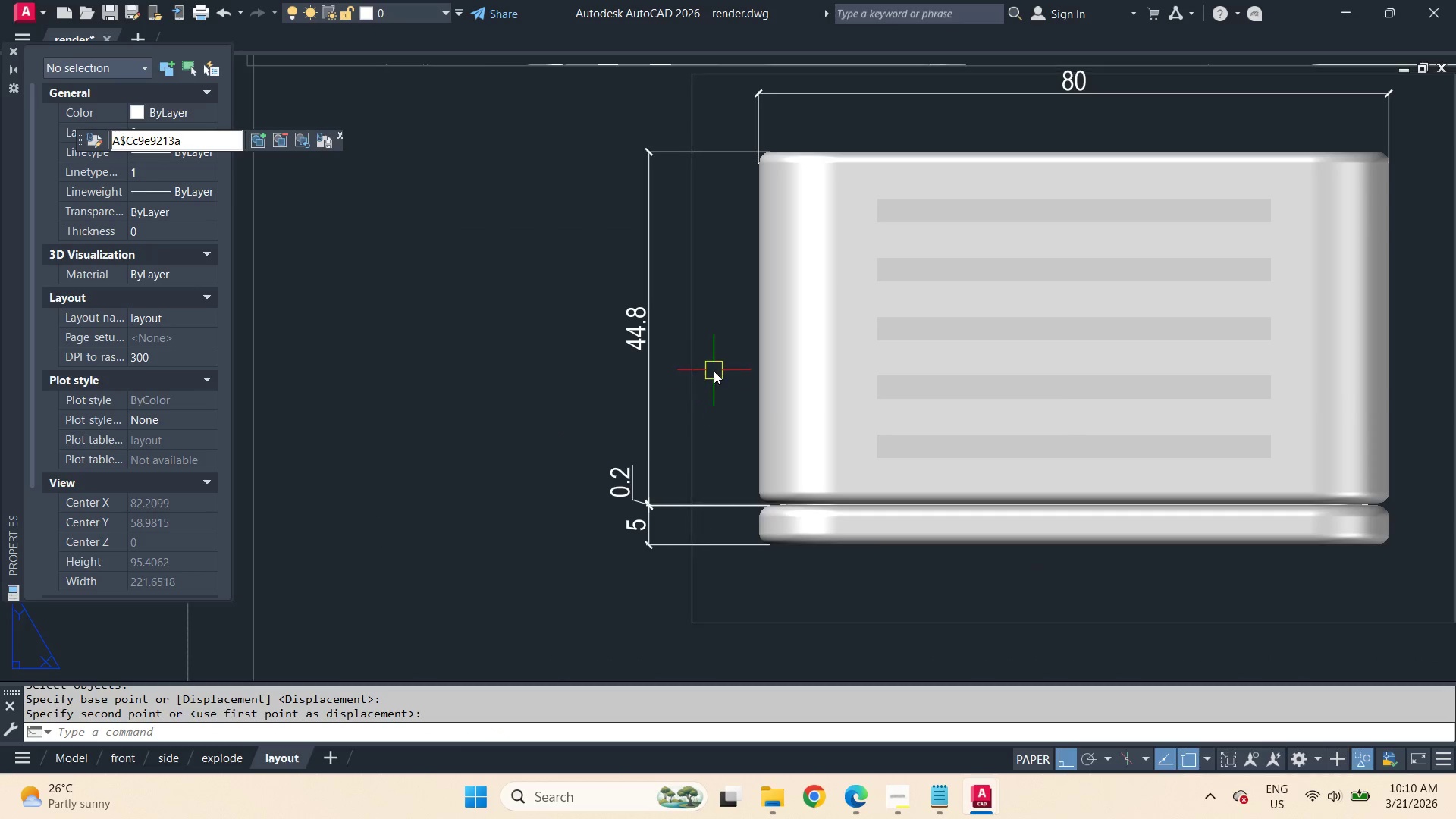 
scroll: coordinate [714, 370], scroll_direction: up, amount: 1.0
 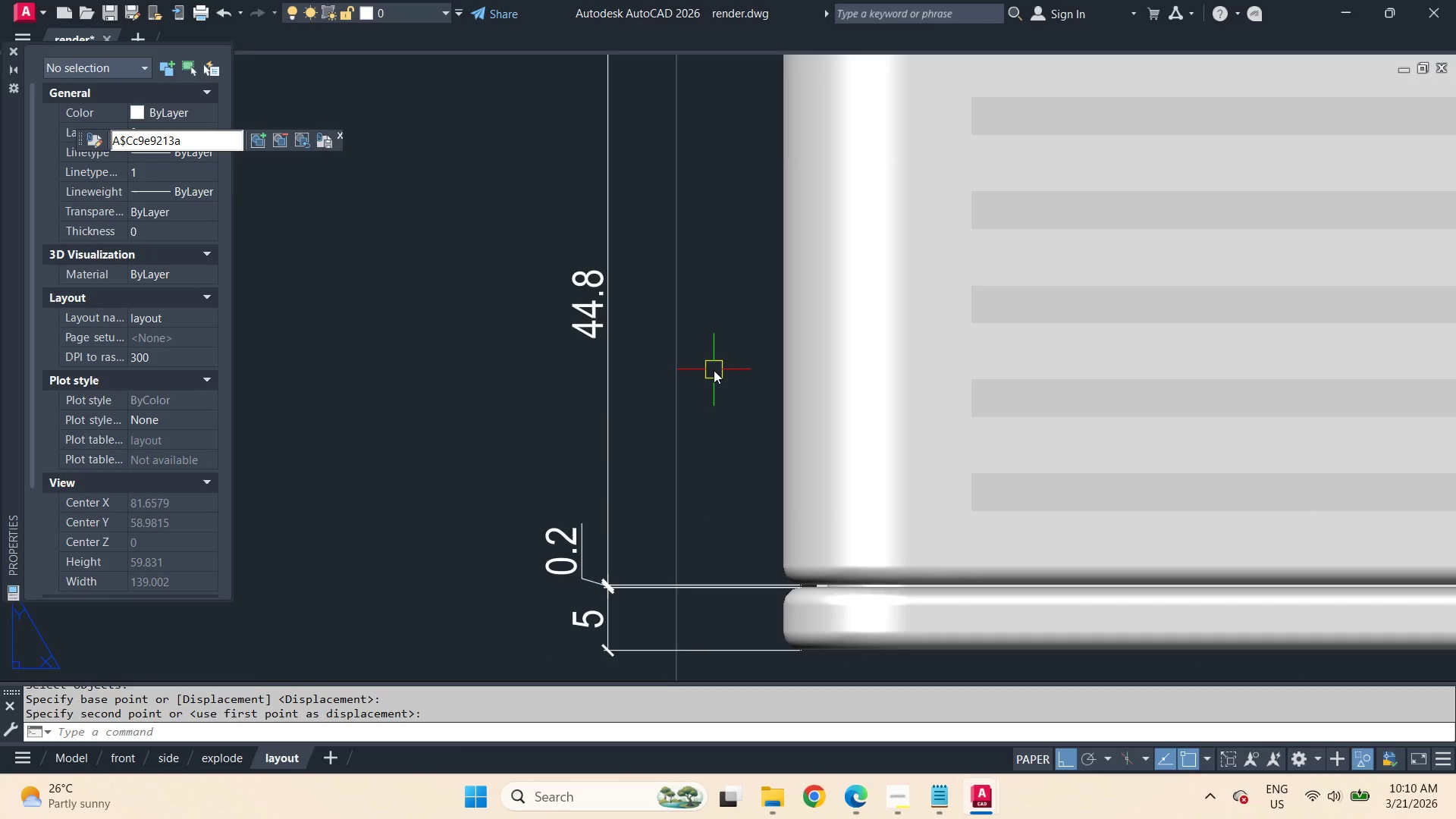 
key(D)
 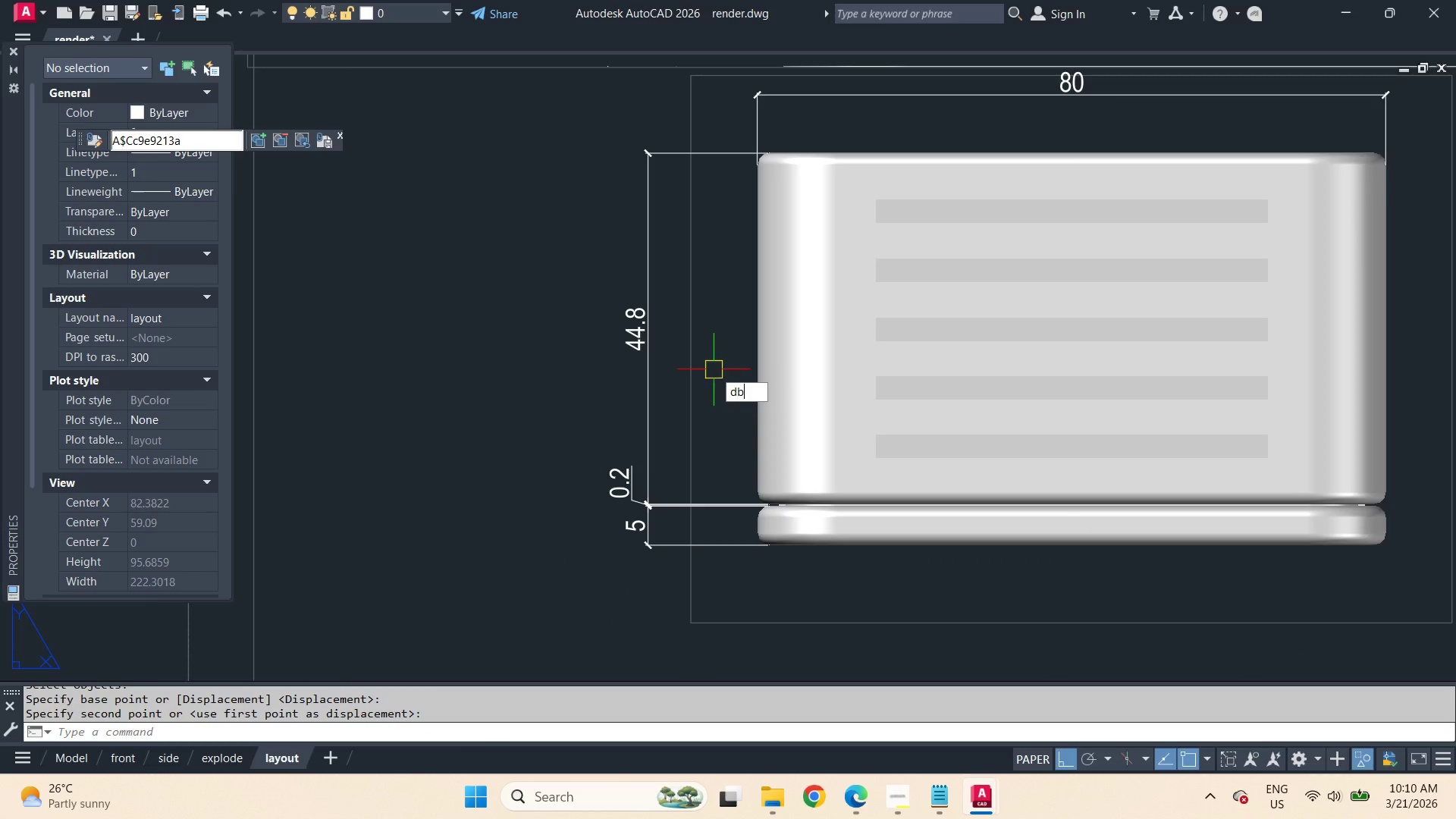 
scroll: coordinate [714, 370], scroll_direction: down, amount: 1.0
 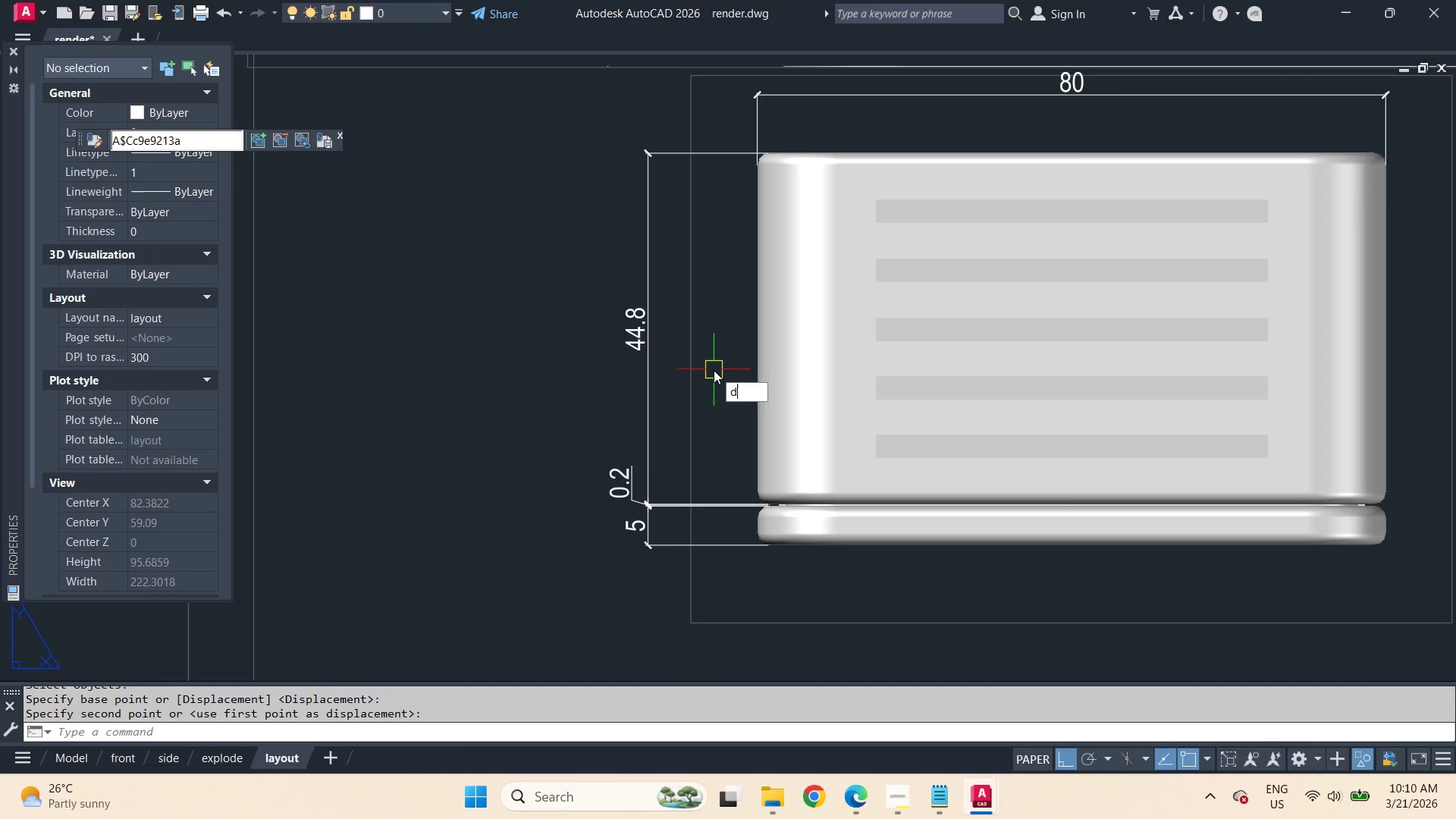 
type(ba )
 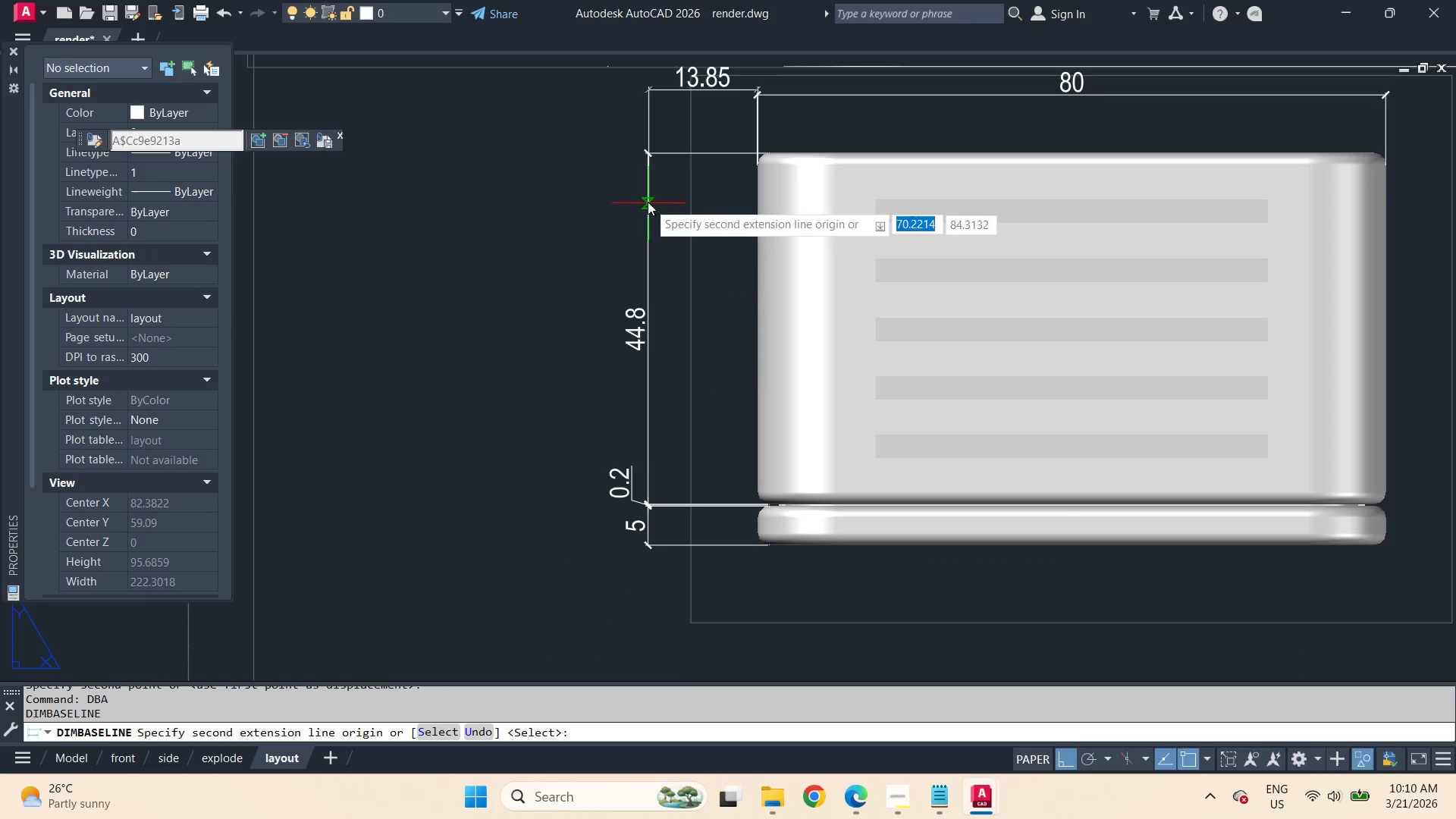 
key(Space)
 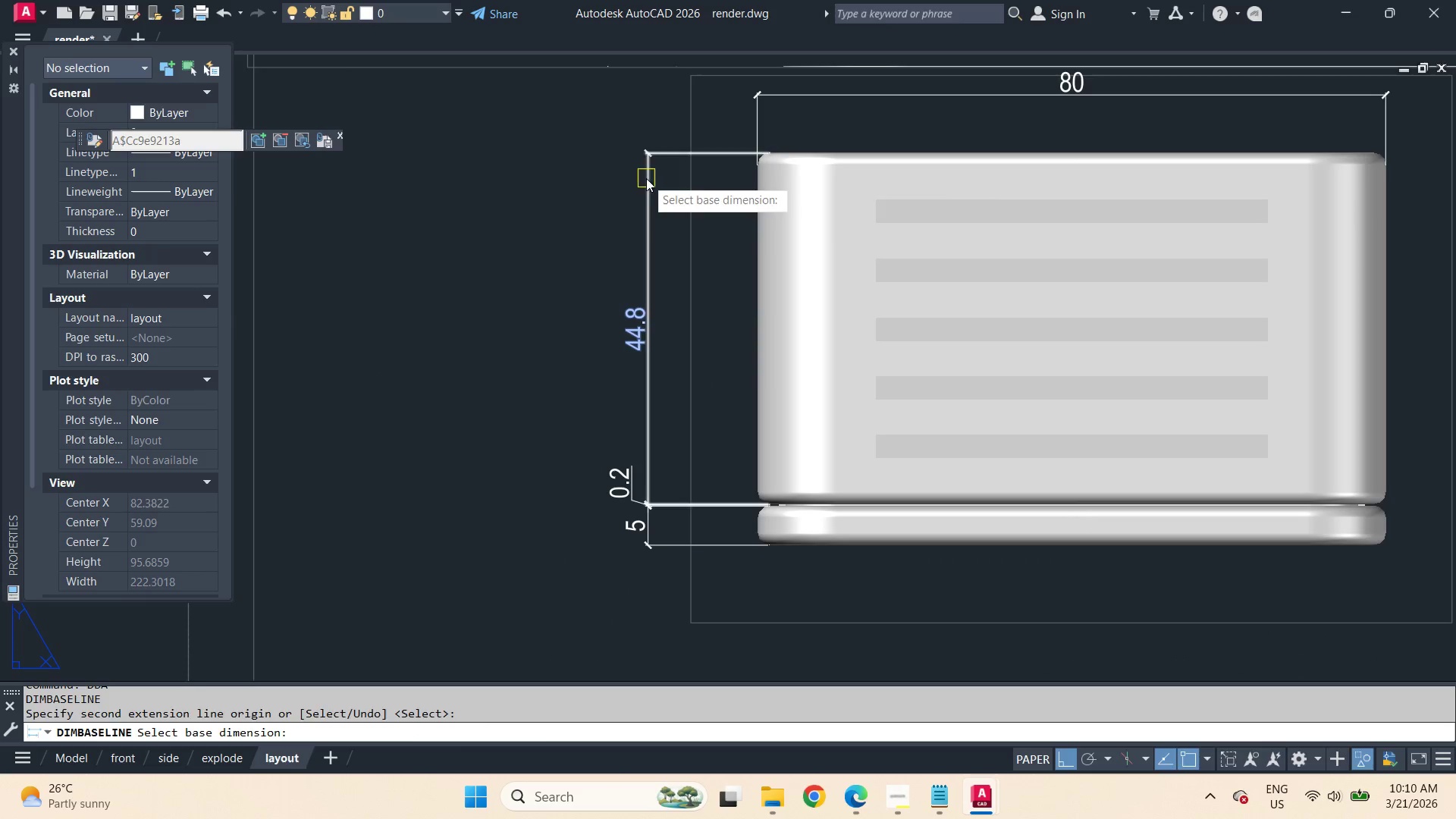 
left_click_drag(start_coordinate=[646, 178], to_coordinate=[648, 187])
 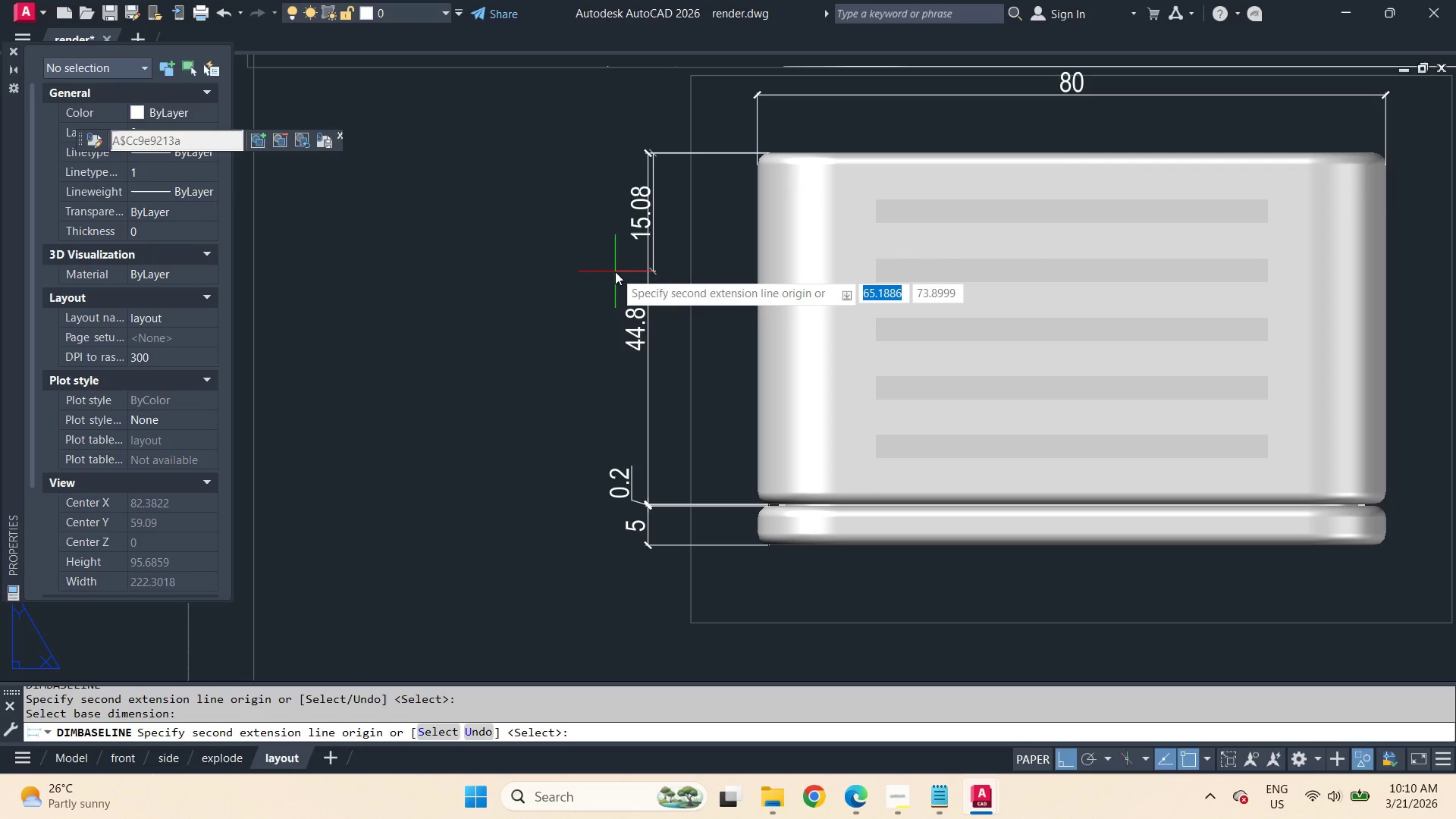 
left_click([615, 271])
 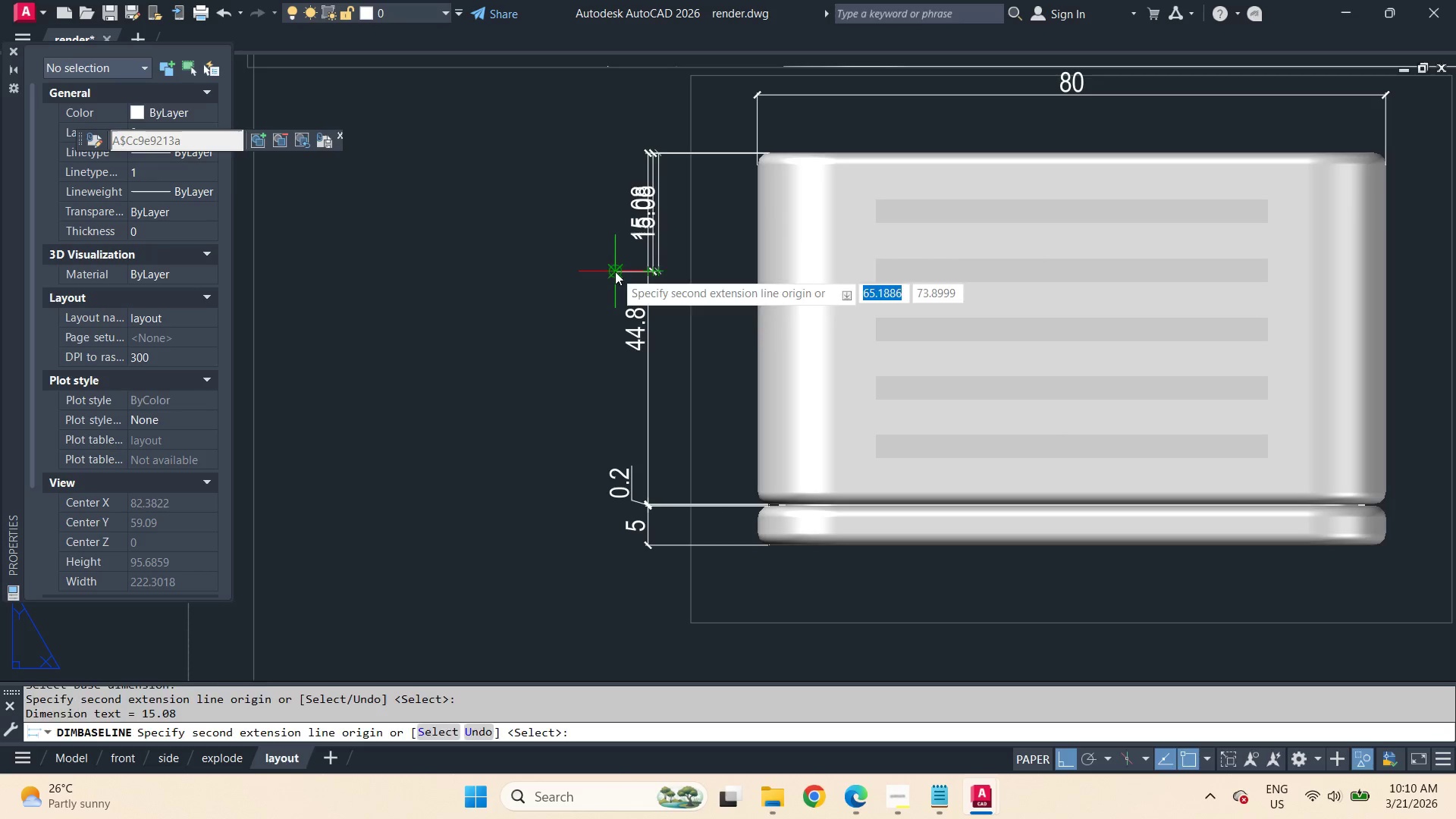 
key(Escape)
 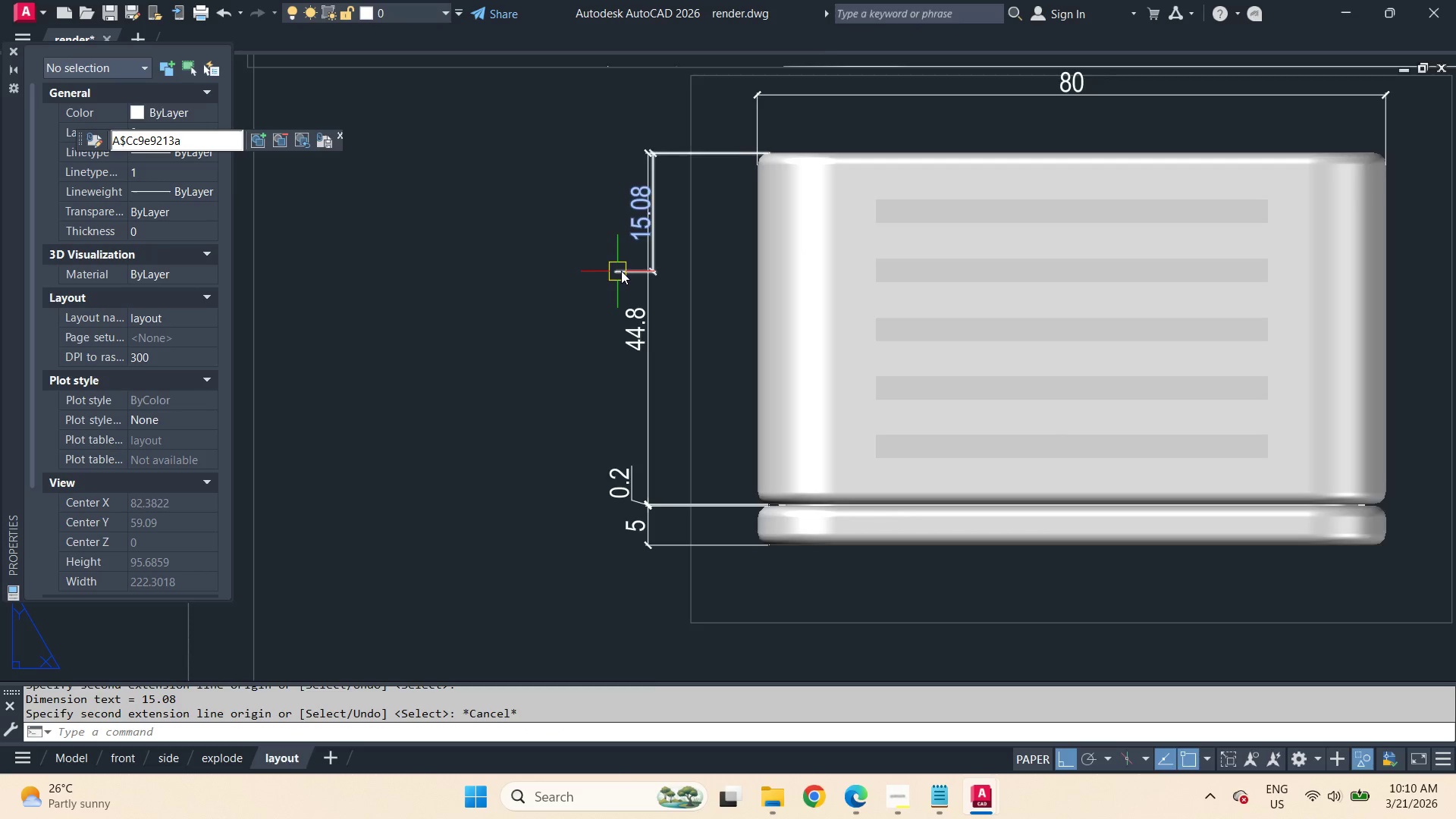 
scroll: coordinate [621, 271], scroll_direction: up, amount: 1.0
 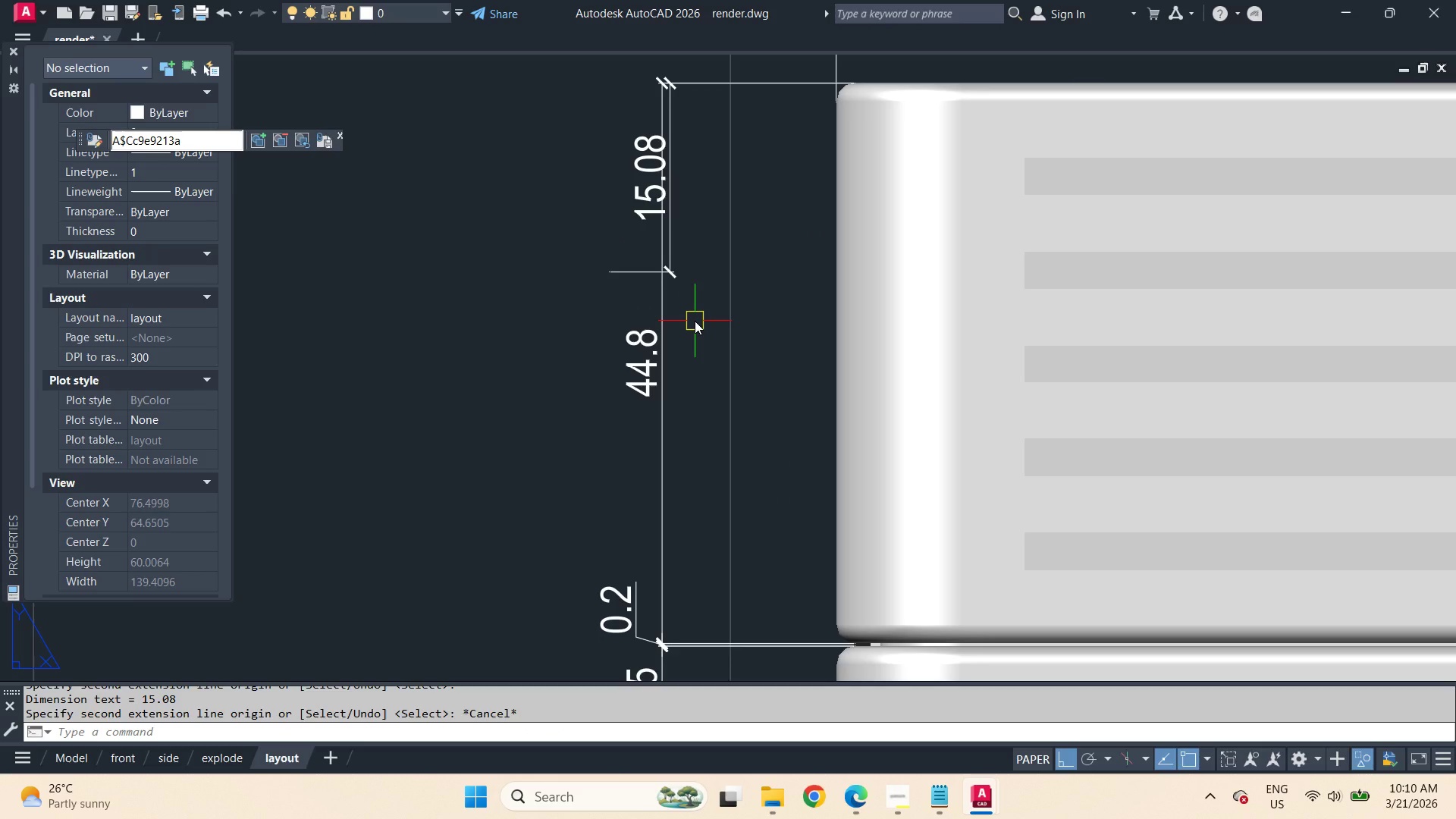 
key(D)
 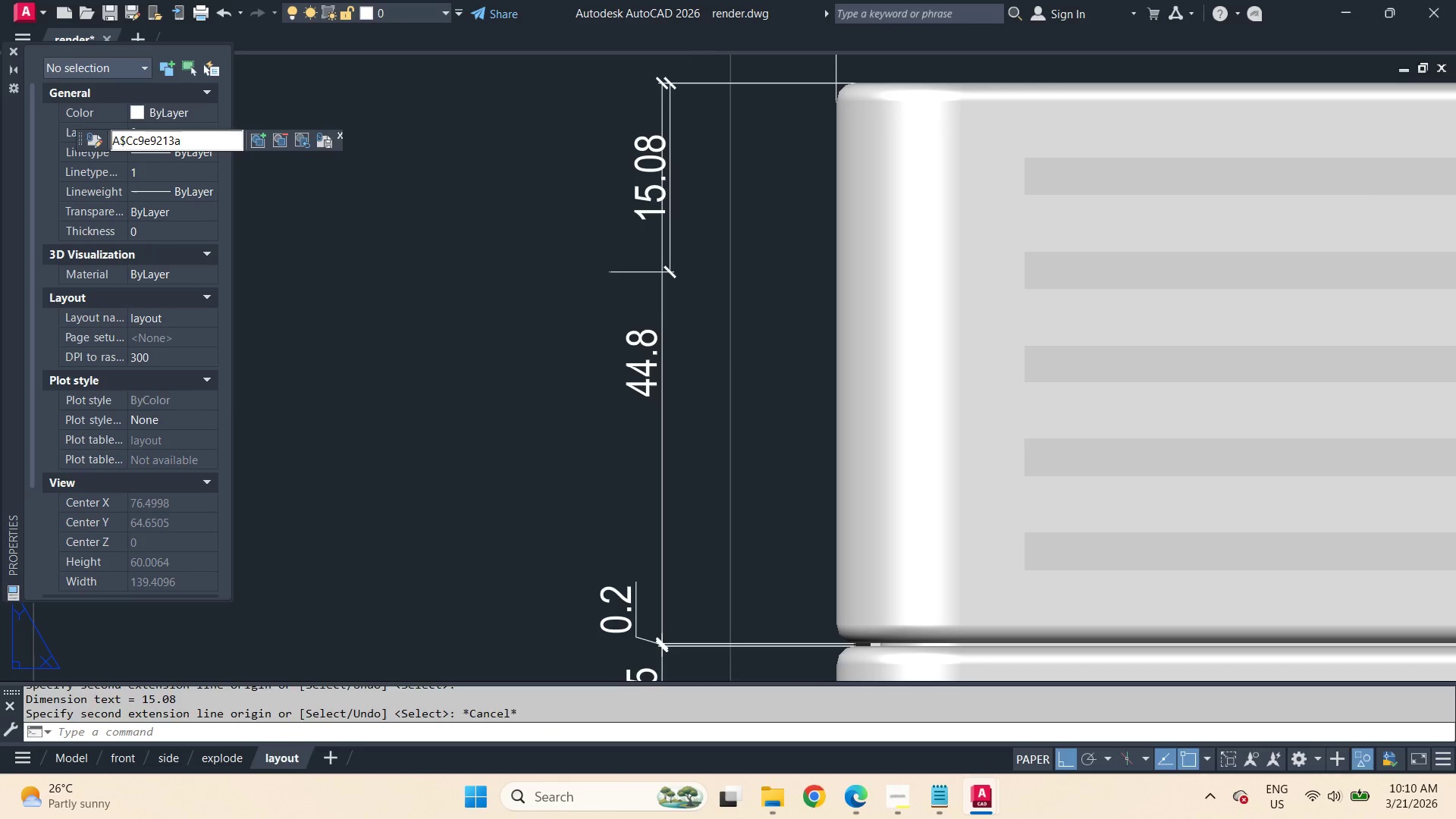 
key(Space)
 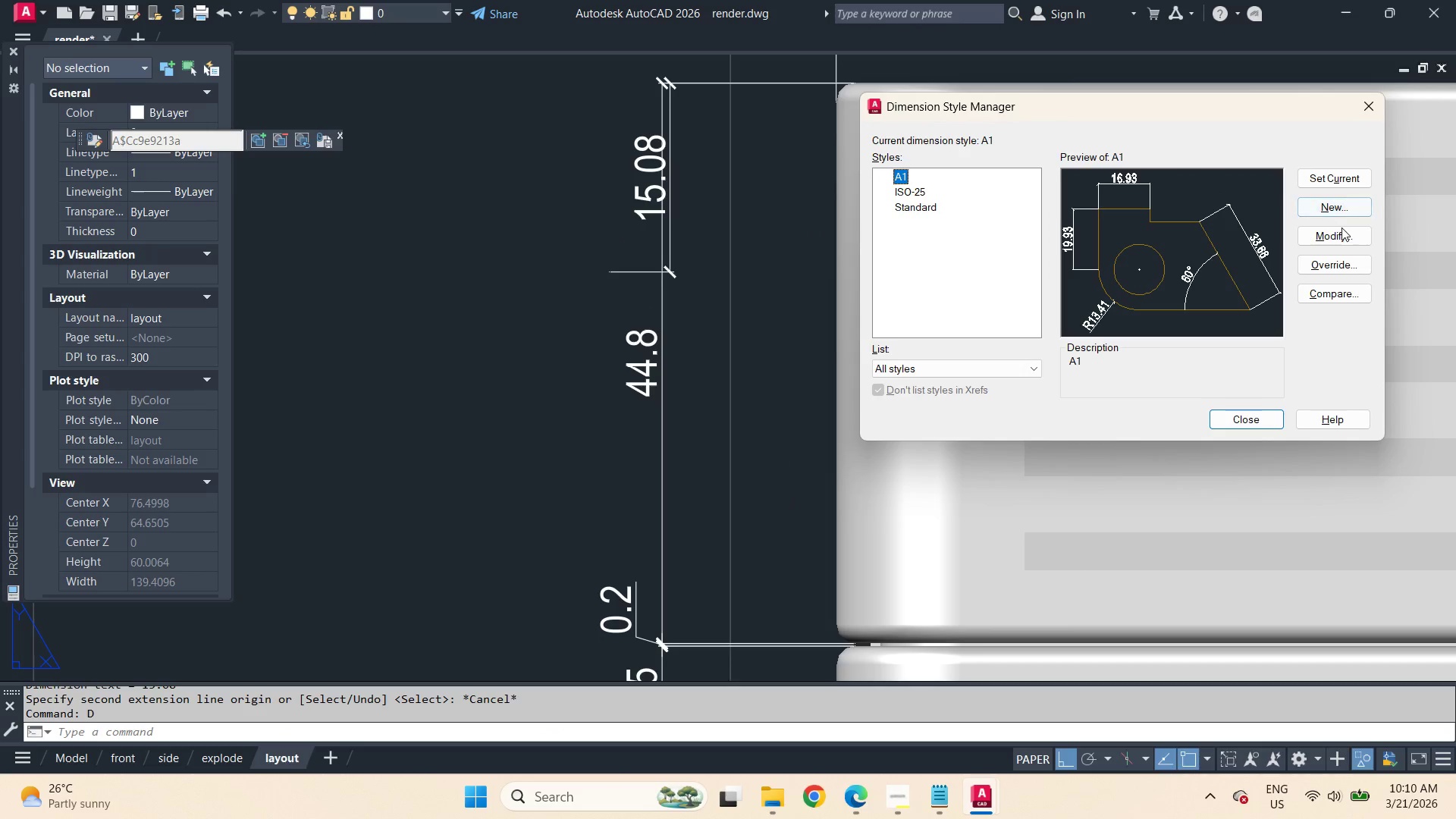 
left_click([1339, 229])
 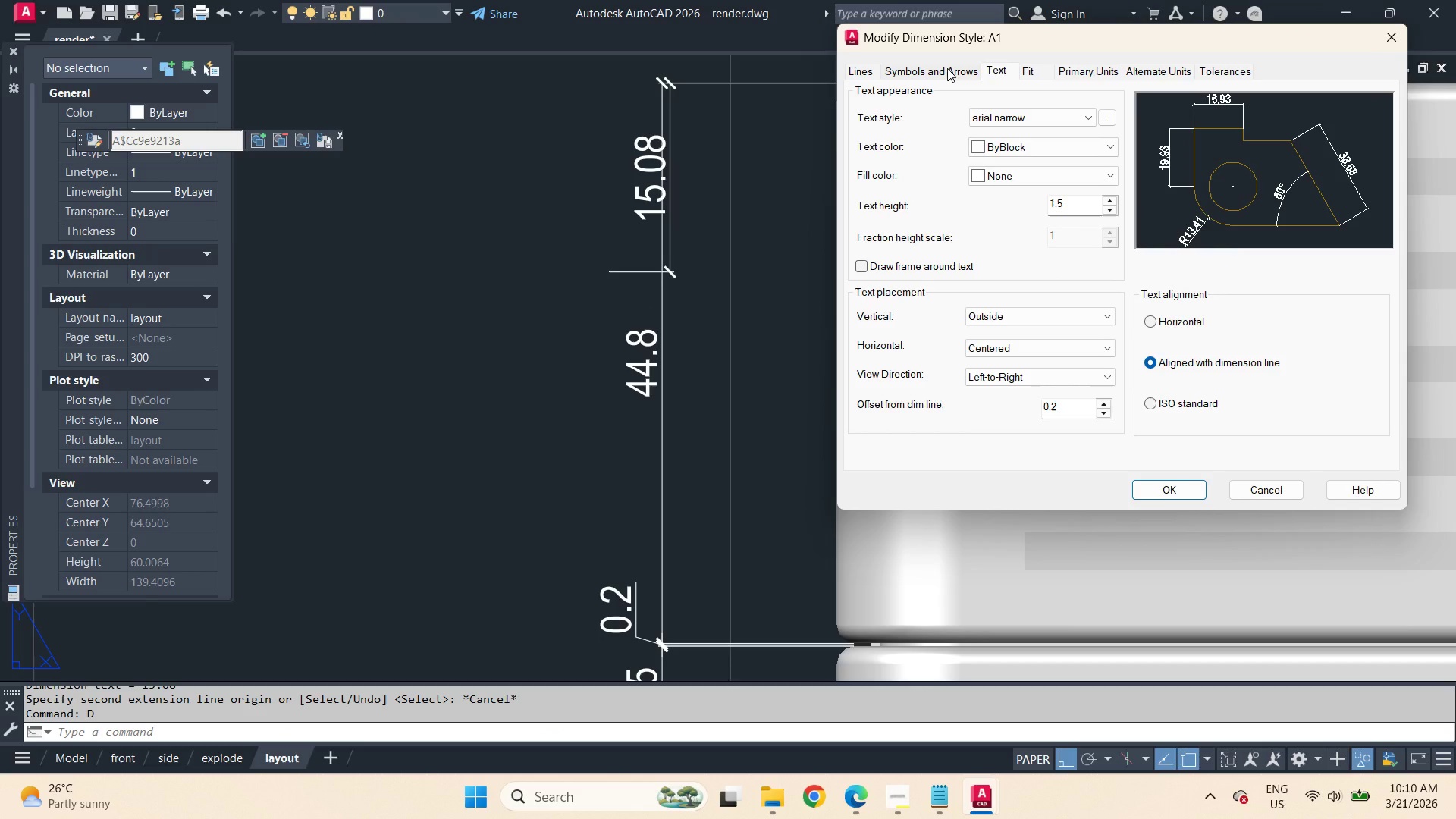 
left_click([947, 68])
 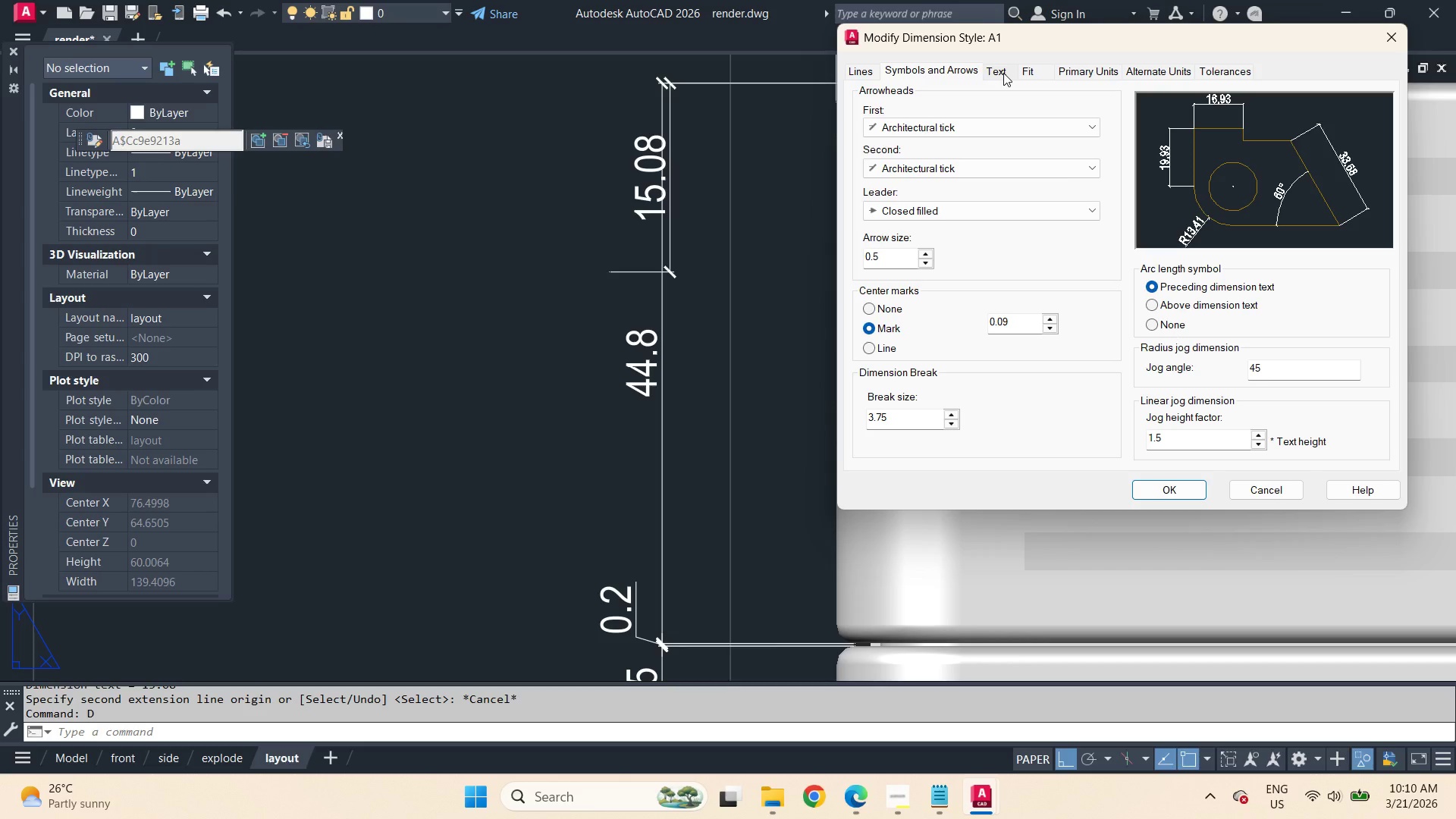 
wait(7.88)
 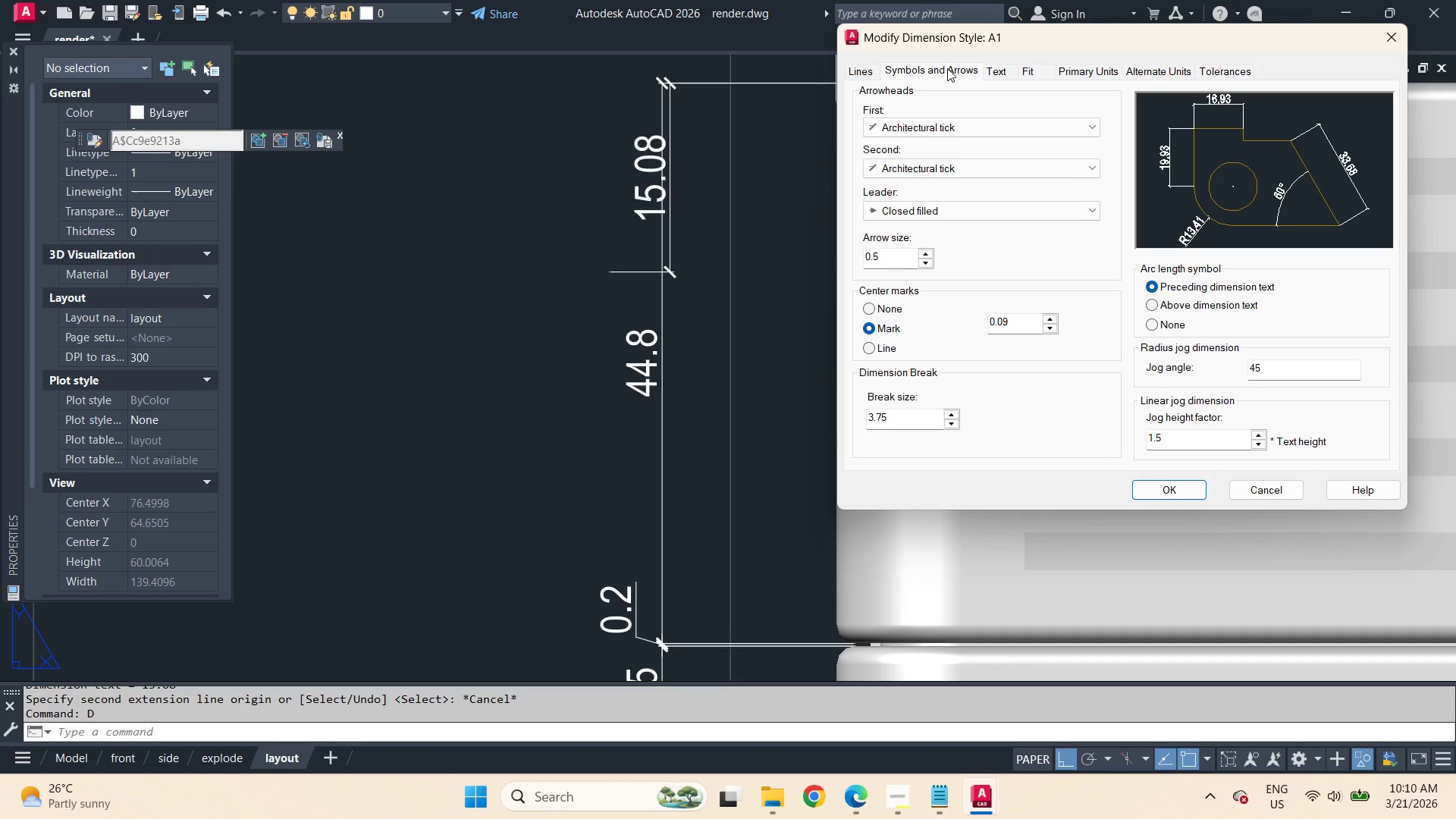 
left_click([1003, 73])
 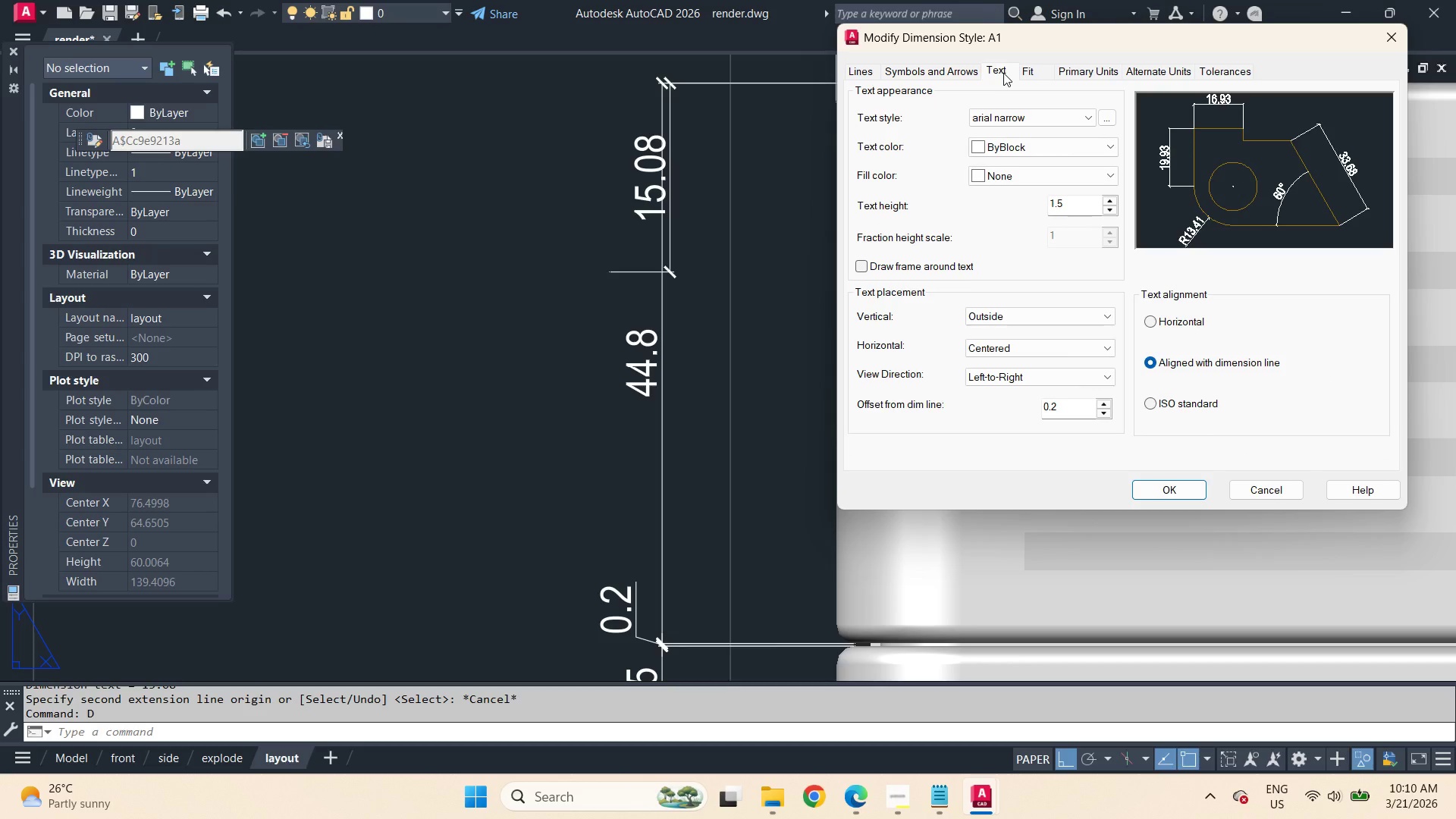 
left_click([1033, 74])
 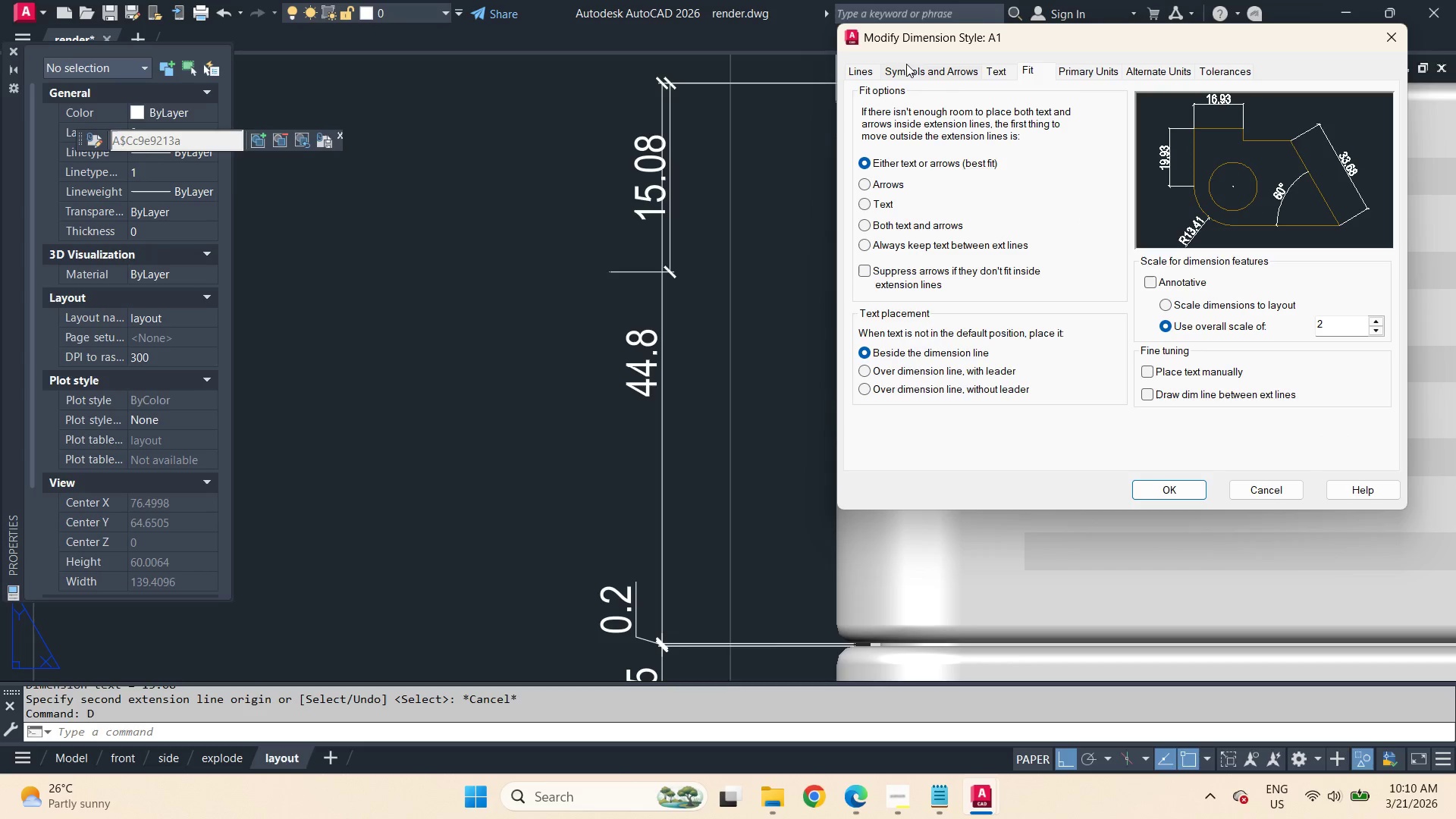 
left_click([847, 68])
 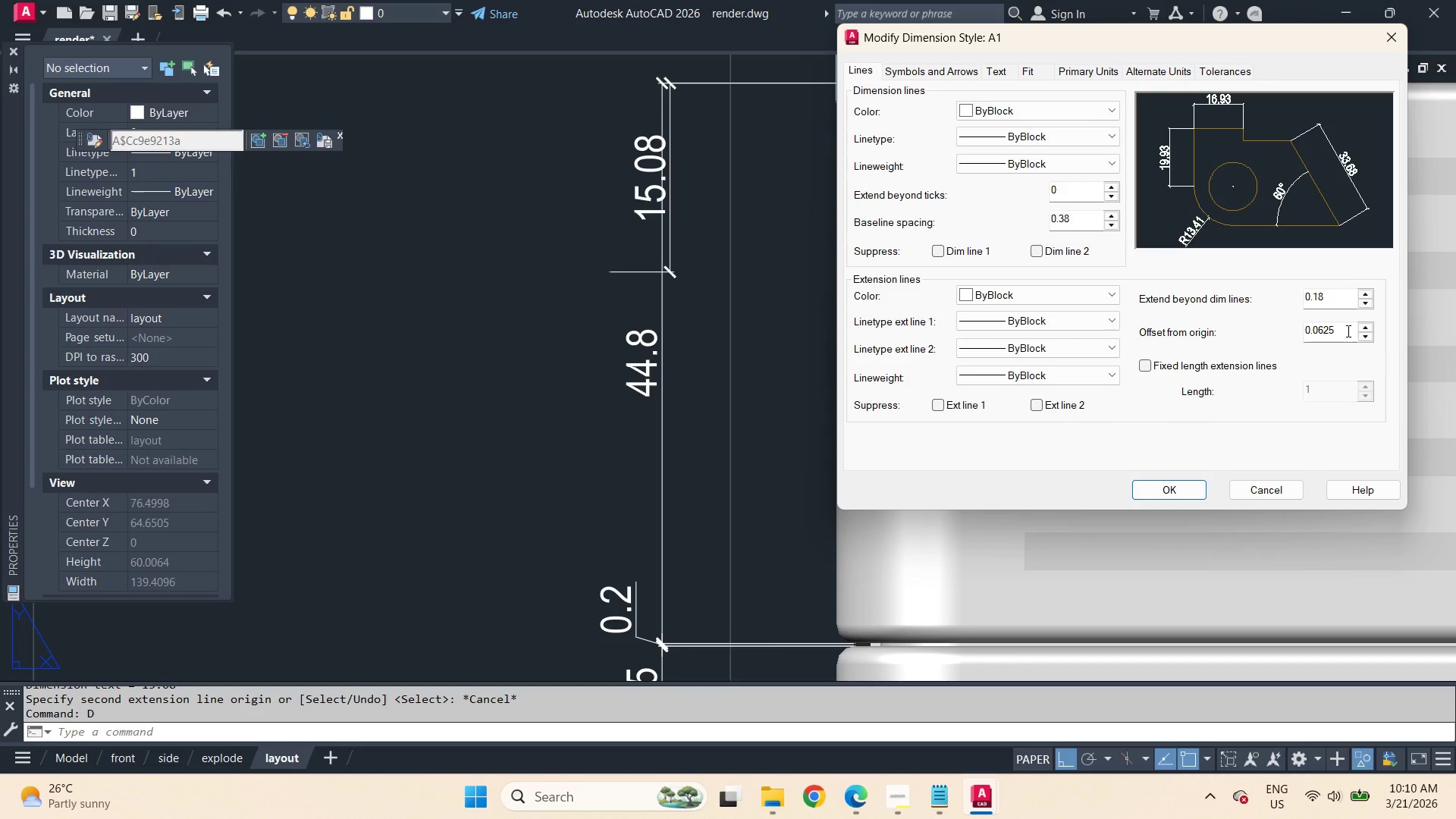 
wait(6.44)
 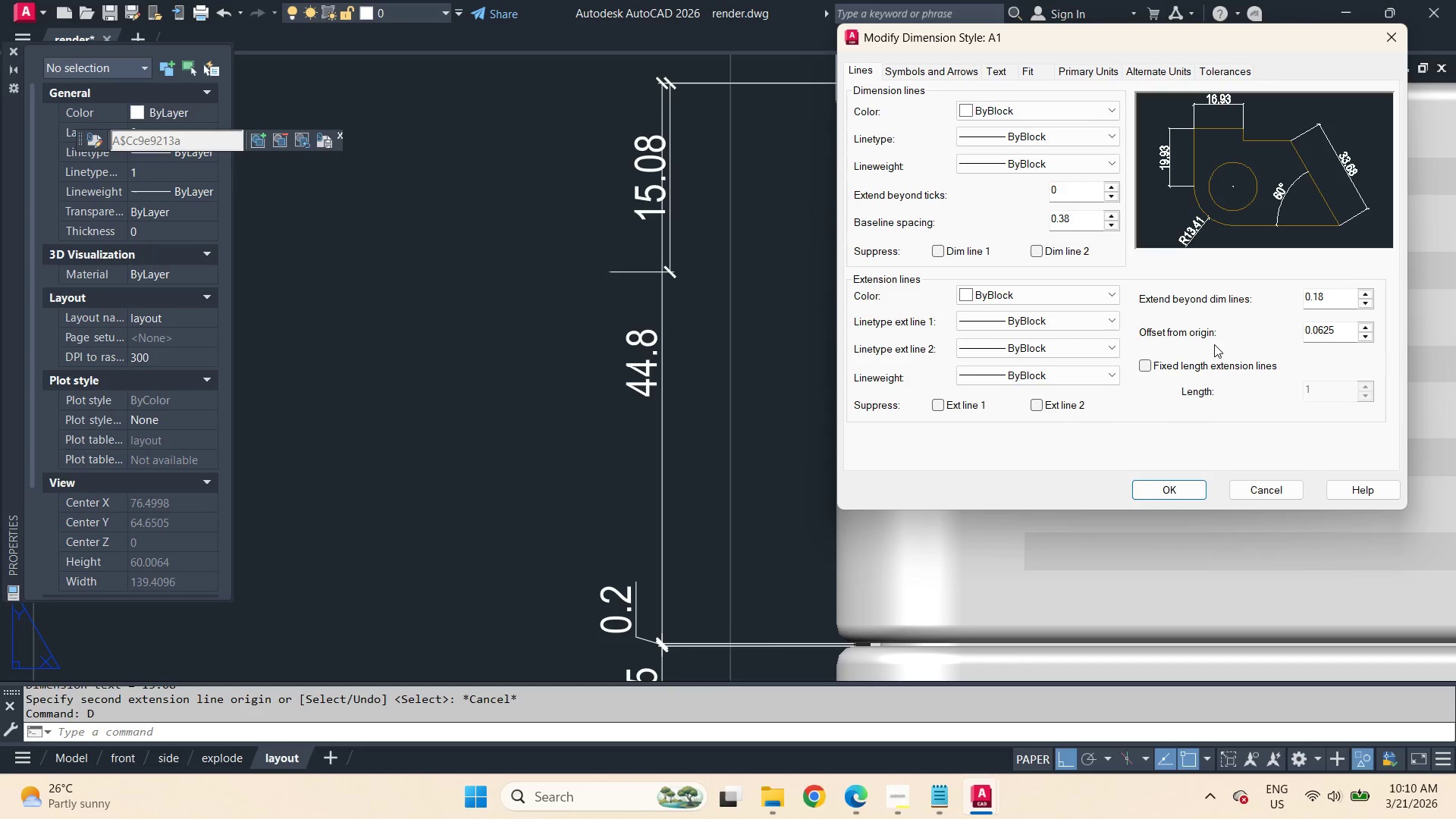 
left_click_drag(start_coordinate=[1347, 331], to_coordinate=[1277, 331])
 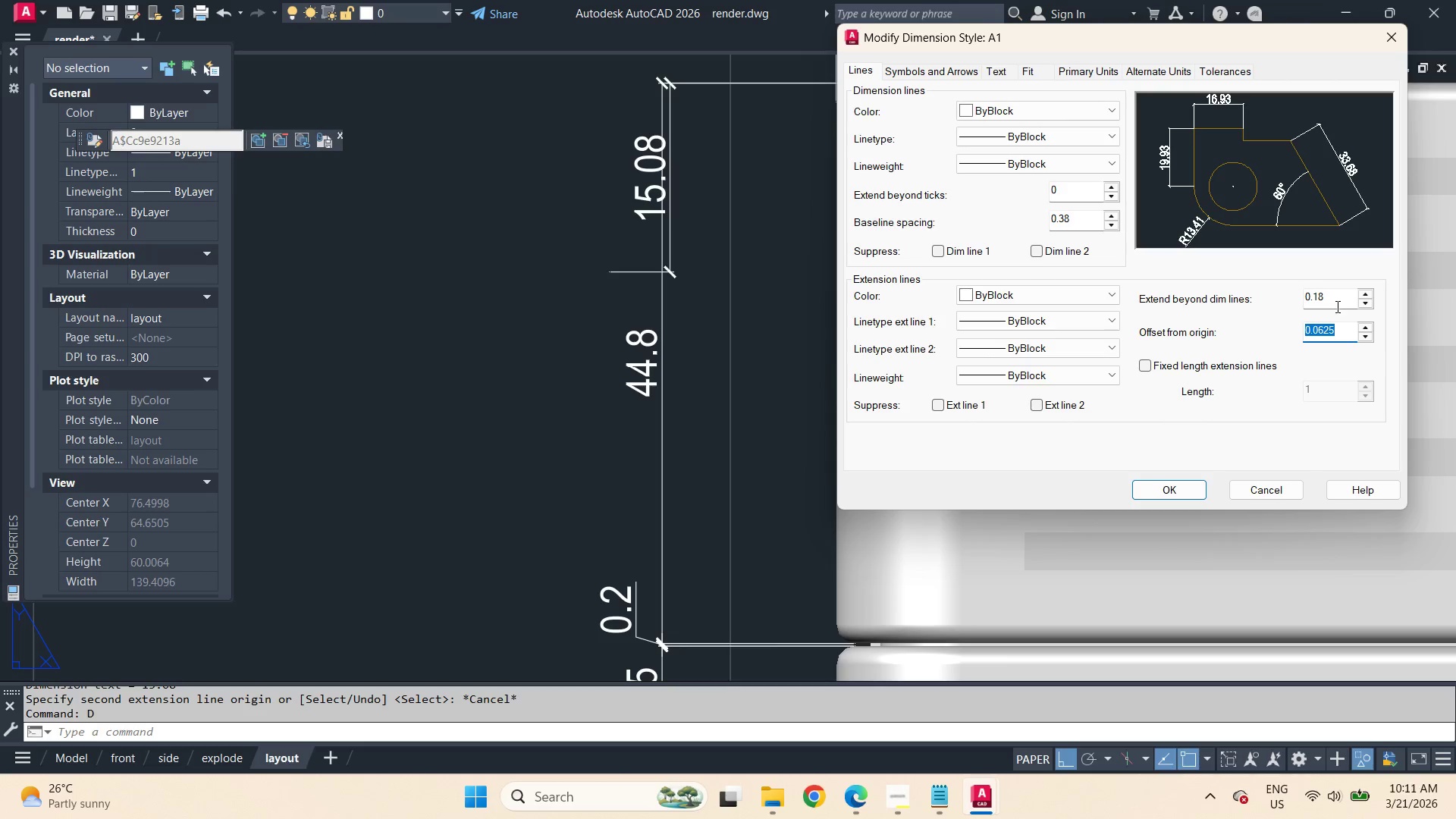 
key(NumpadDecimal)
 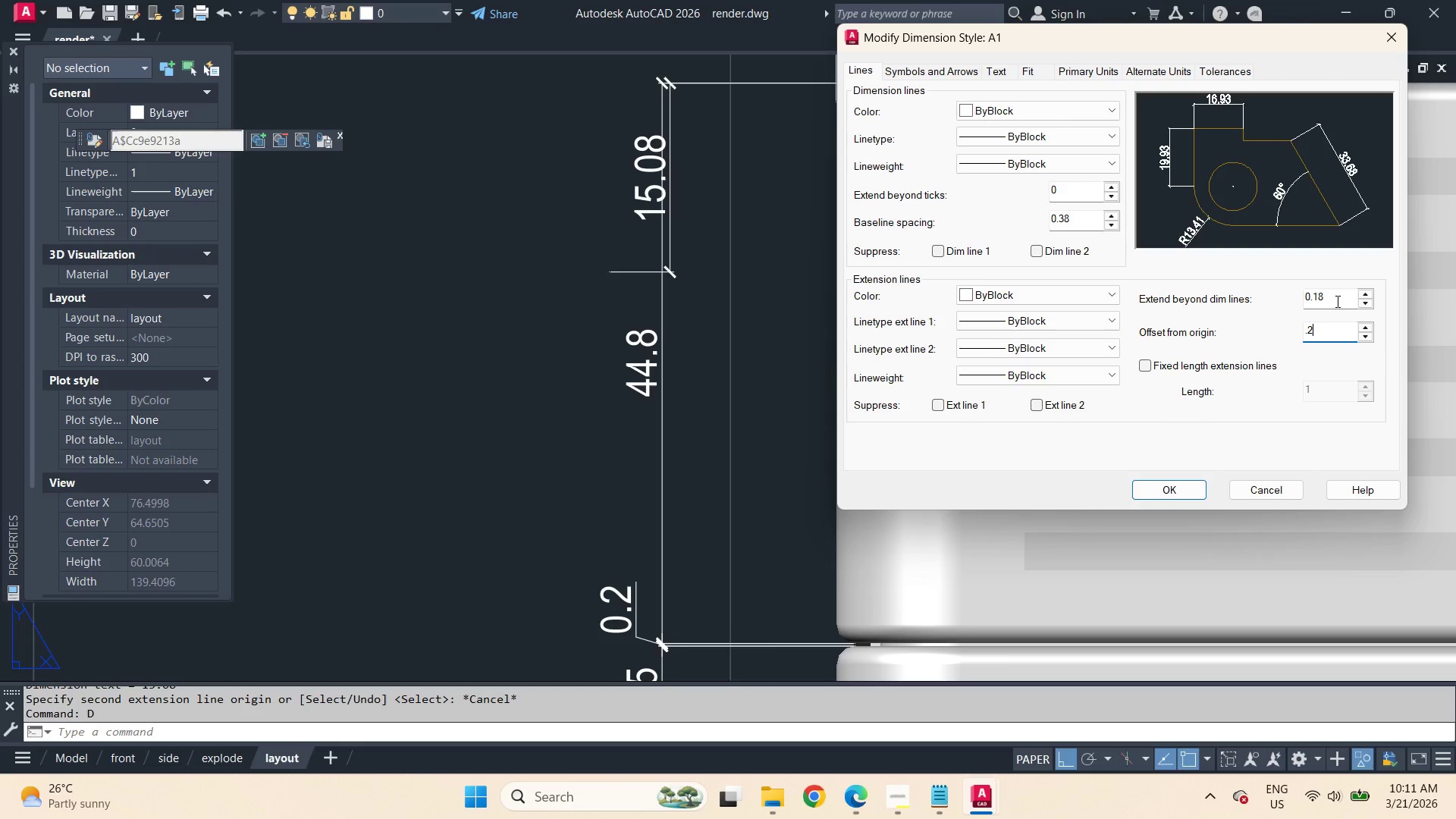 
key(Numpad2)
 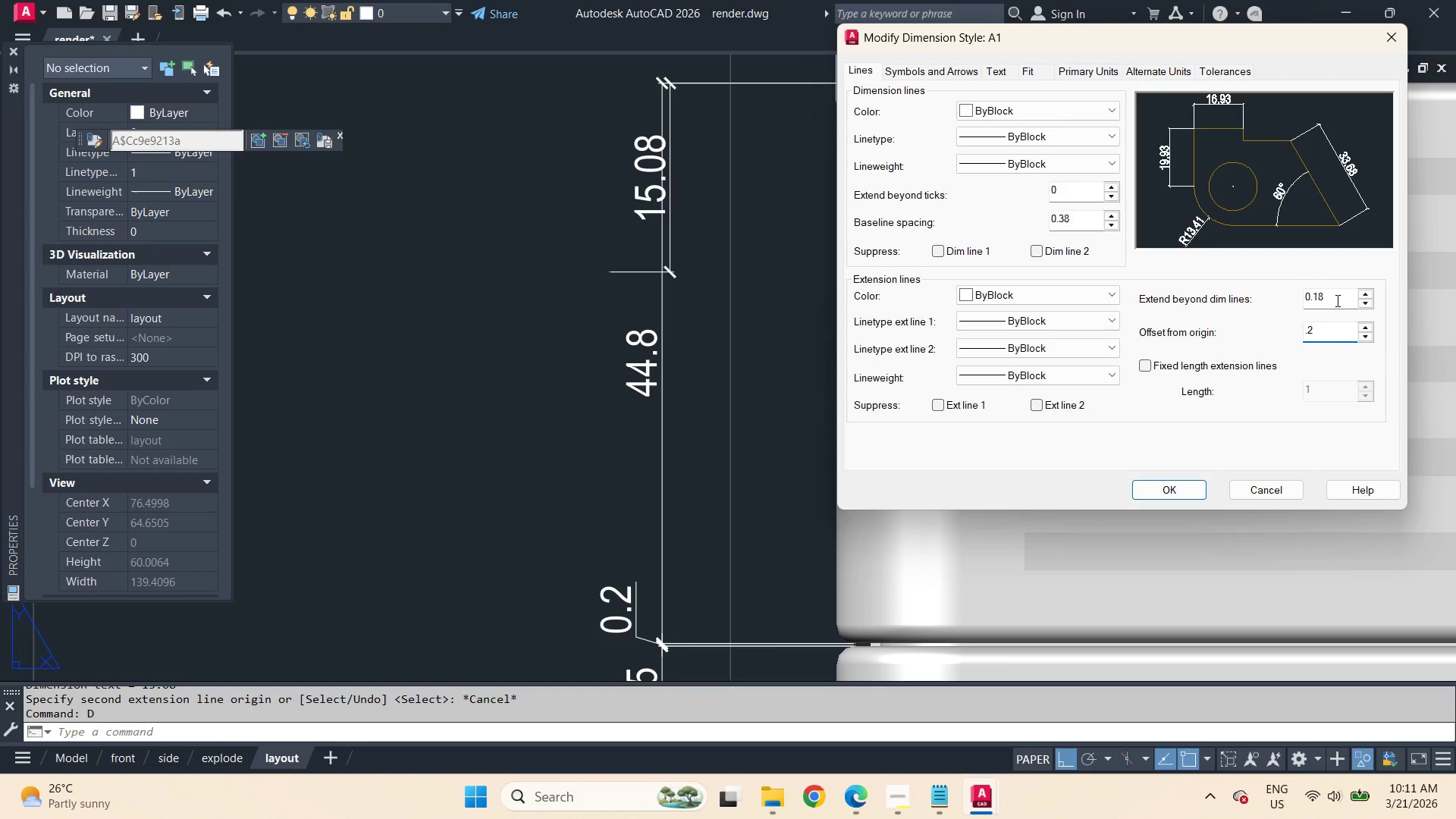 
left_click_drag(start_coordinate=[1336, 300], to_coordinate=[1272, 296])
 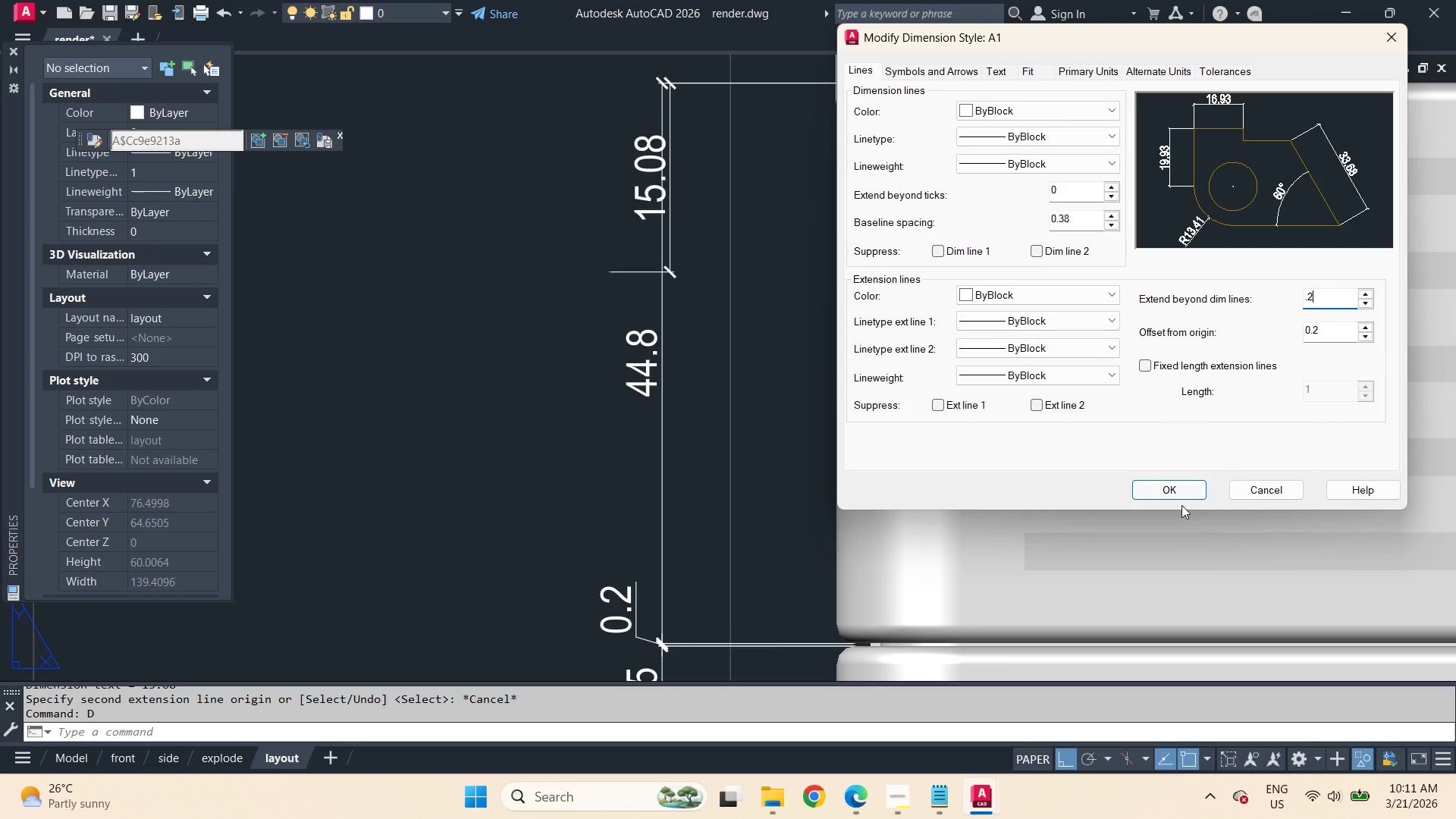 
key(NumpadDecimal)
 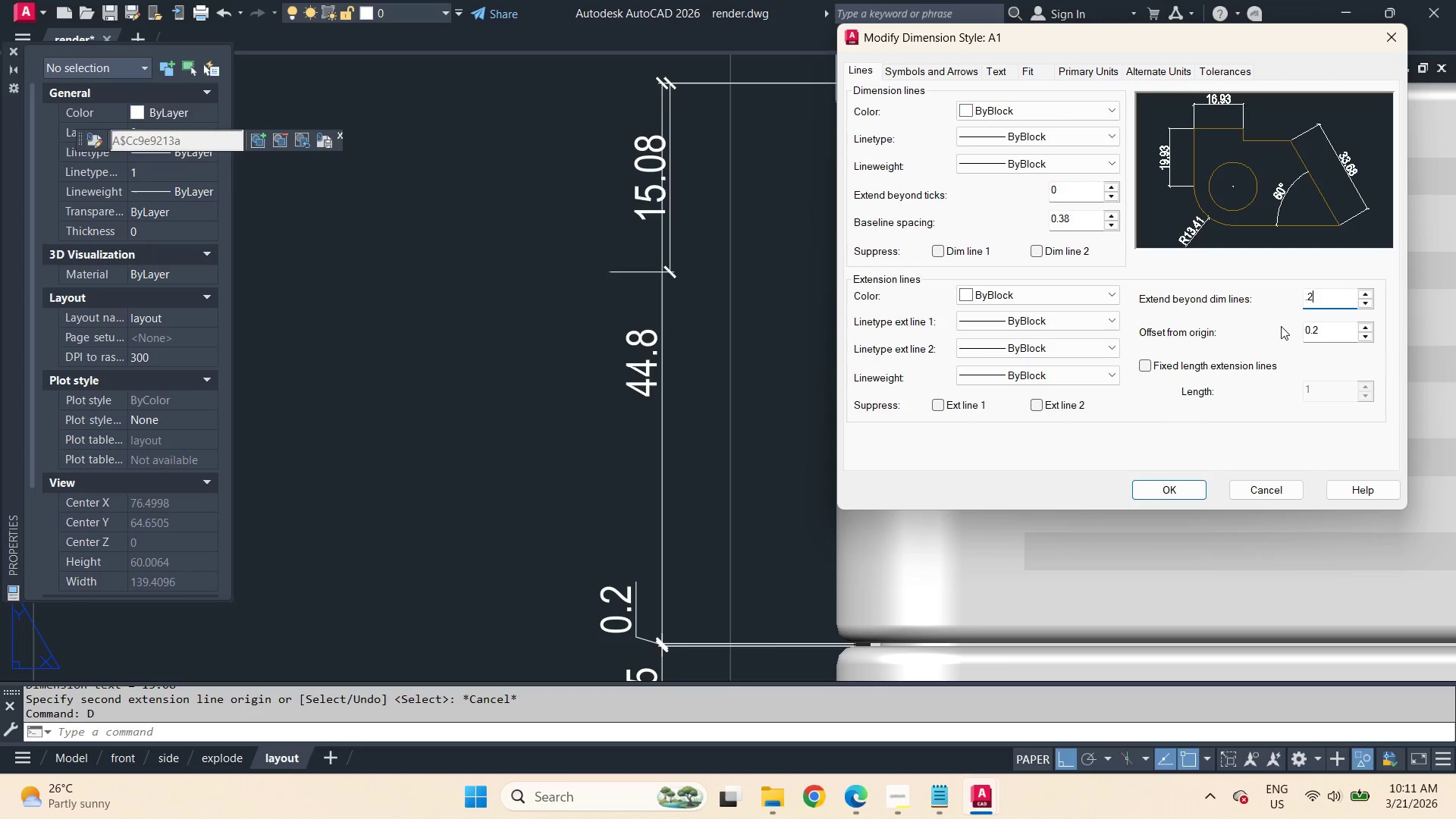 
key(Numpad2)
 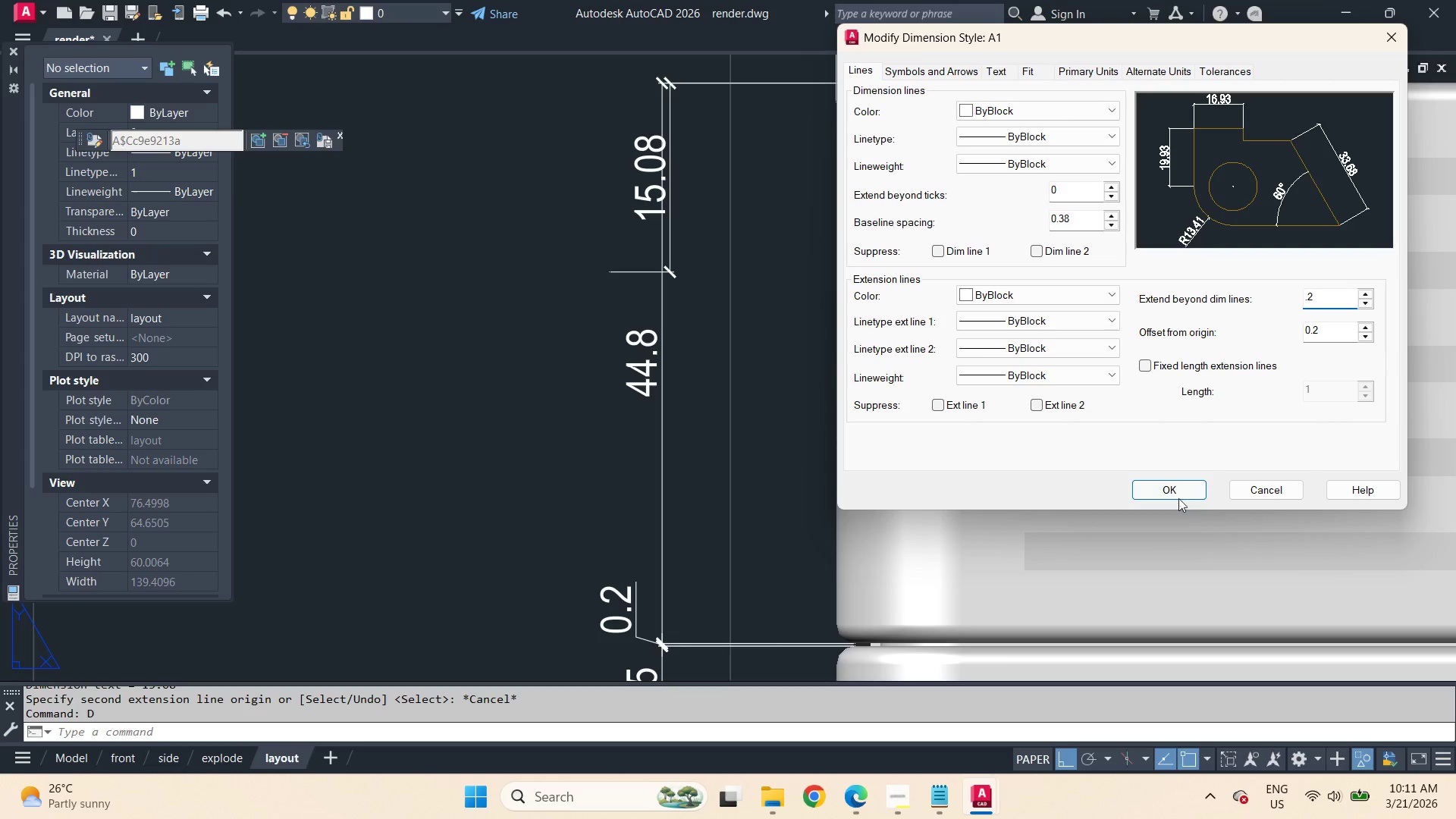 
left_click([1173, 484])
 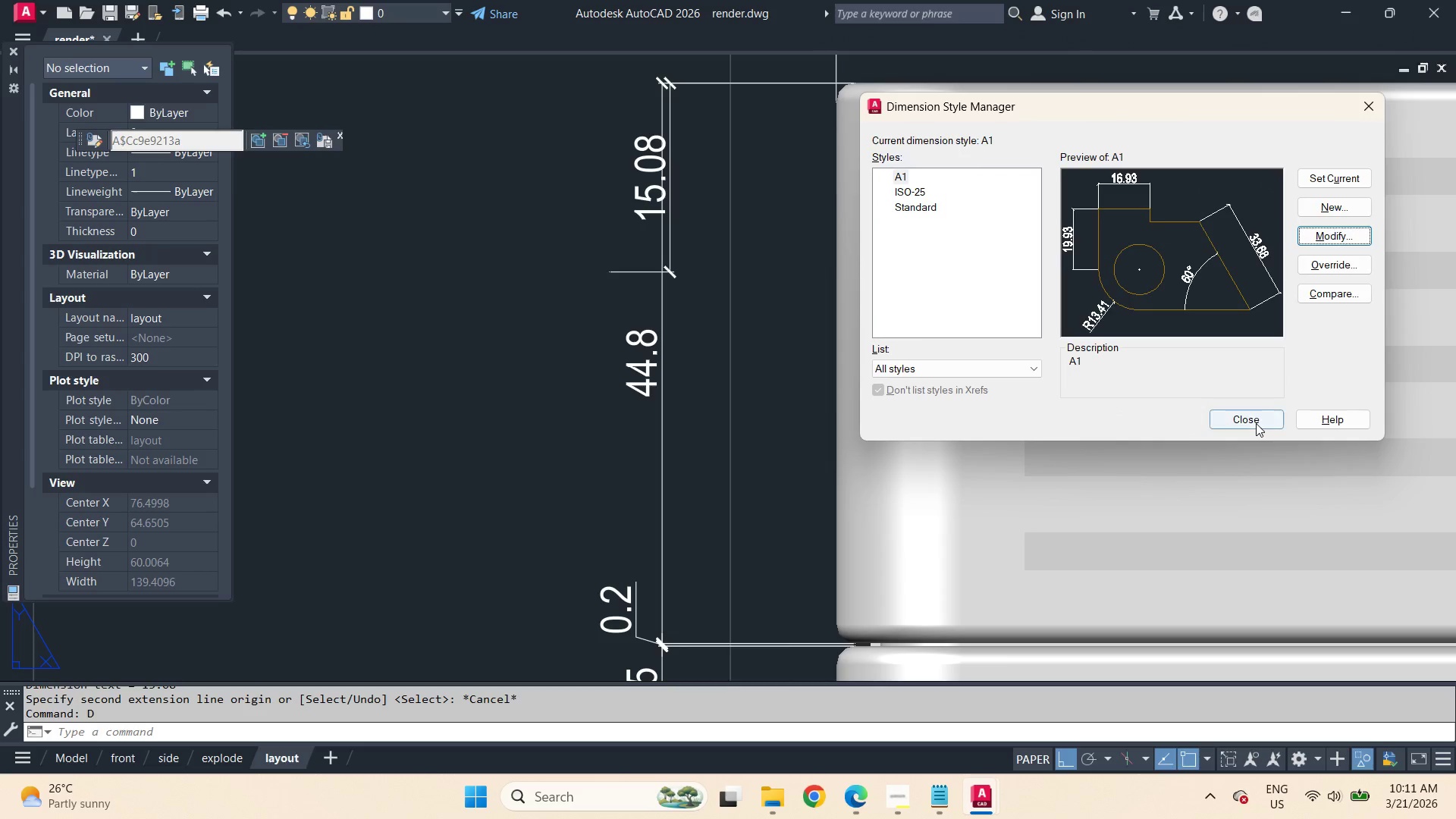 
left_click([1256, 422])
 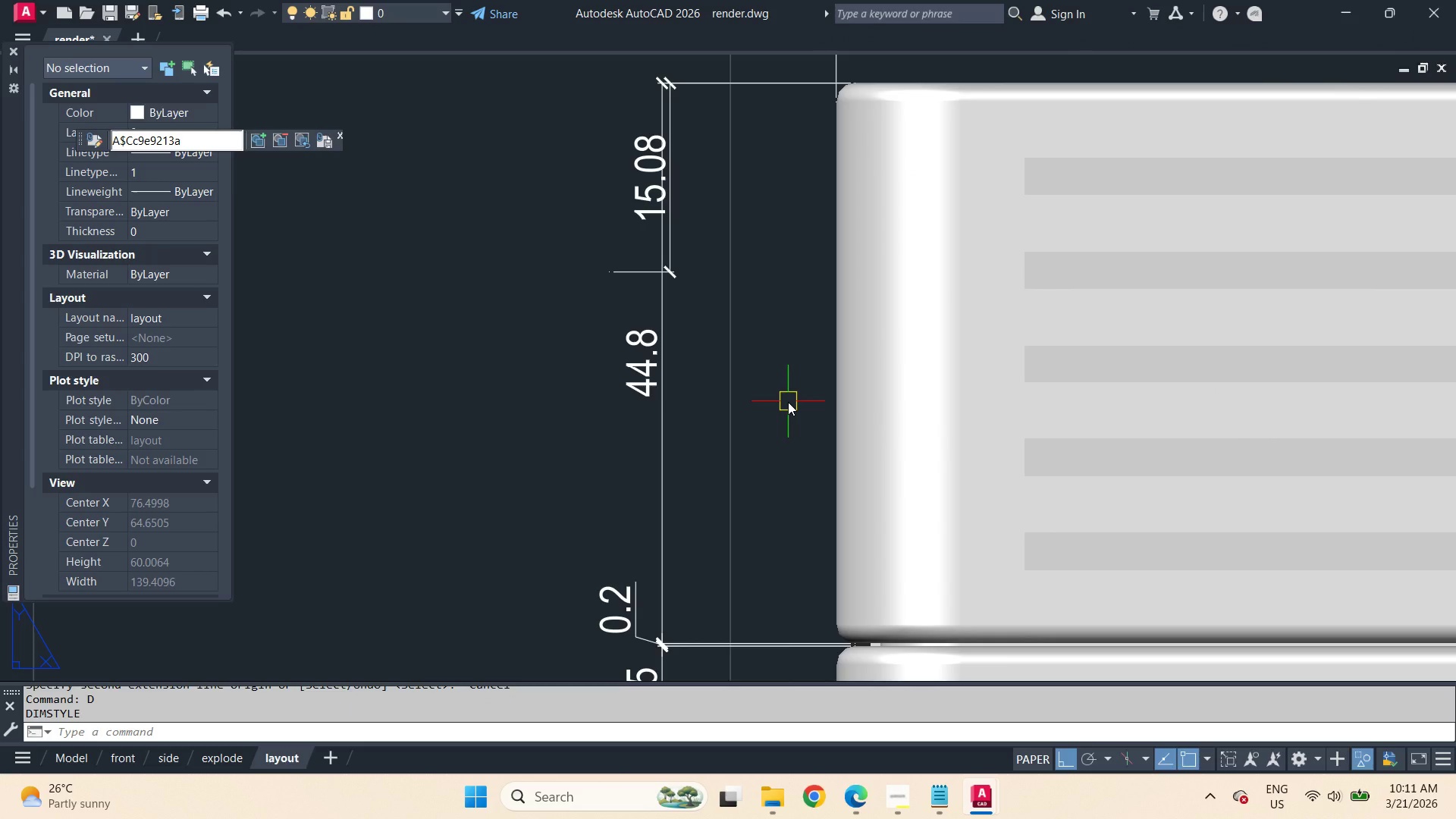 
key(D)
 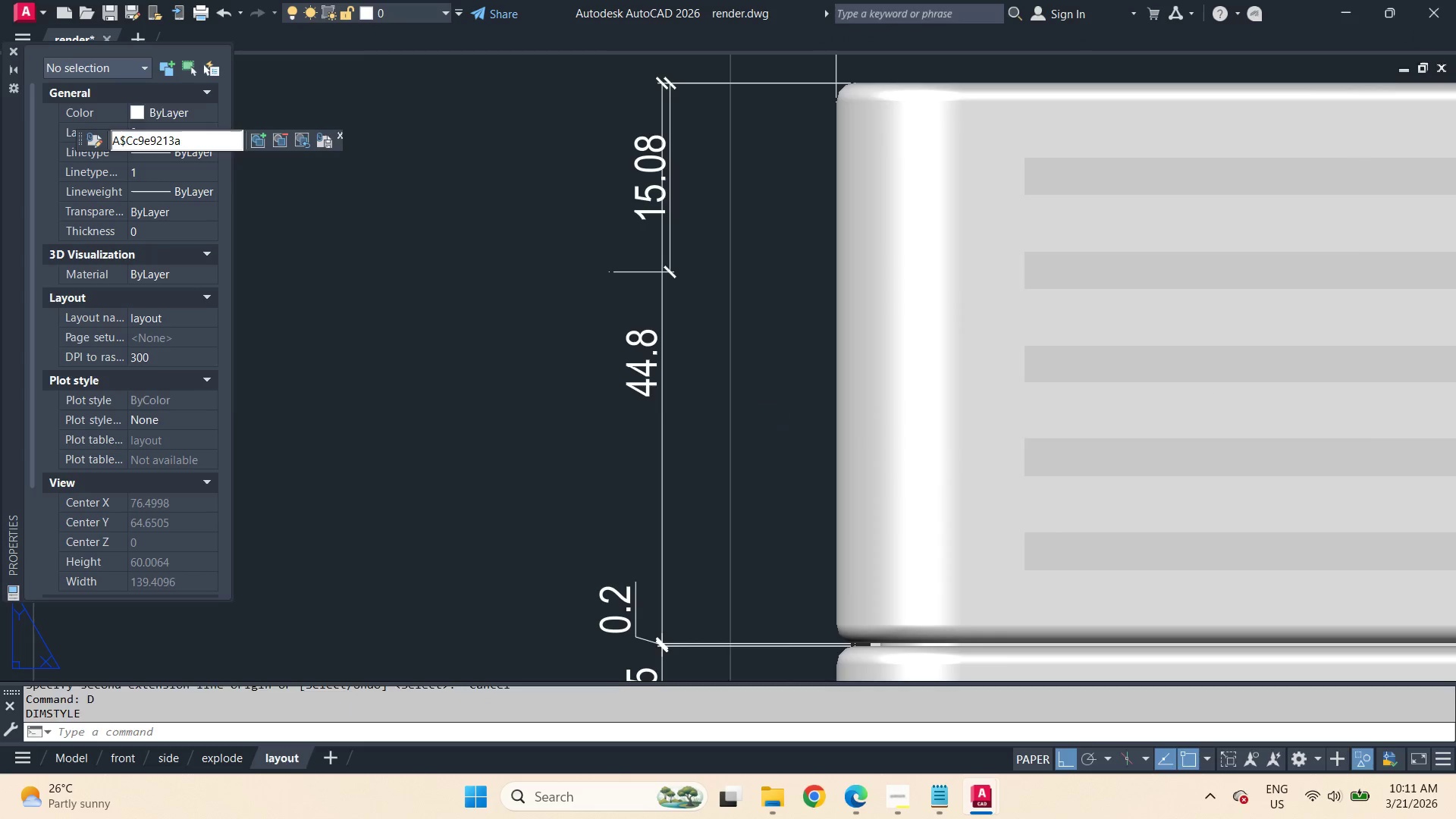 
key(Space)
 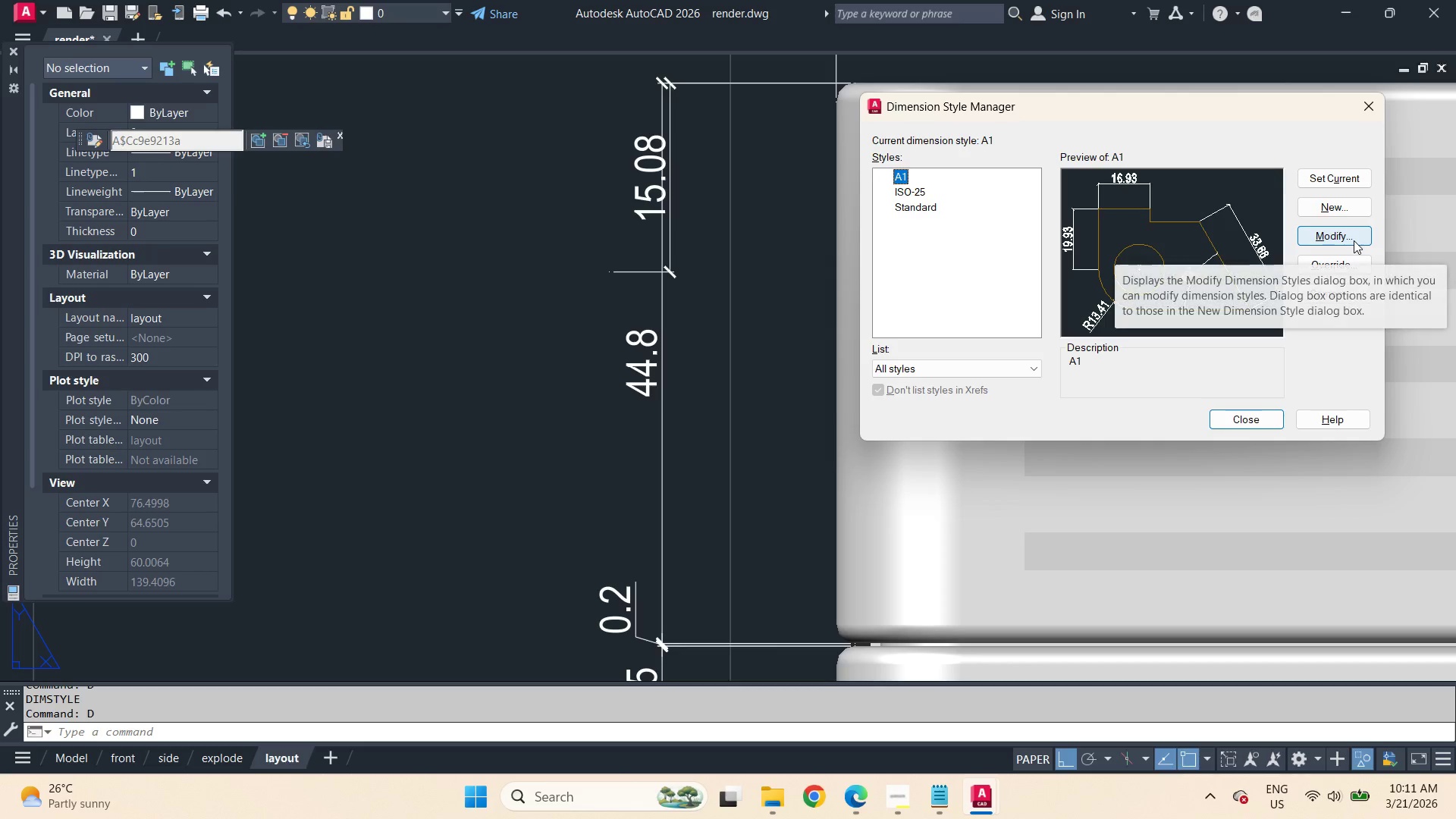 
left_click([1354, 240])
 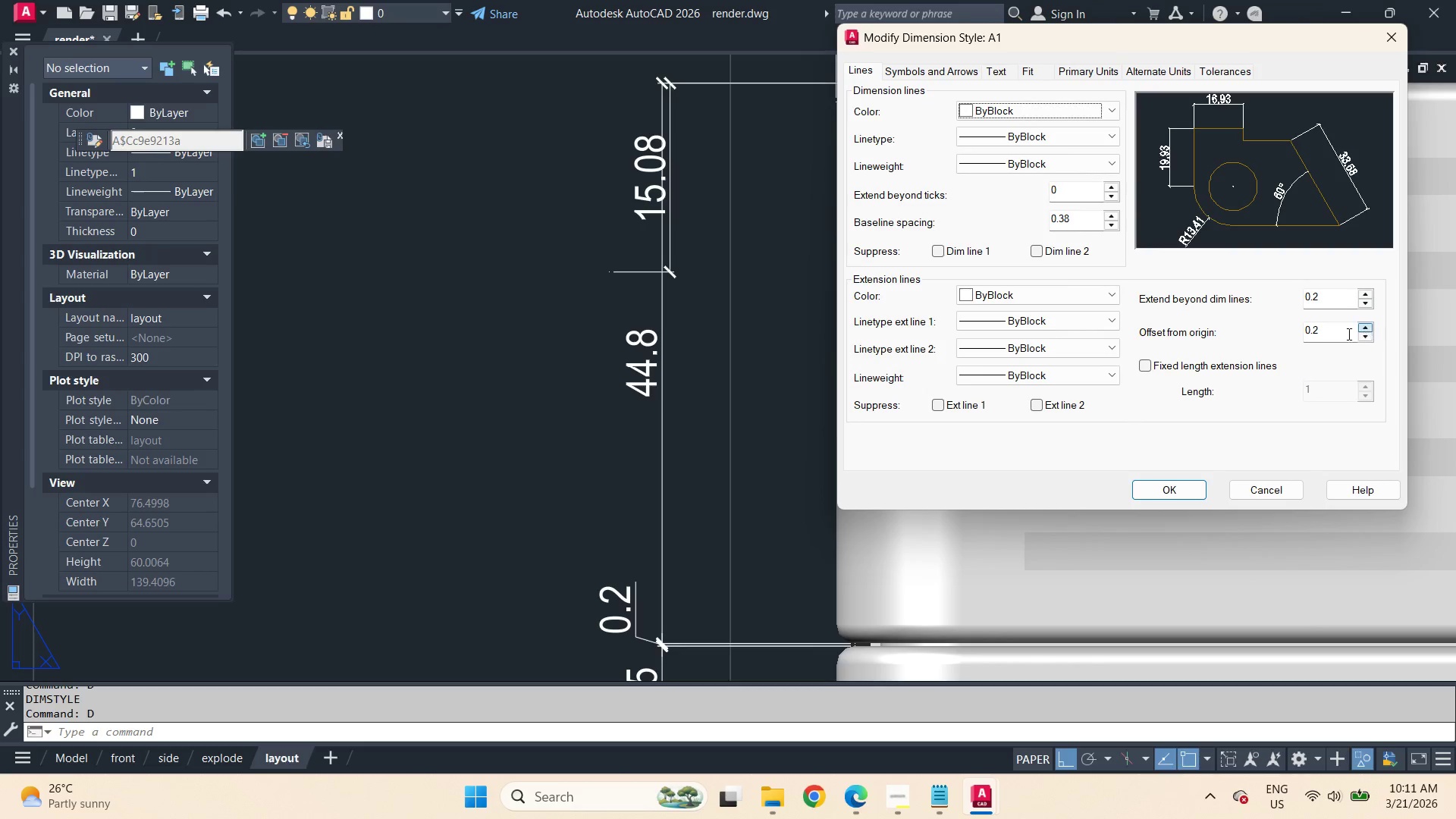 
left_click_drag(start_coordinate=[1332, 328], to_coordinate=[1232, 318])
 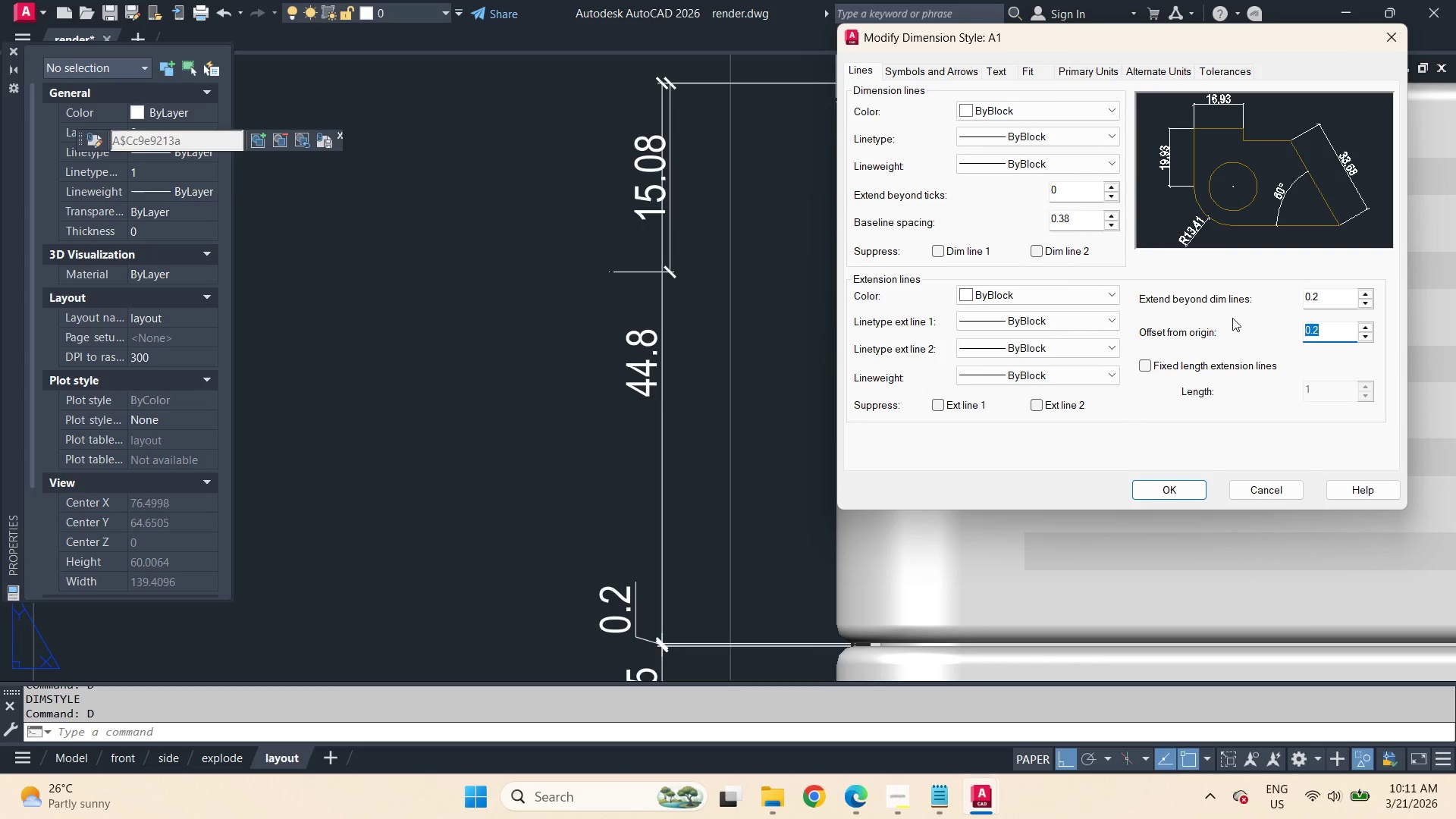 
key(NumpadDecimal)
 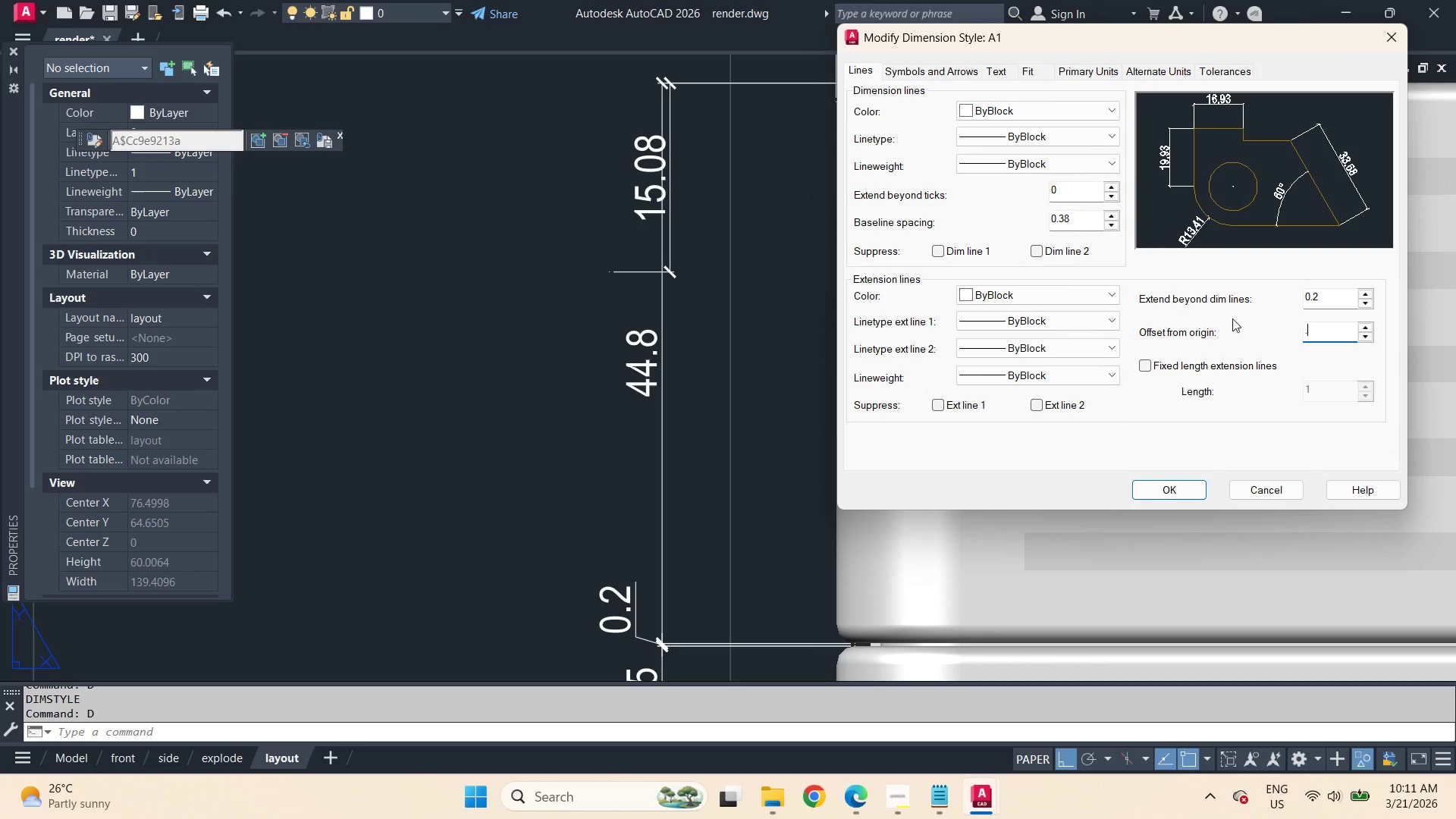 
key(Numpad5)
 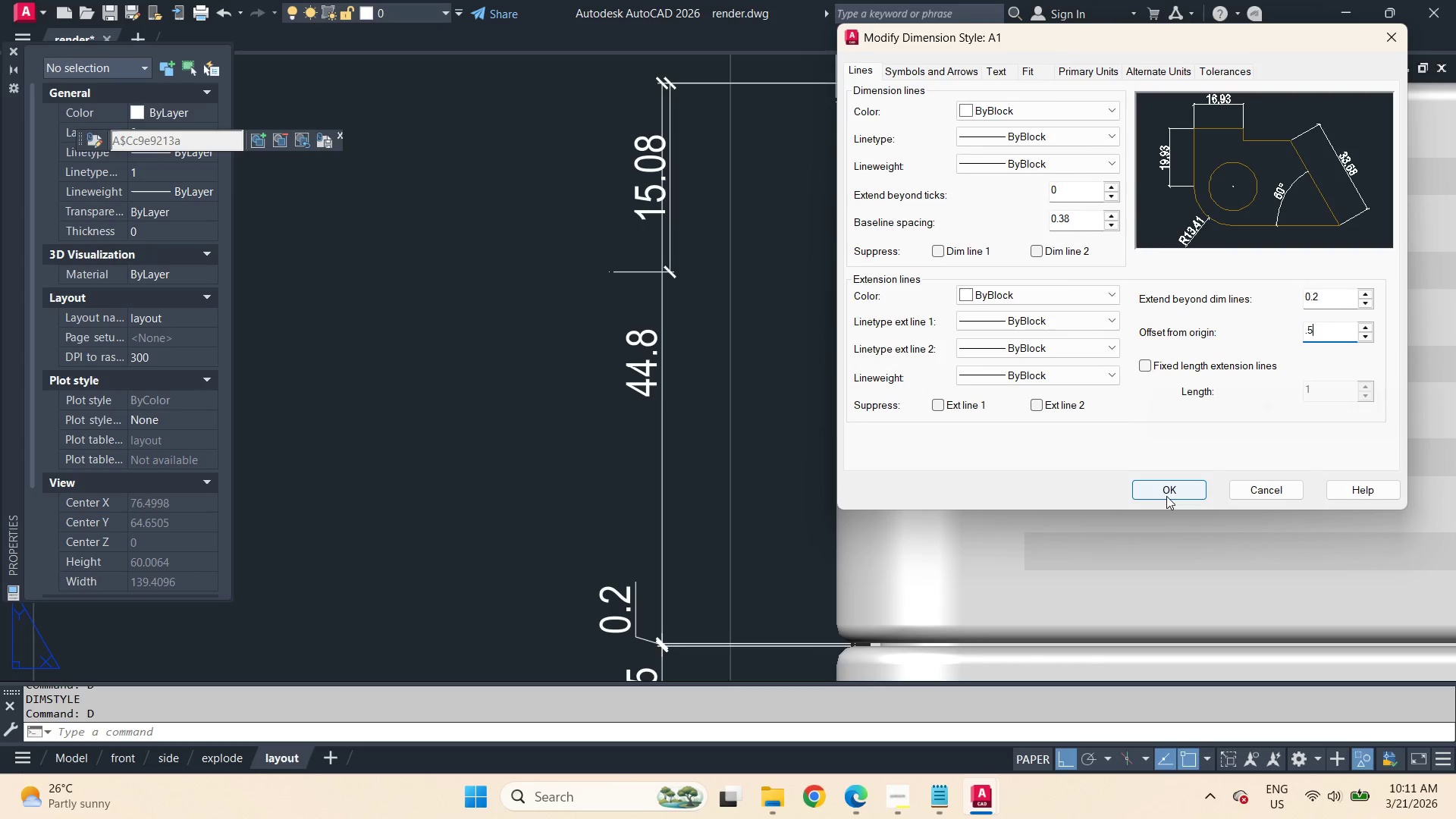 
left_click([1166, 496])
 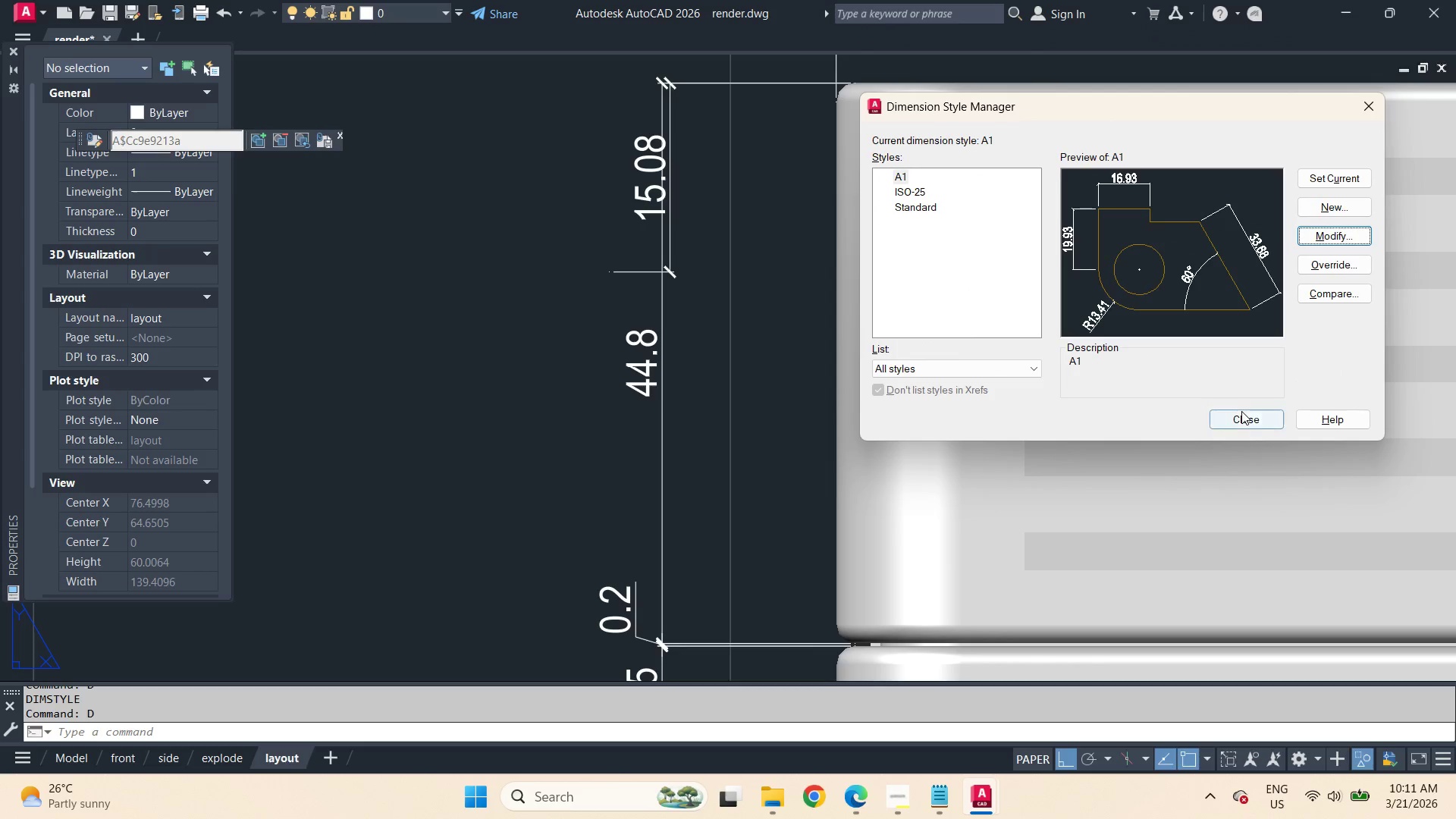 
left_click([1256, 425])
 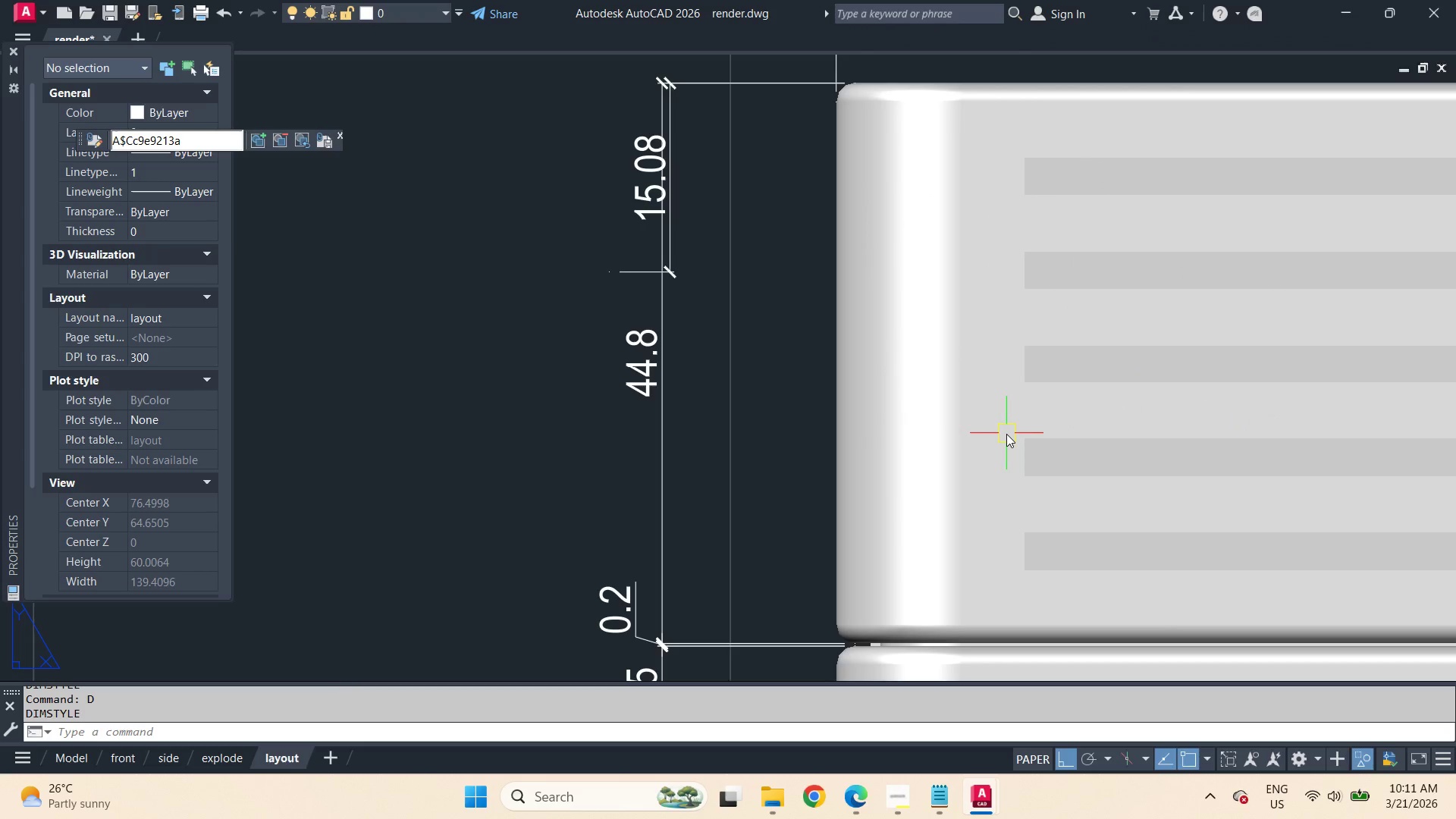 
key(D)
 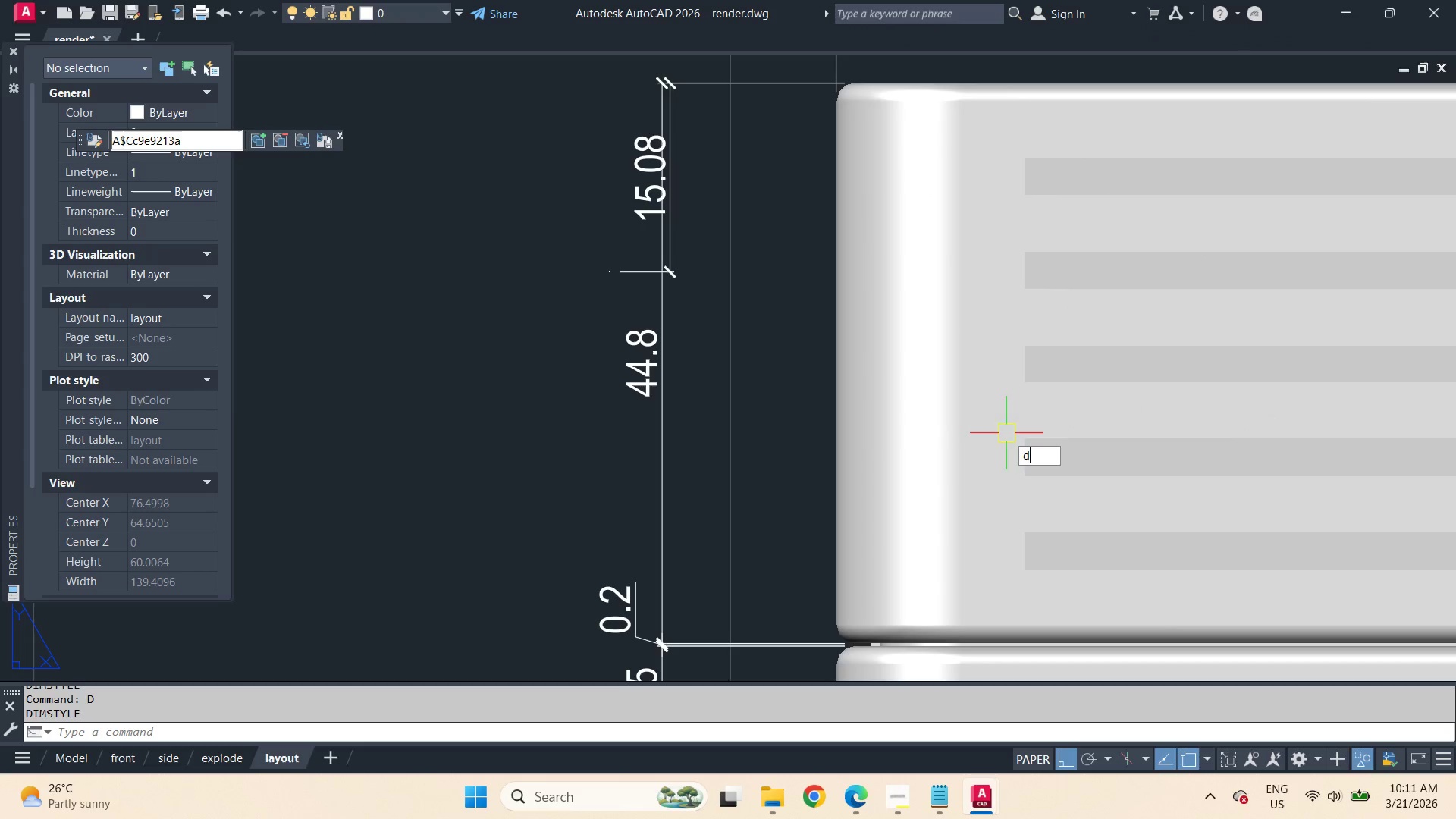 
key(Space)
 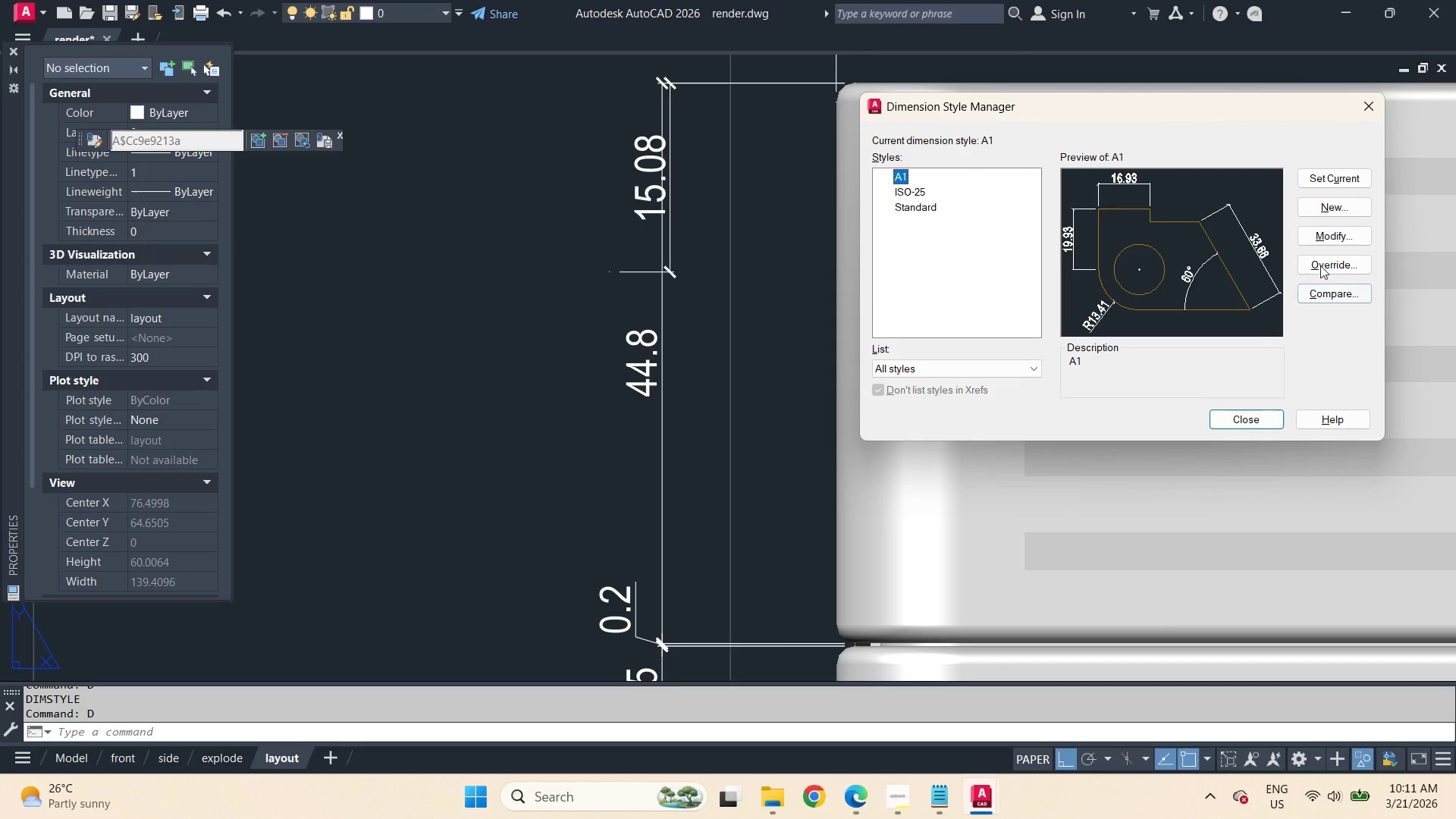 
left_click([1326, 236])
 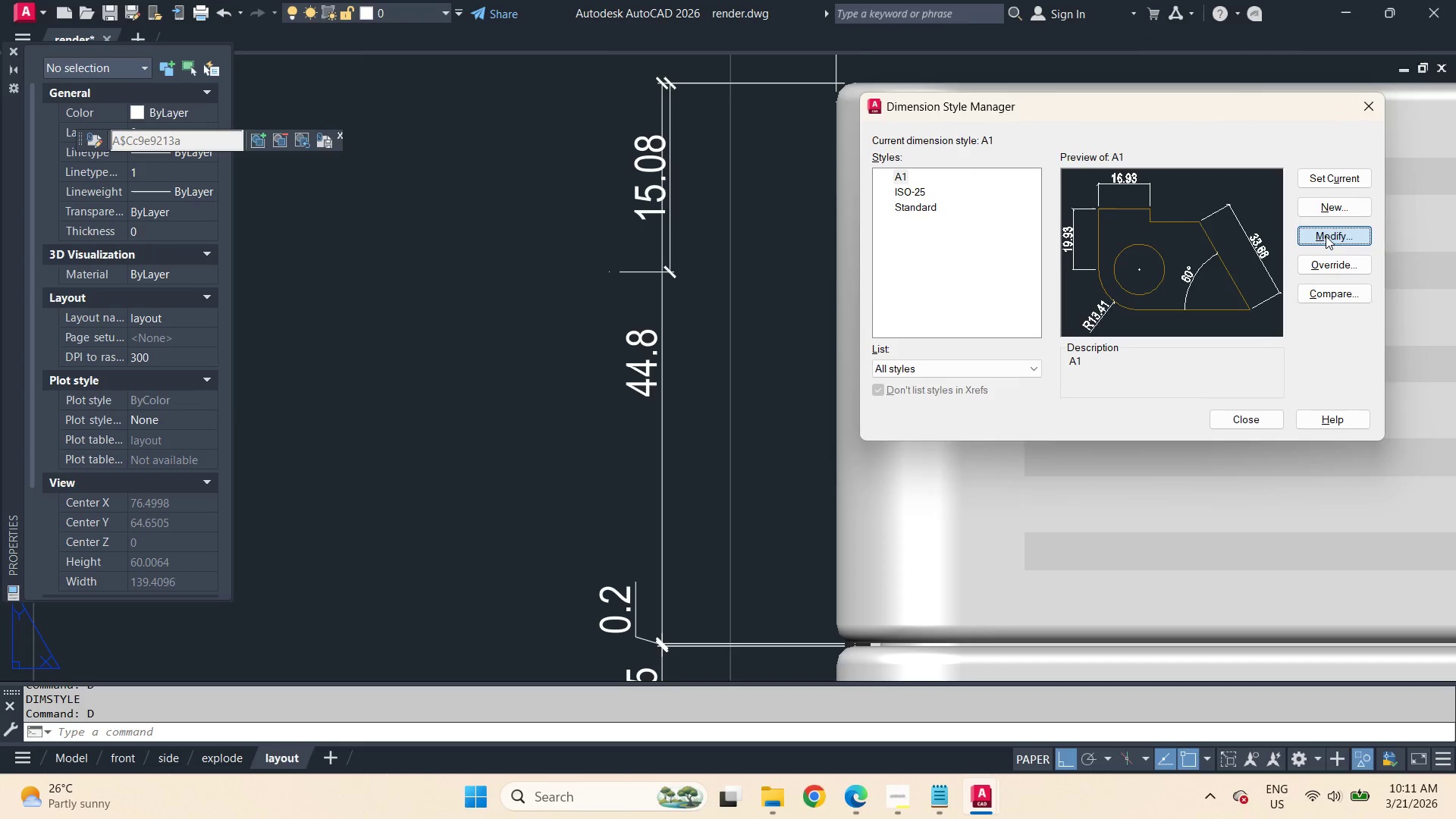 
mouse_move([1332, 265])
 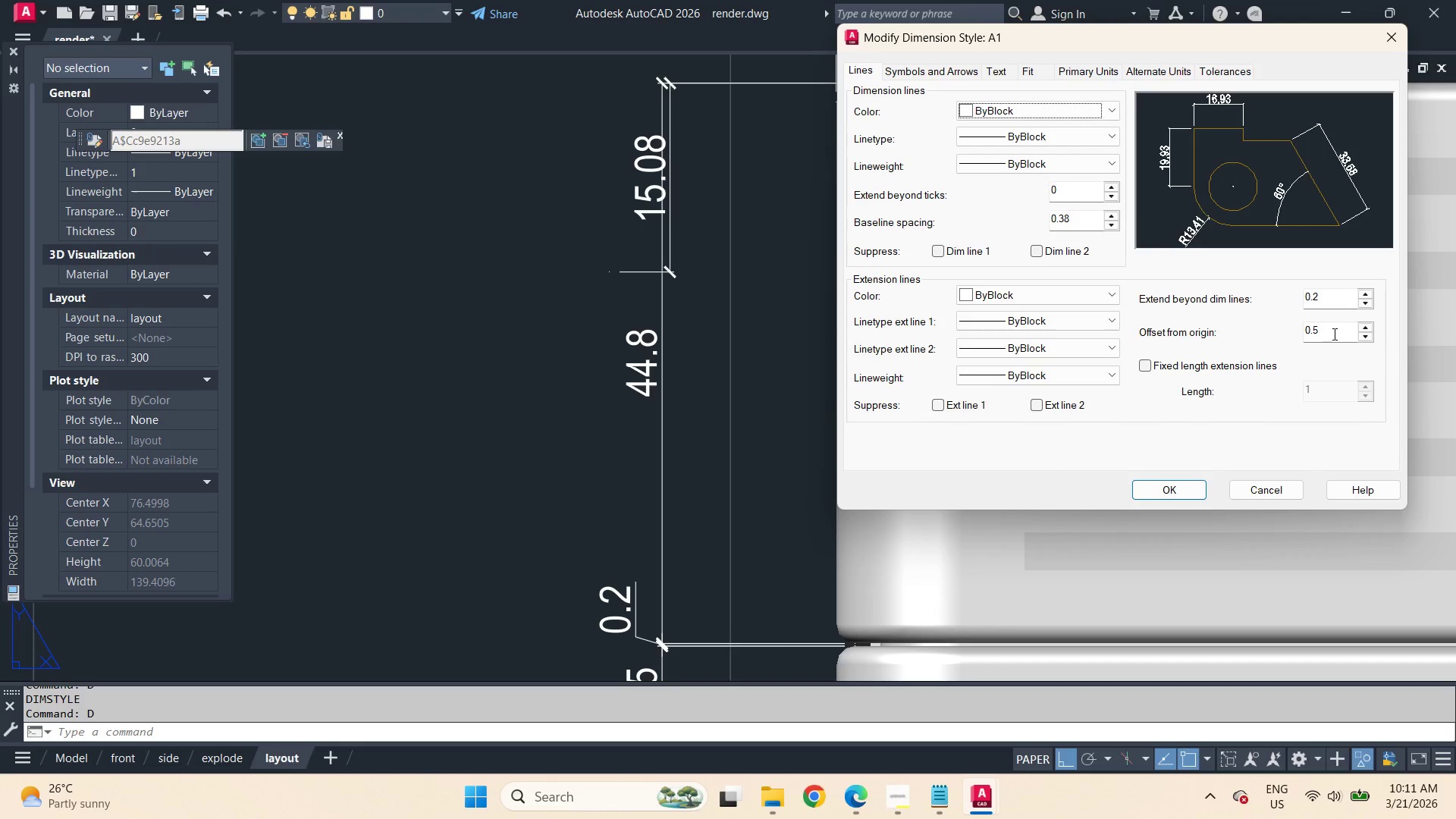 
left_click_drag(start_coordinate=[1333, 334], to_coordinate=[1279, 325])
 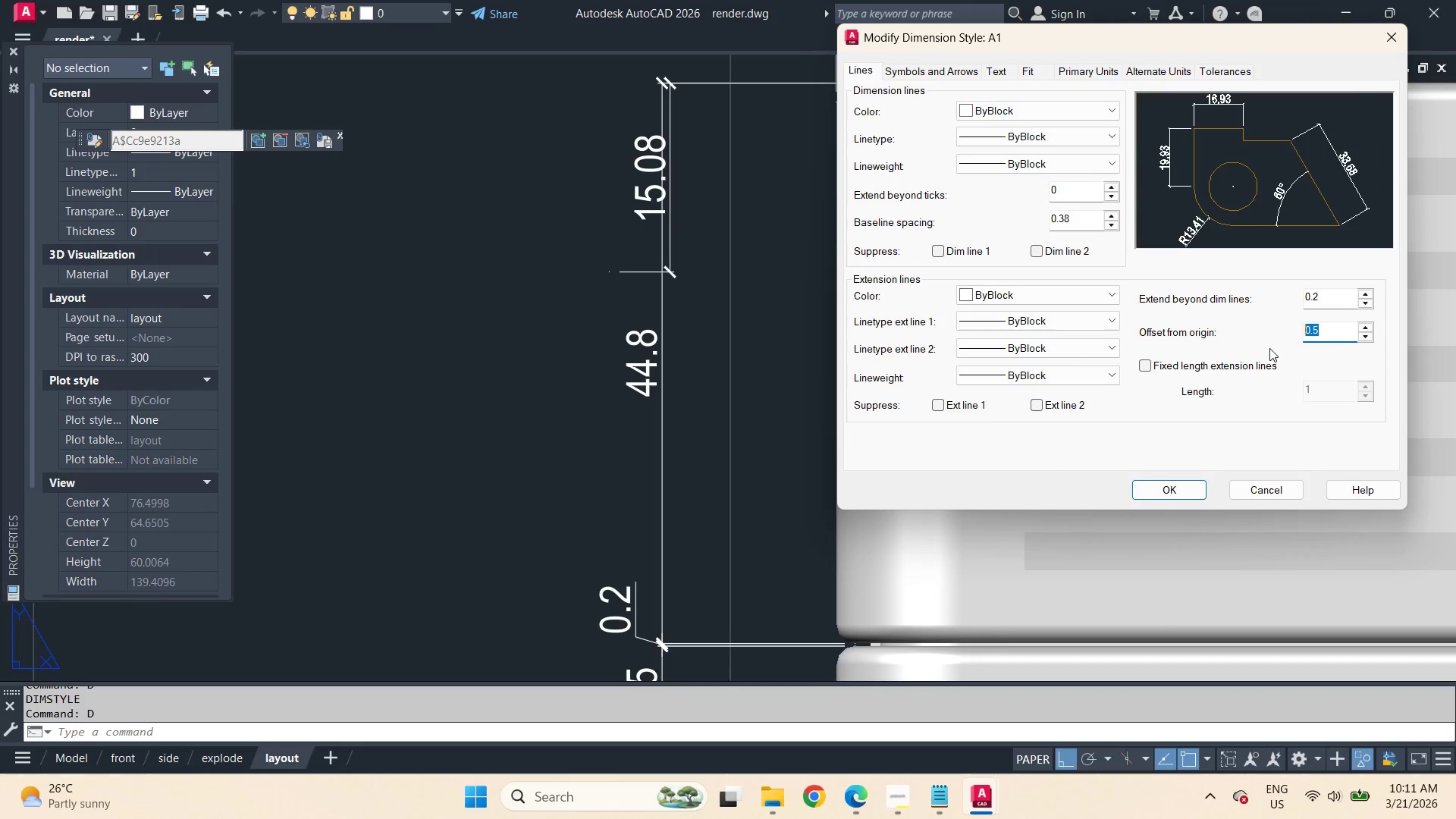 
key(1)
 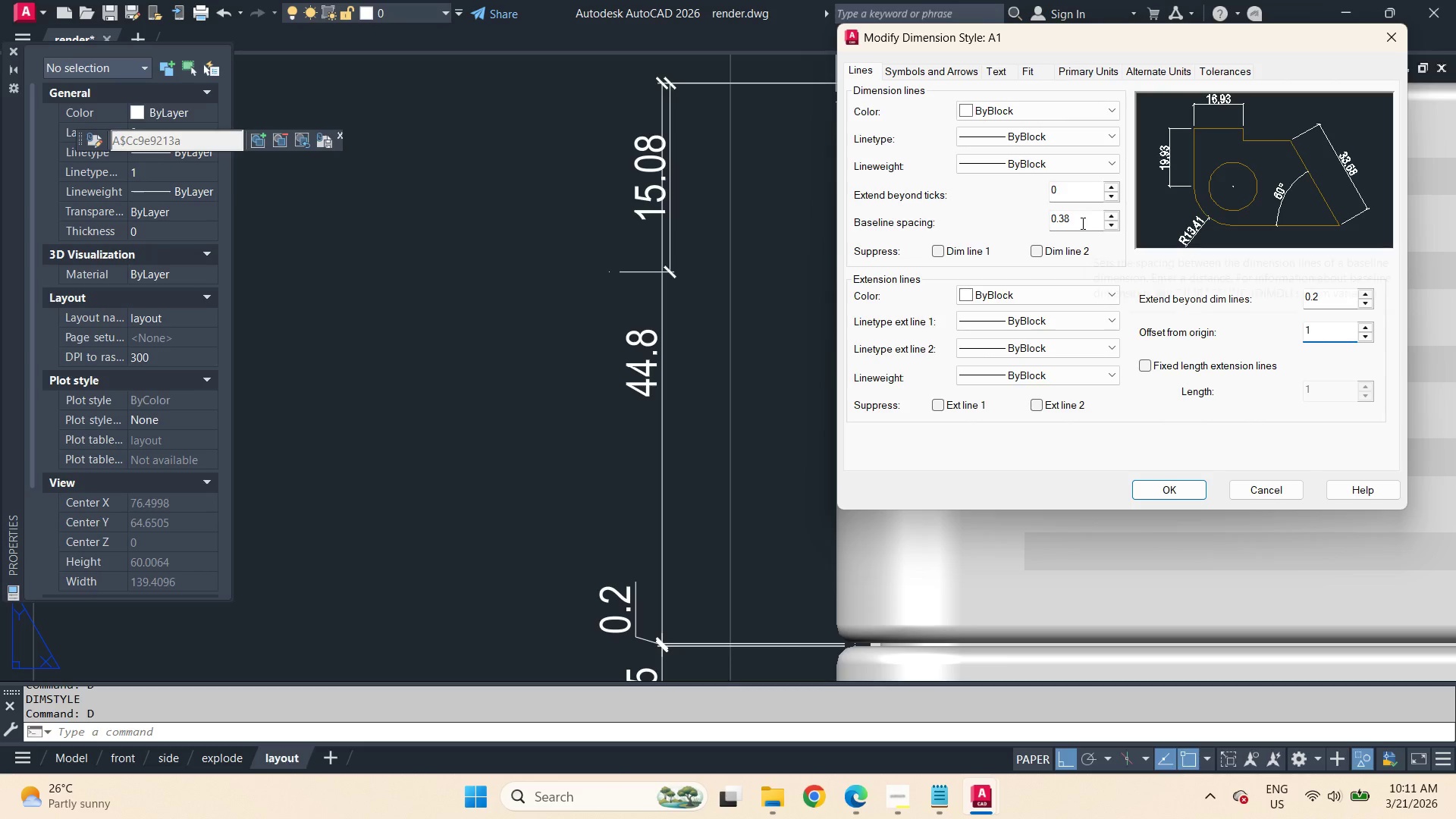 
left_click([1029, 74])
 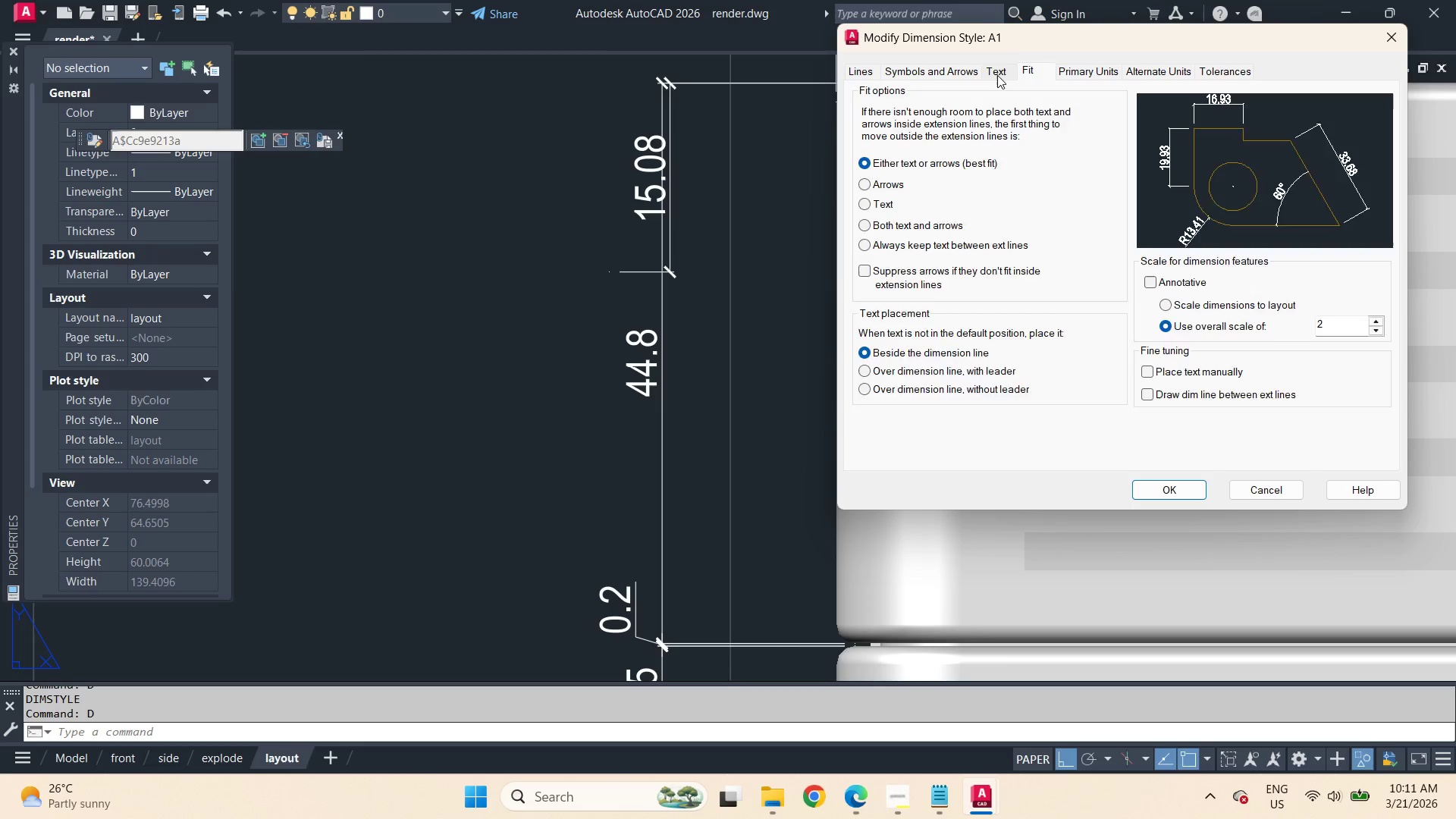 
left_click([997, 75])
 